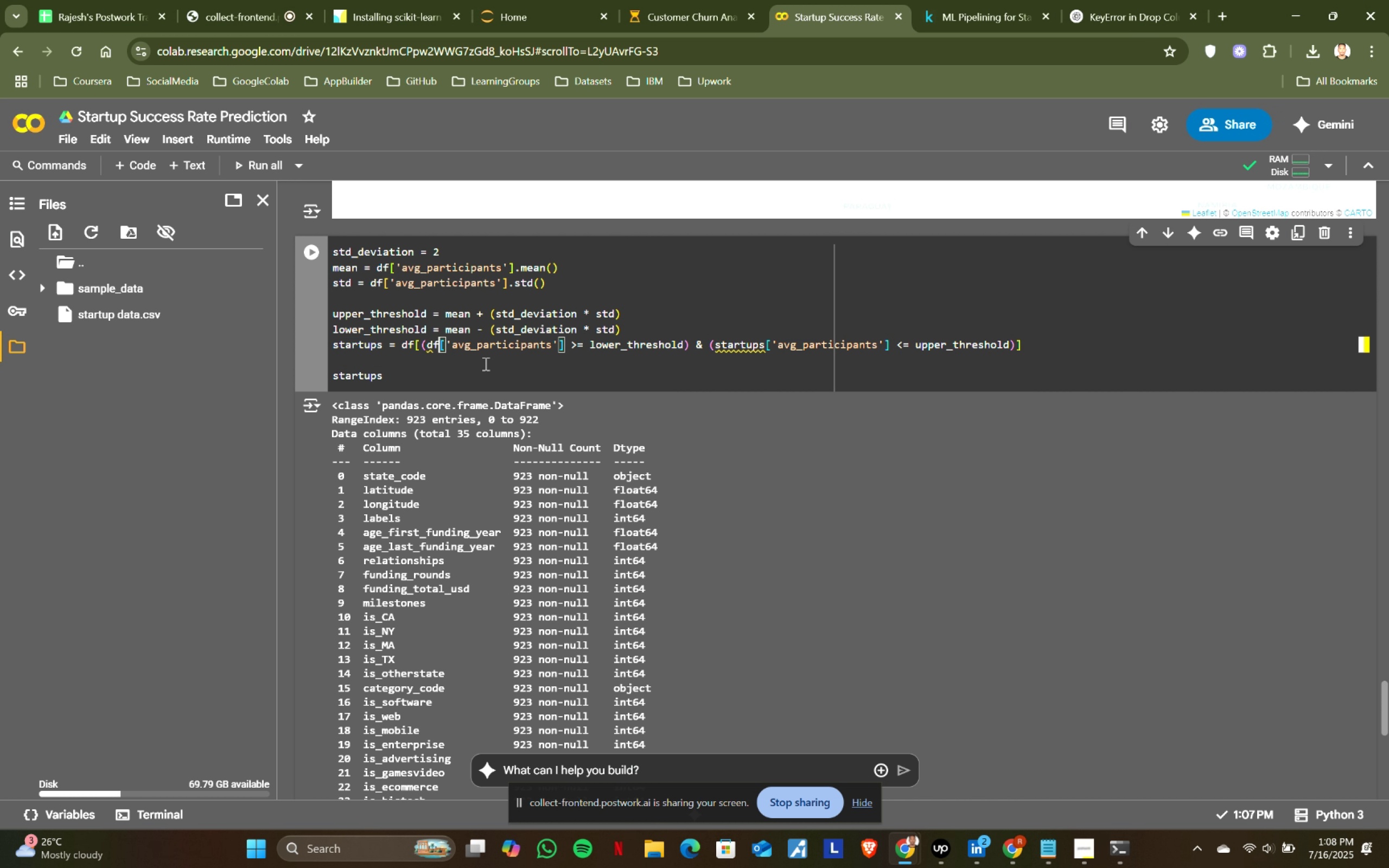 
left_click([485, 363])
 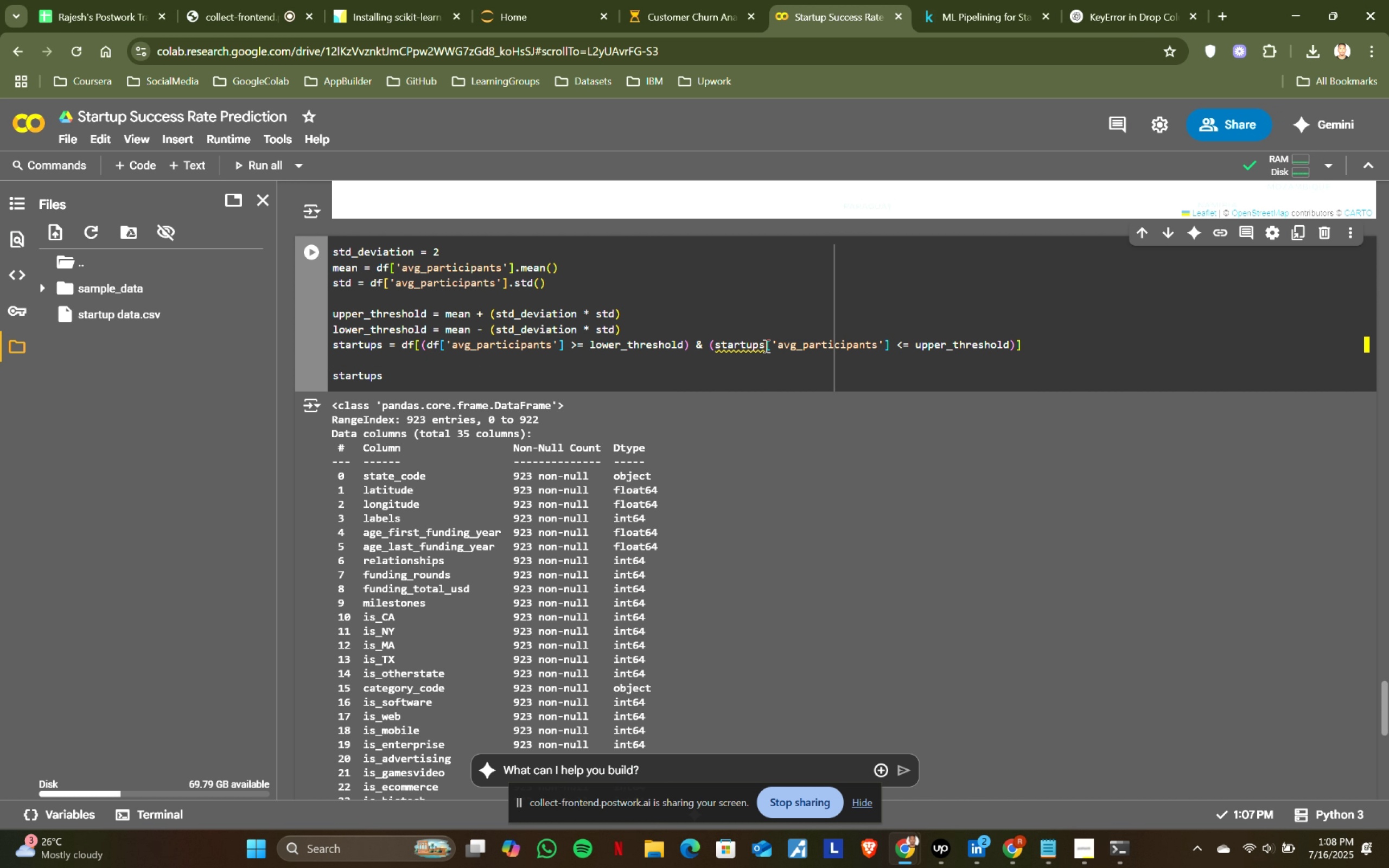 
left_click([763, 343])
 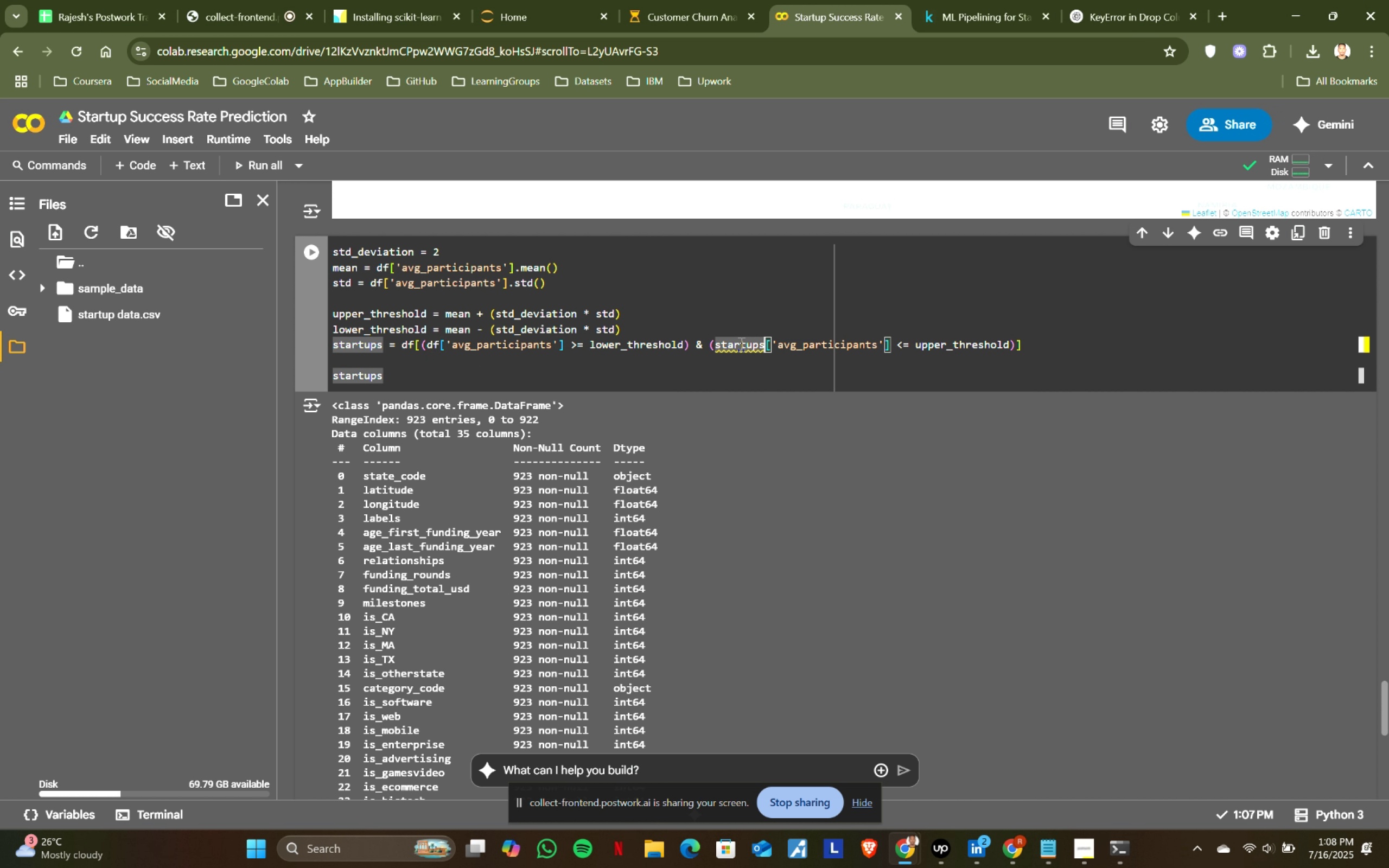 
hold_key(key=ShiftLeft, duration=1.46)
left_click([715, 344])
 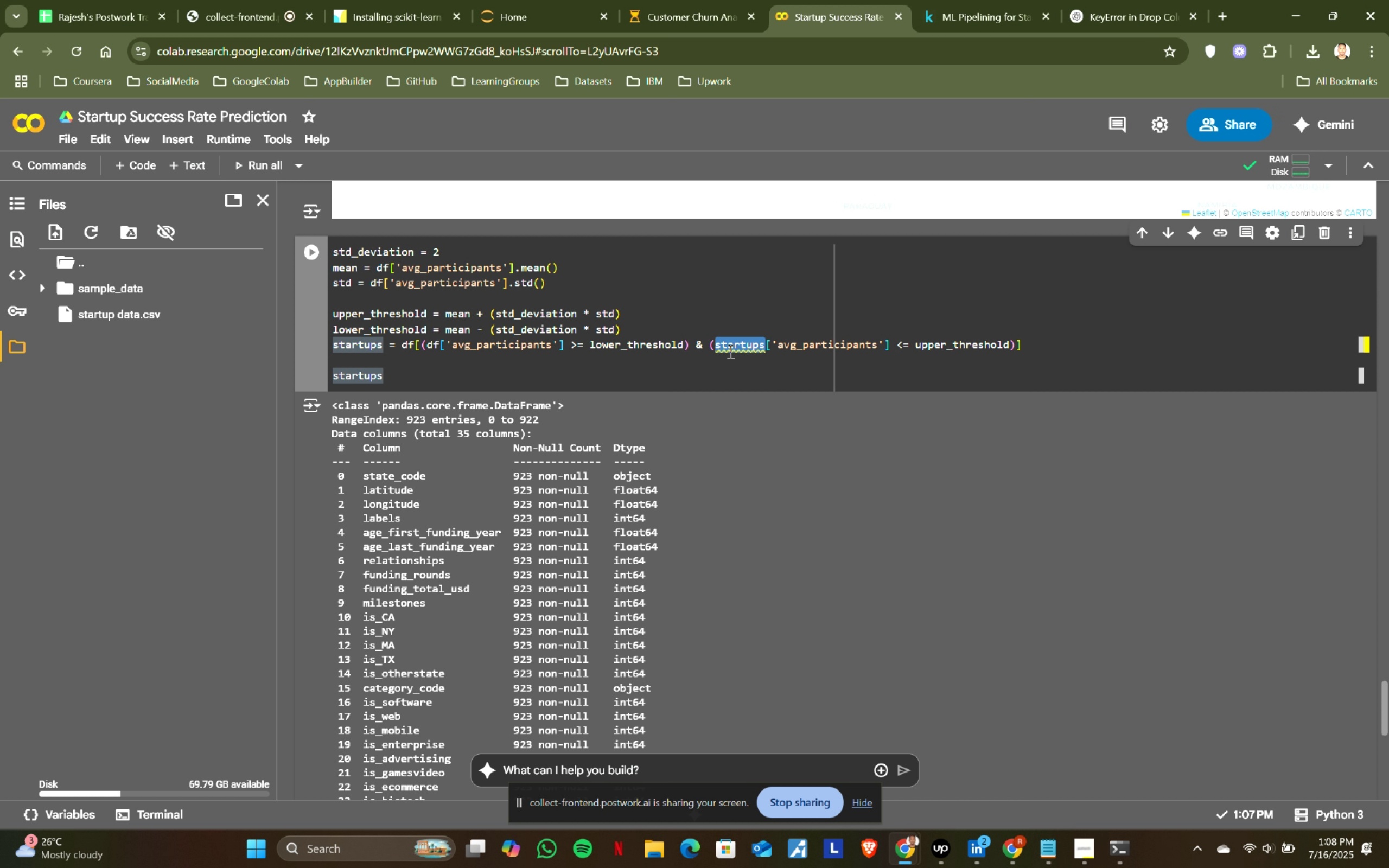 
type(df)
 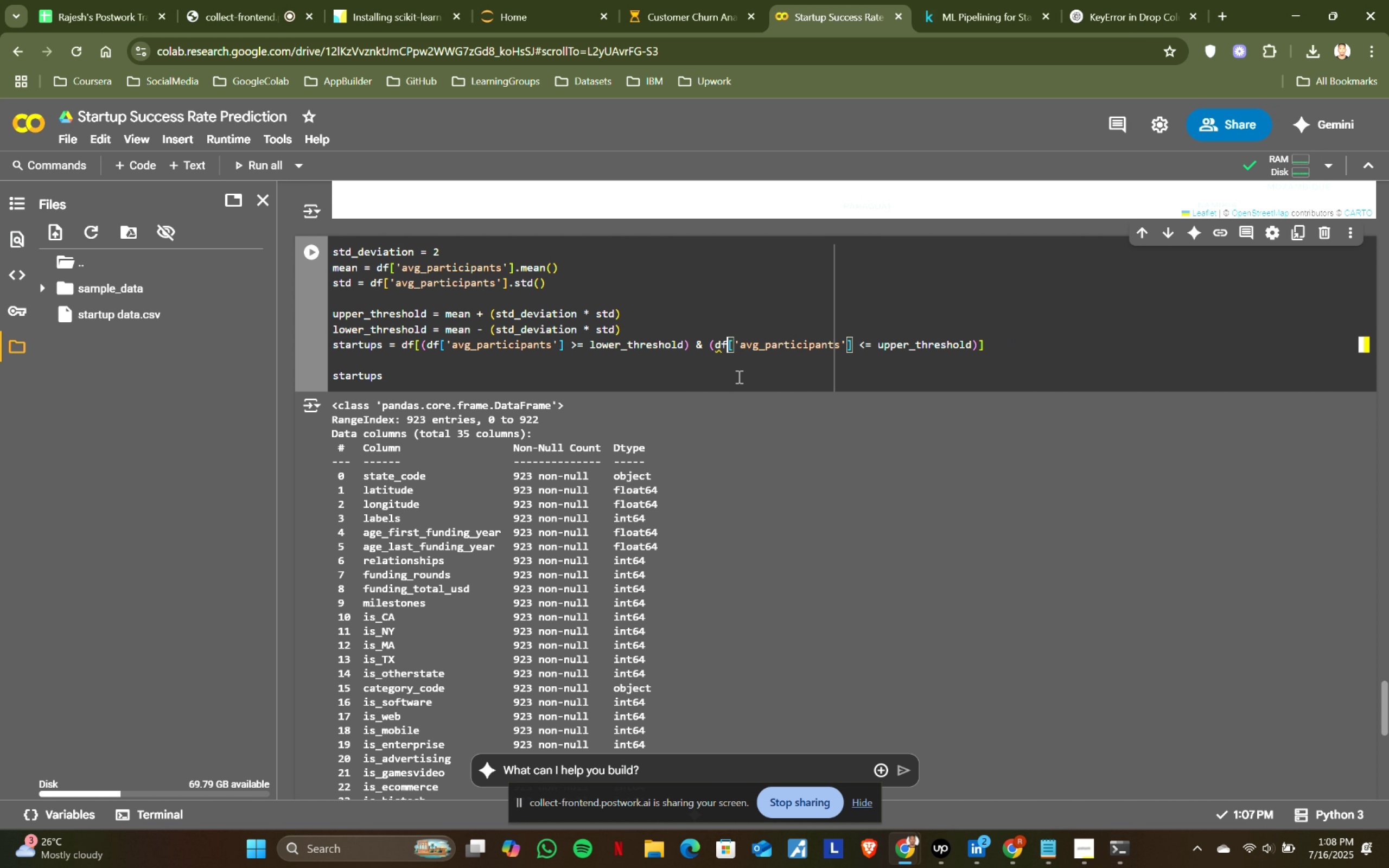 
left_click([738, 376])
 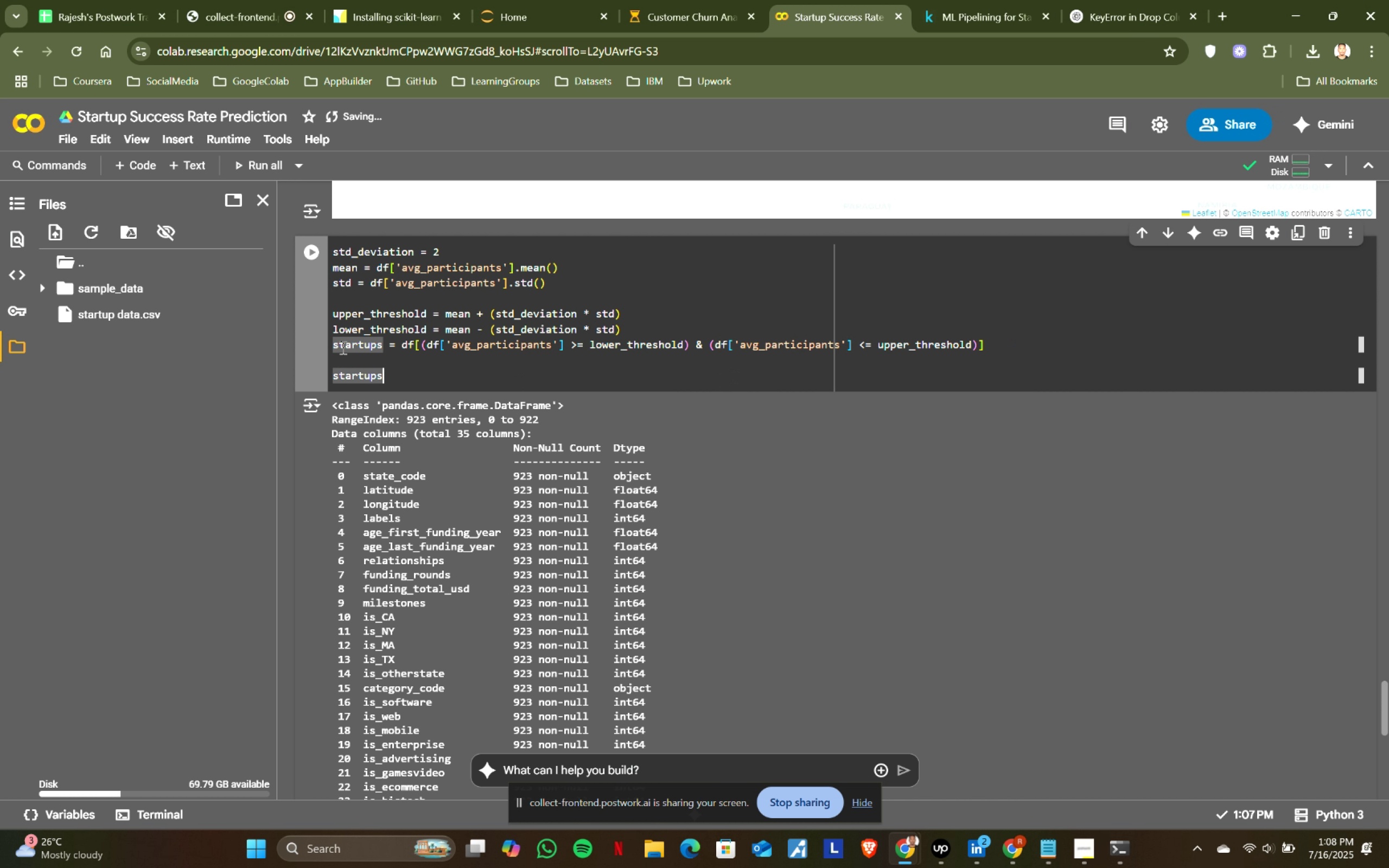 
left_click([332, 345])
 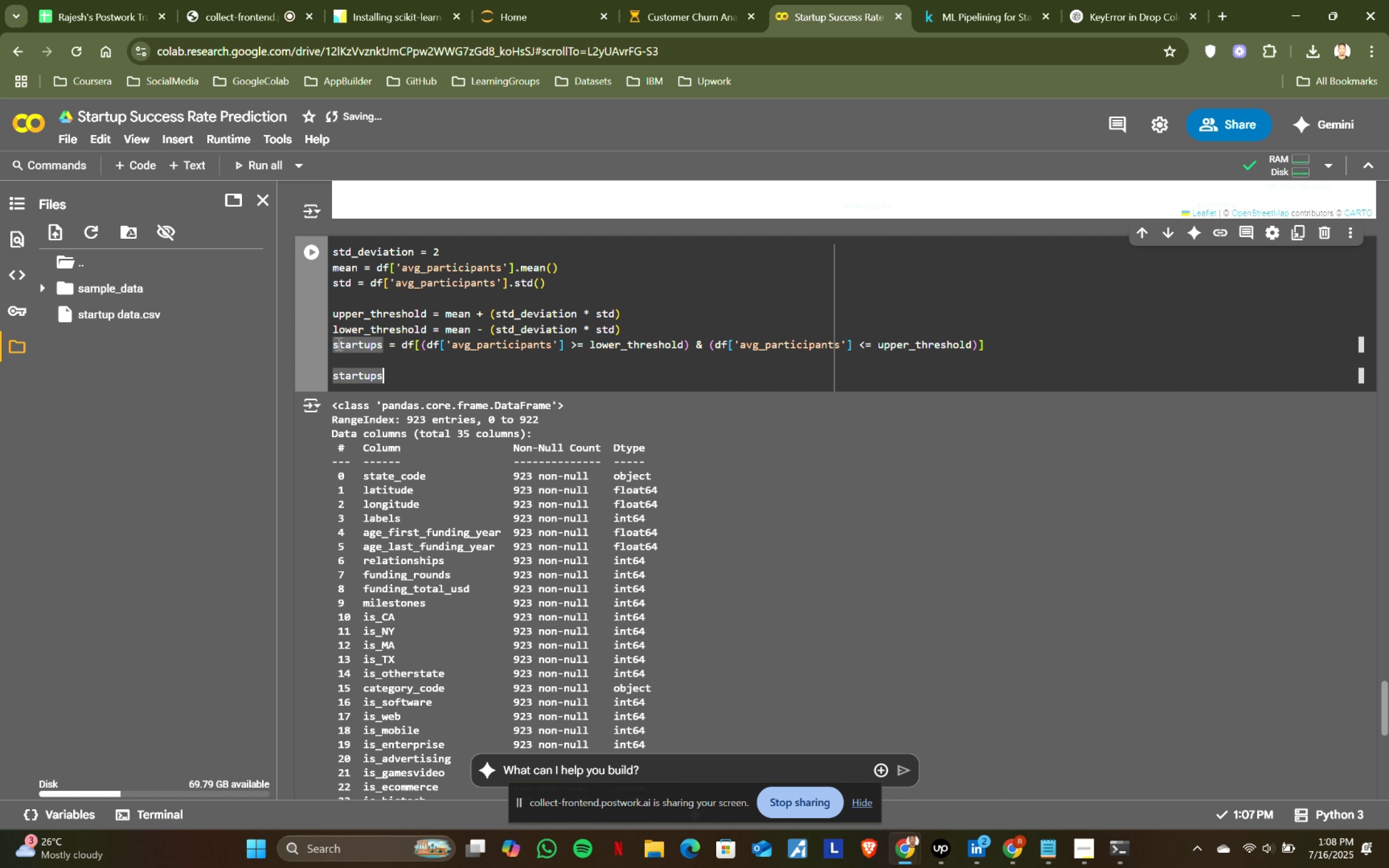 
left_click([338, 343])
 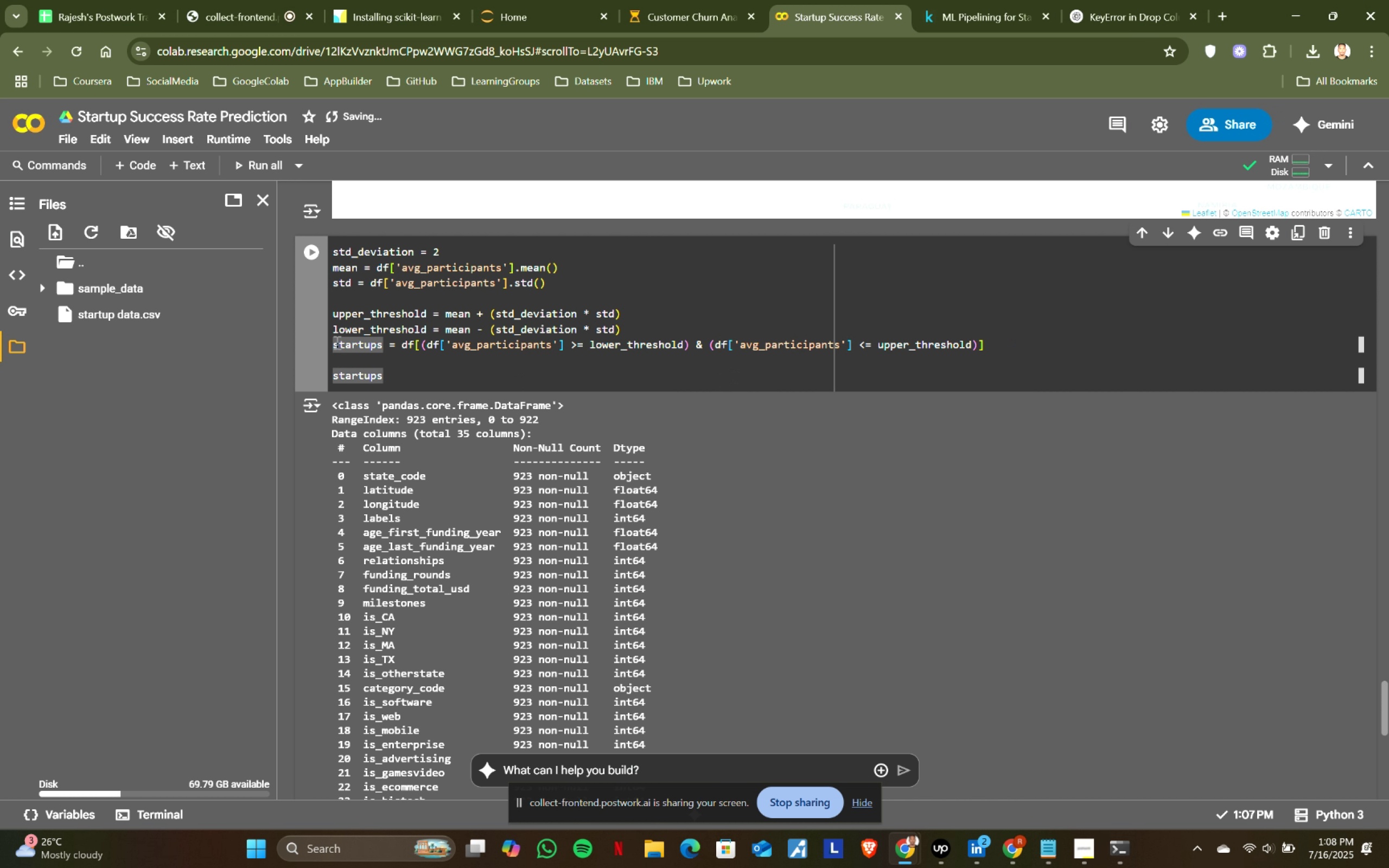 
left_click([336, 342])
 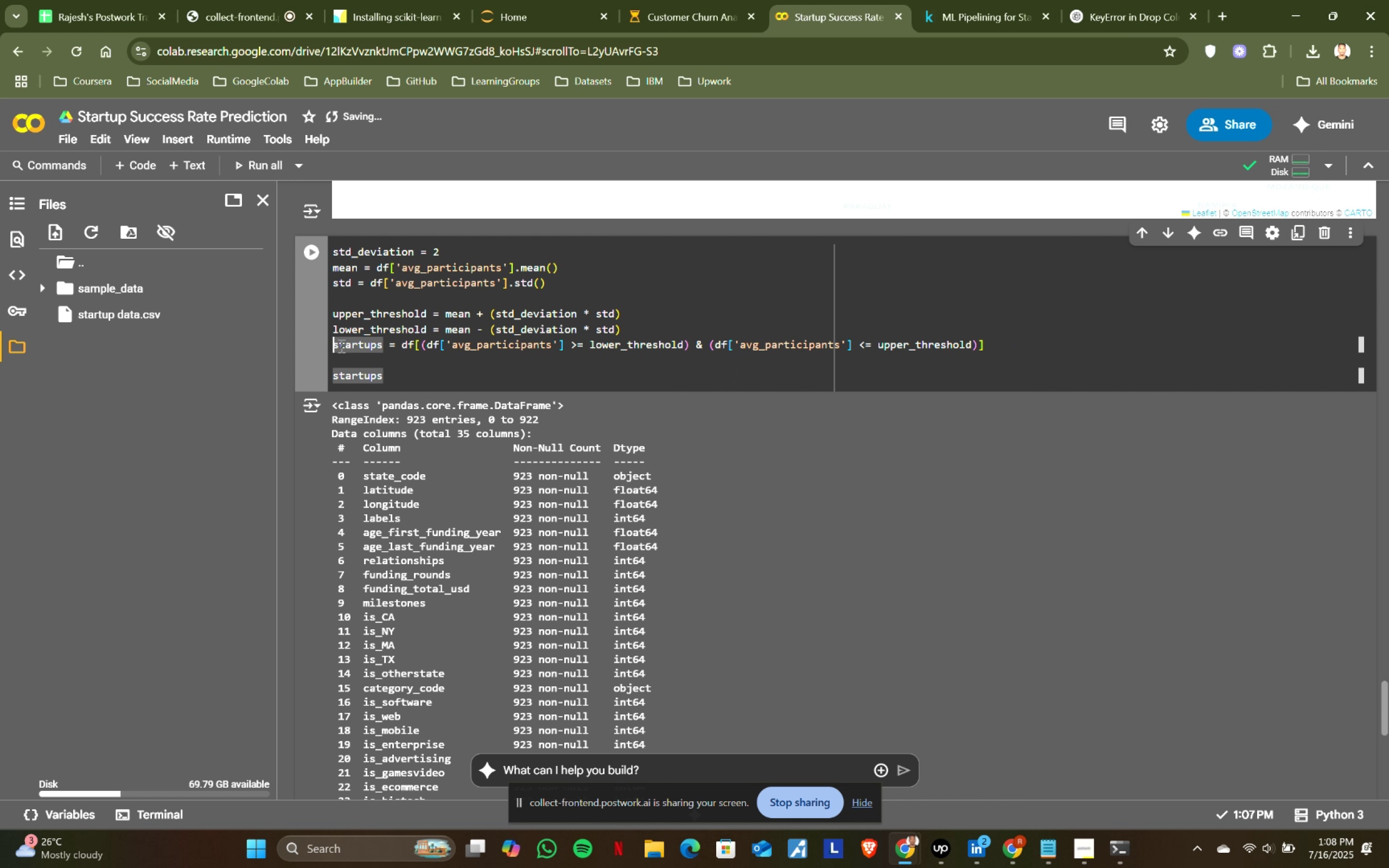 
hold_key(key=ShiftLeft, duration=0.94)
left_click([381, 343])
 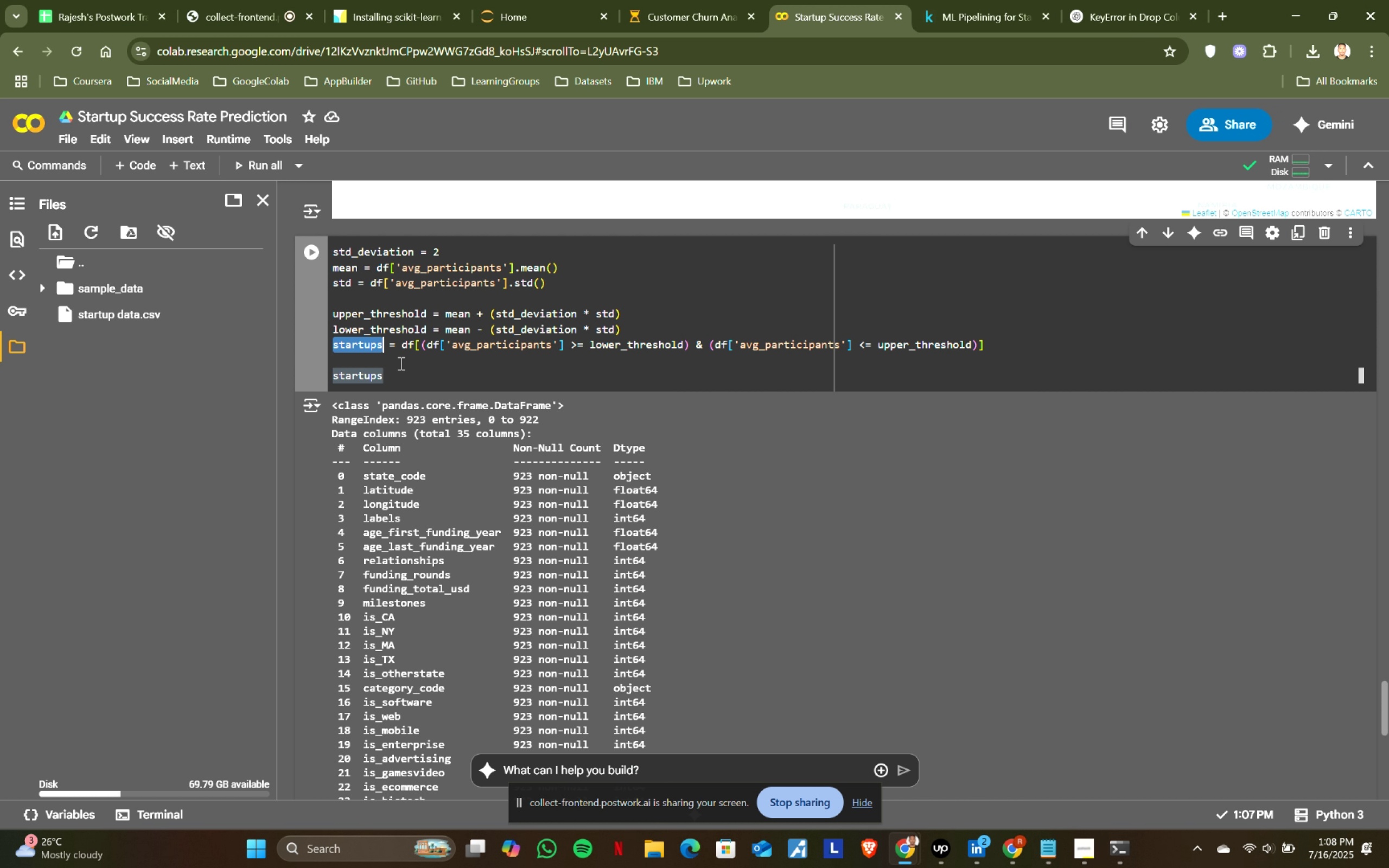 
key(Control+D)
 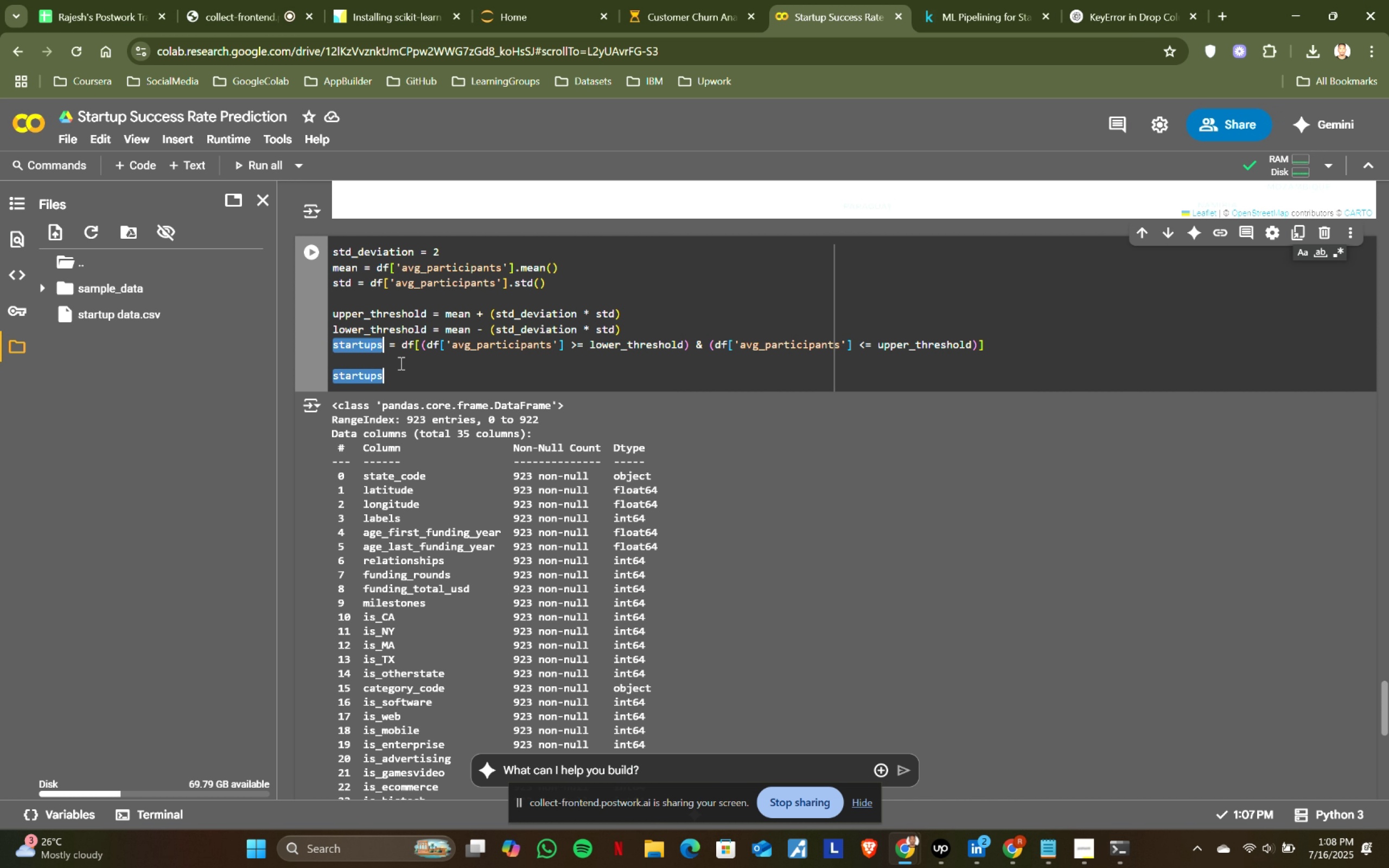 
type(df)
 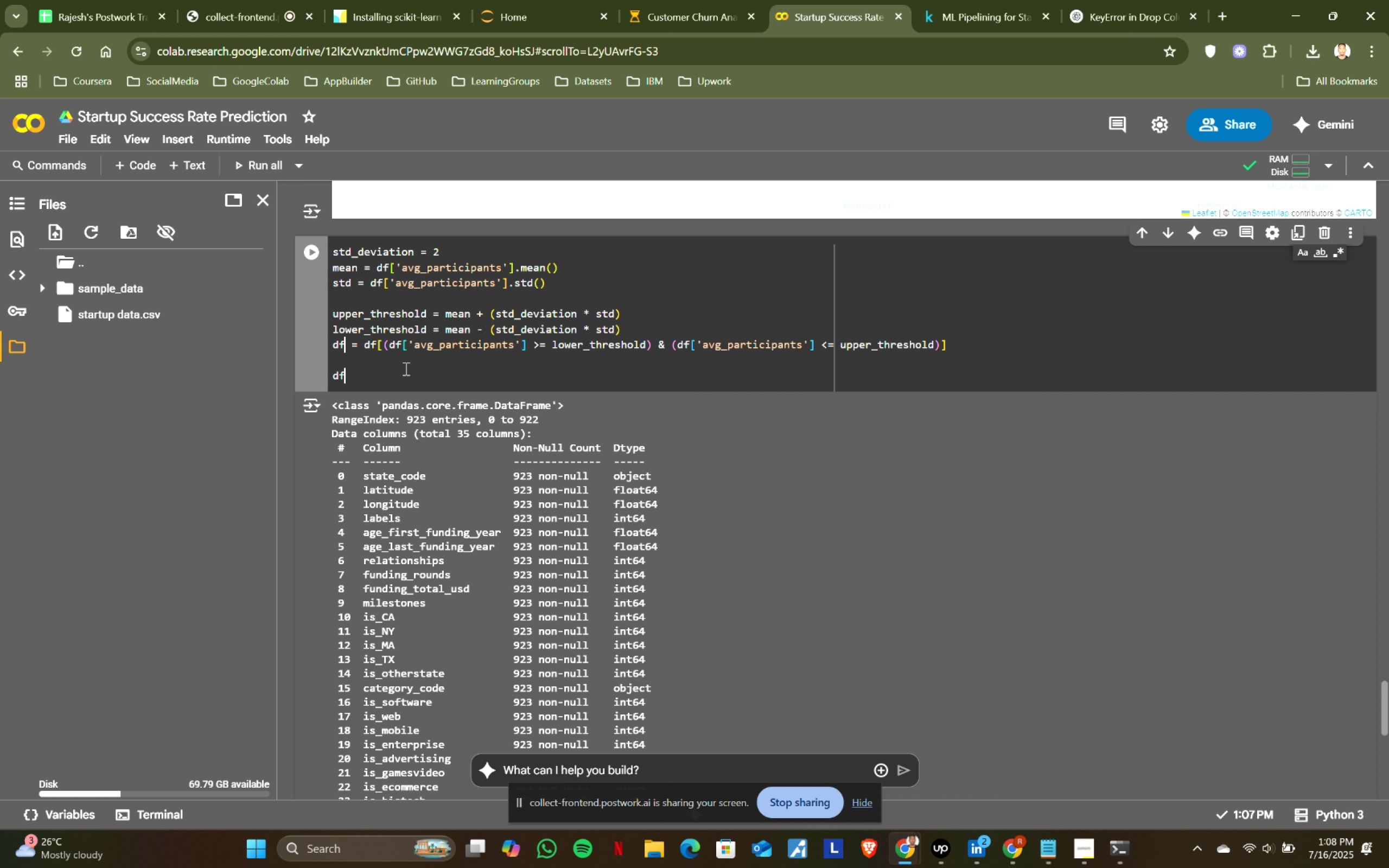 
left_click([405, 368])
 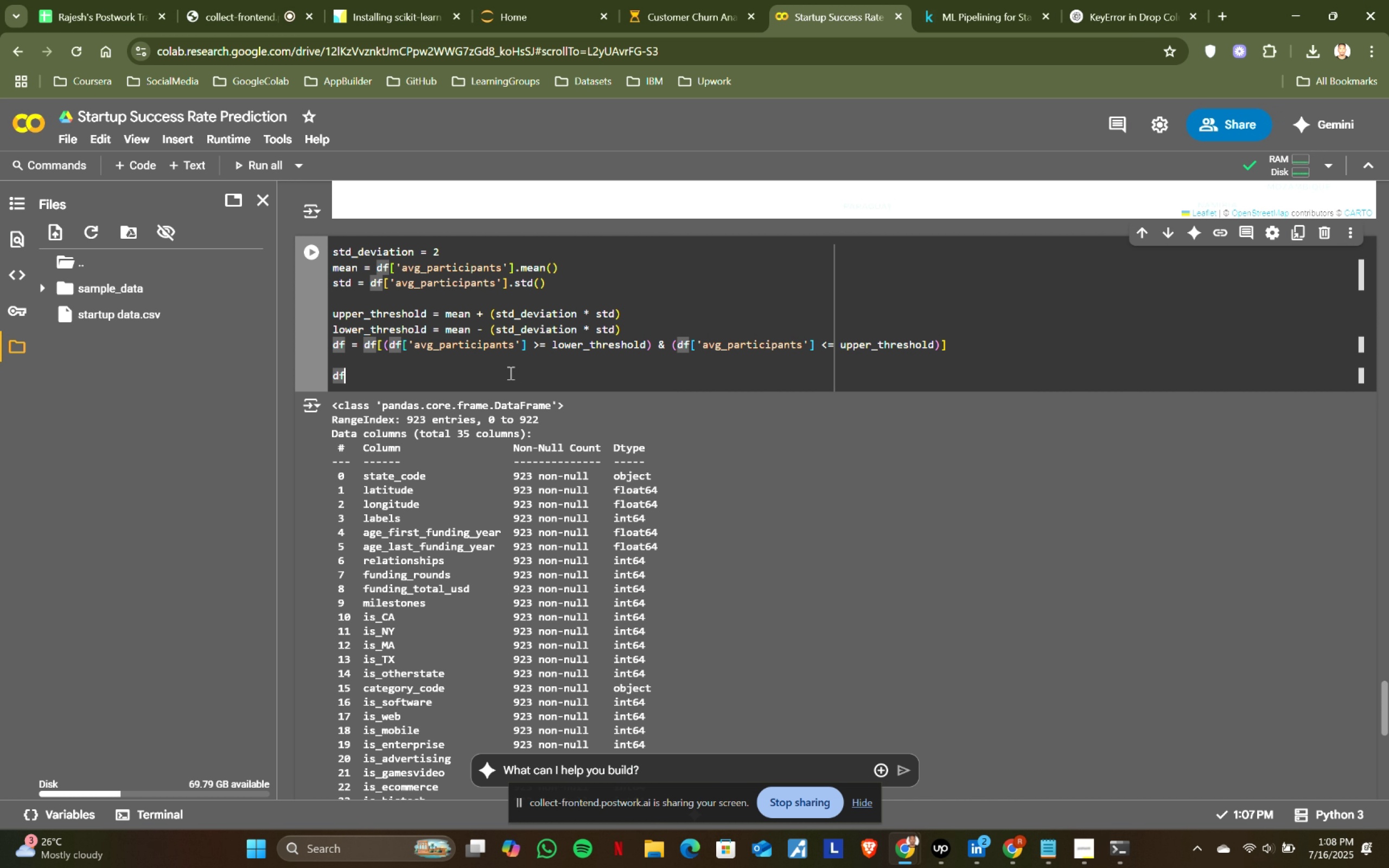 
key(Shift+ShiftRight)
 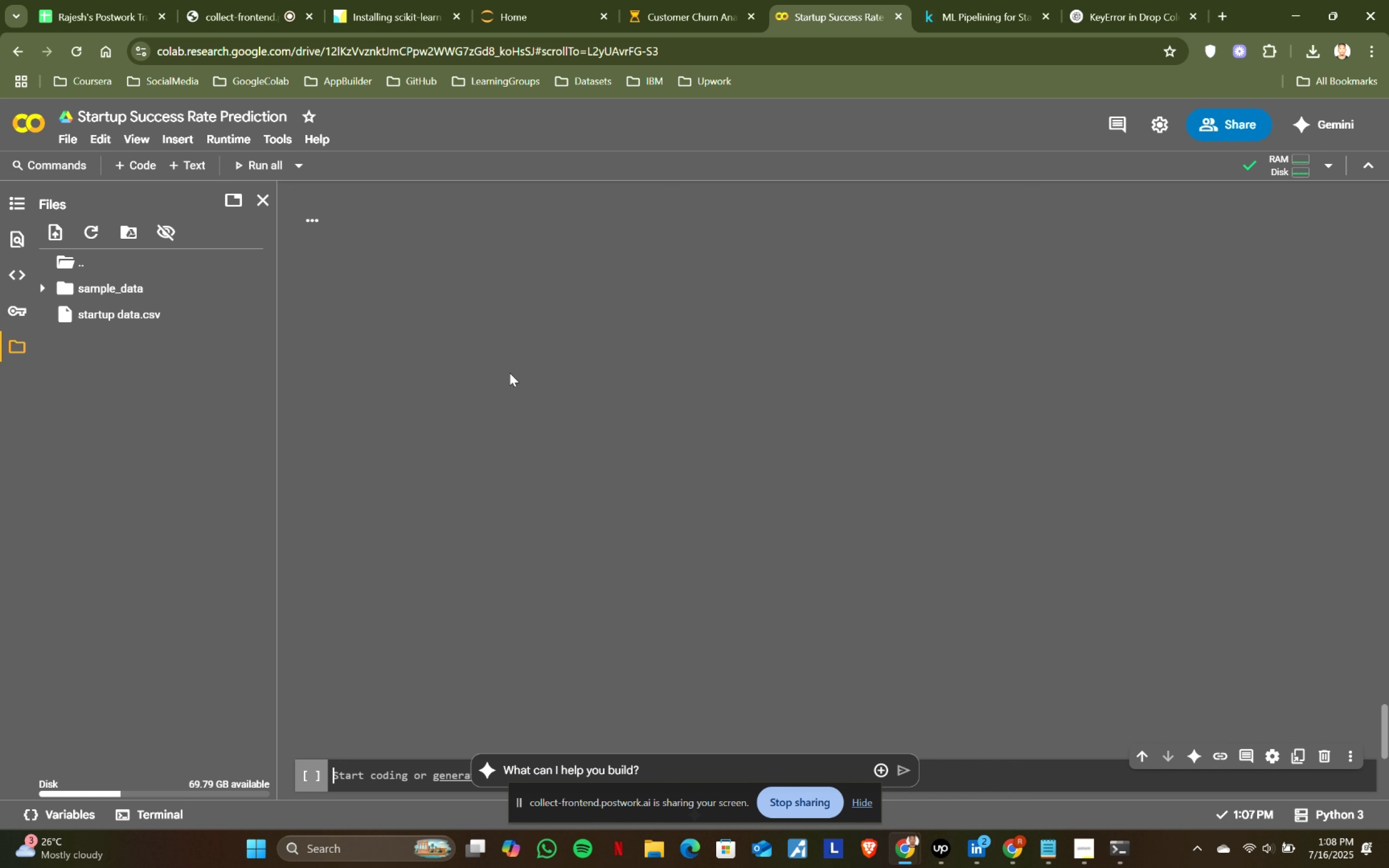 
key(Shift+Enter)
 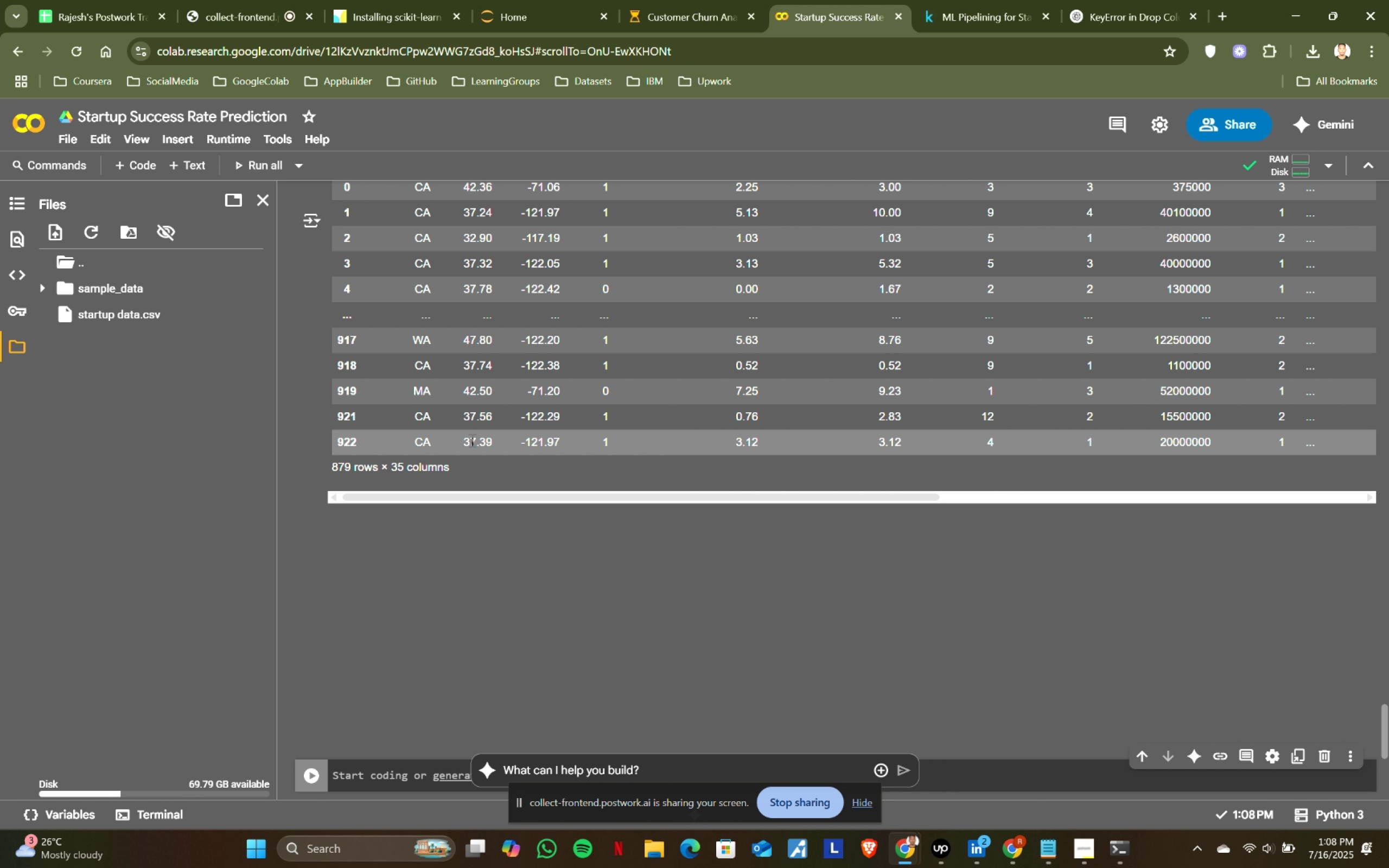 
scroll: coordinate [466, 444], scroll_direction: up, amount: 2.0
 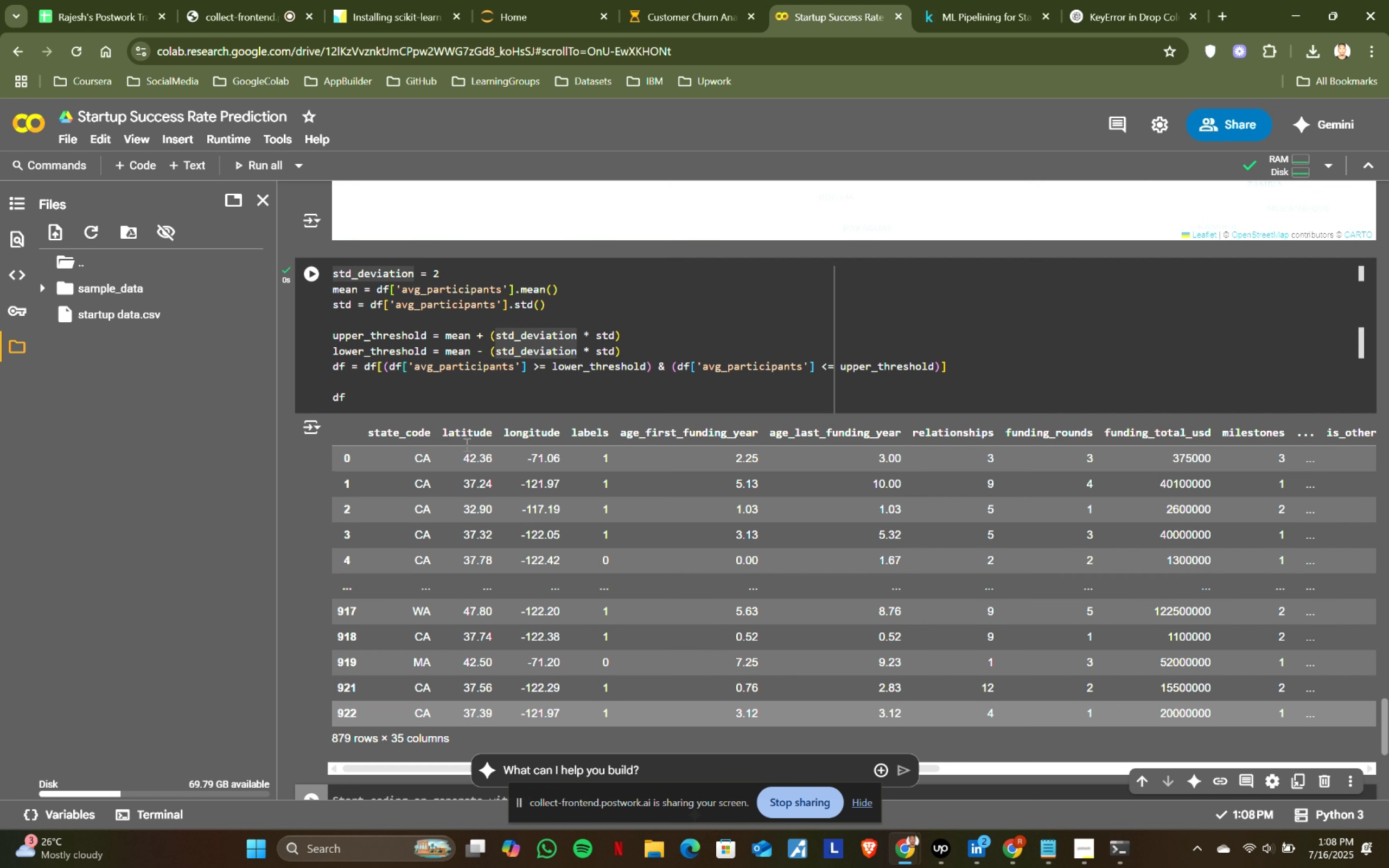 
scroll: coordinate [466, 444], scroll_direction: down, amount: 1.0
 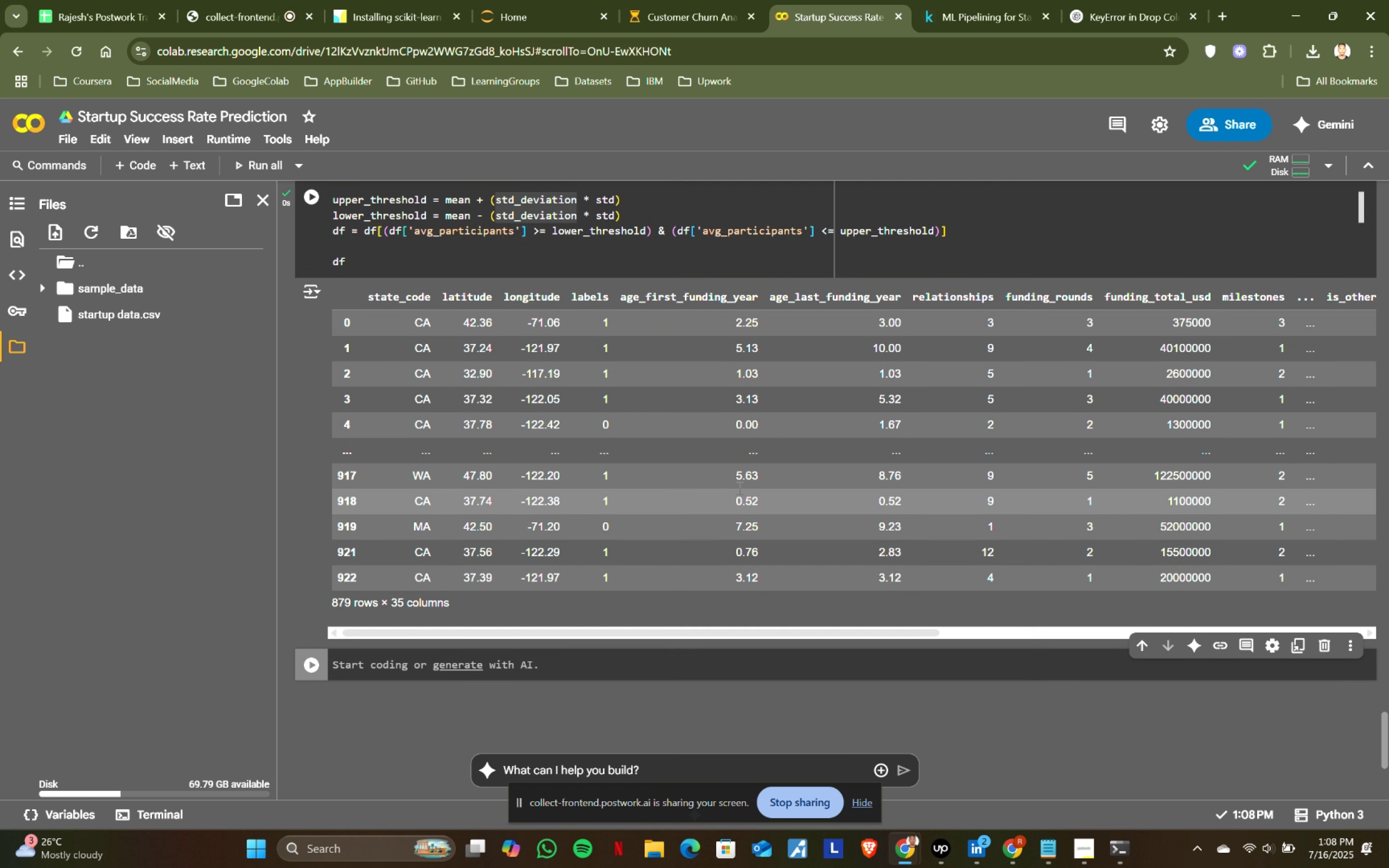 
left_click([971, 7])
 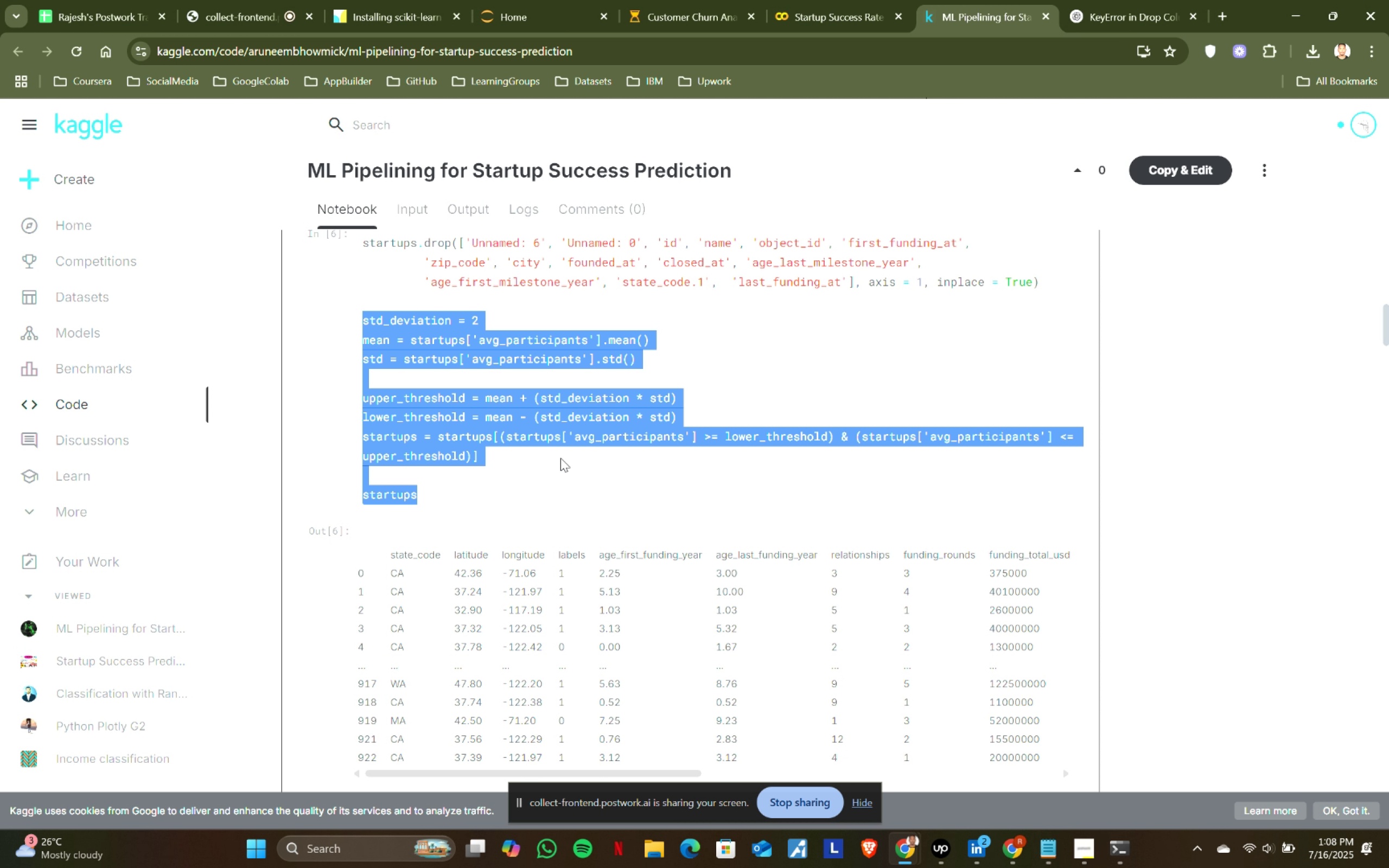 
scroll: coordinate [505, 499], scroll_direction: down, amount: 4.0
 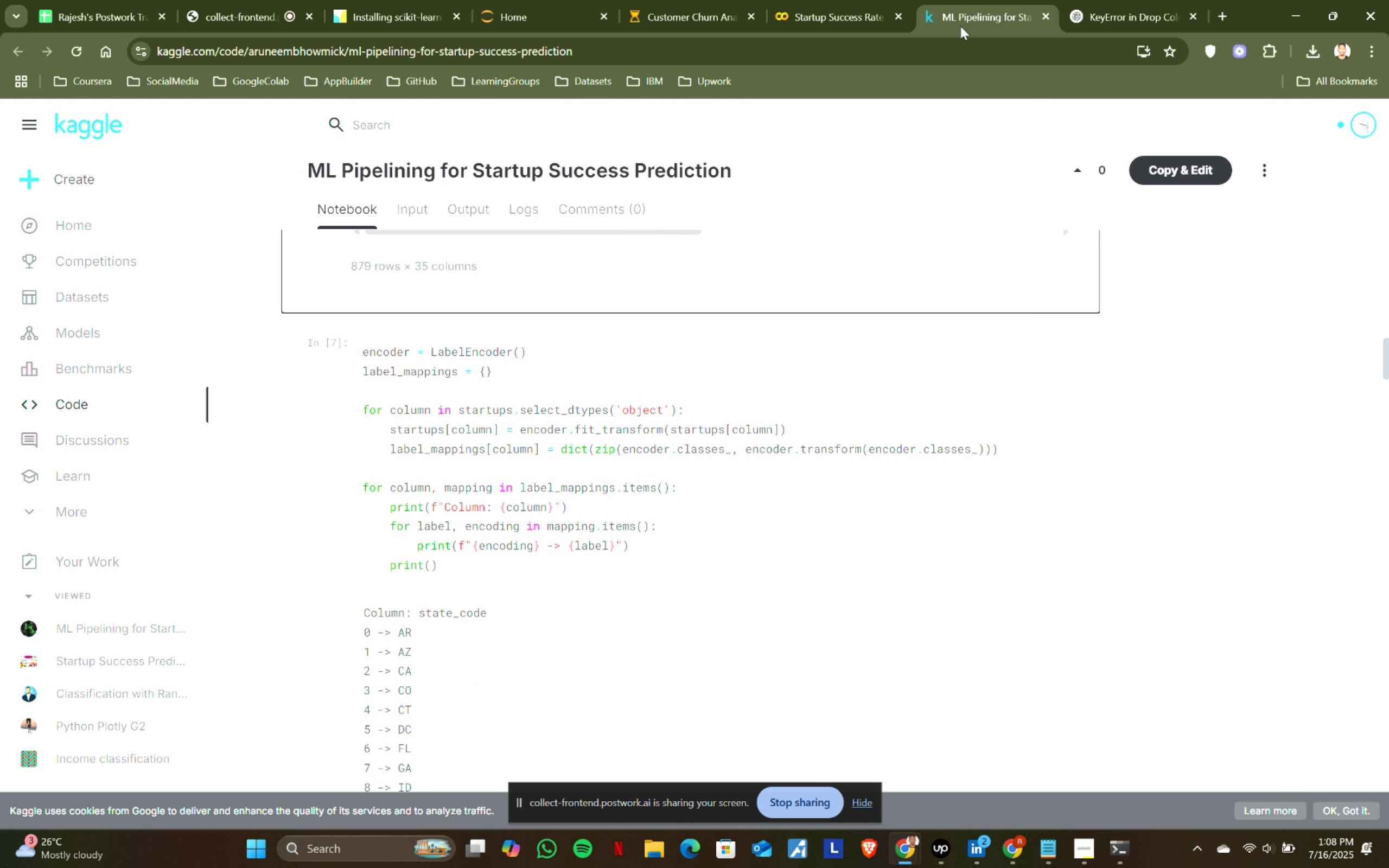 
left_click([819, 0])
 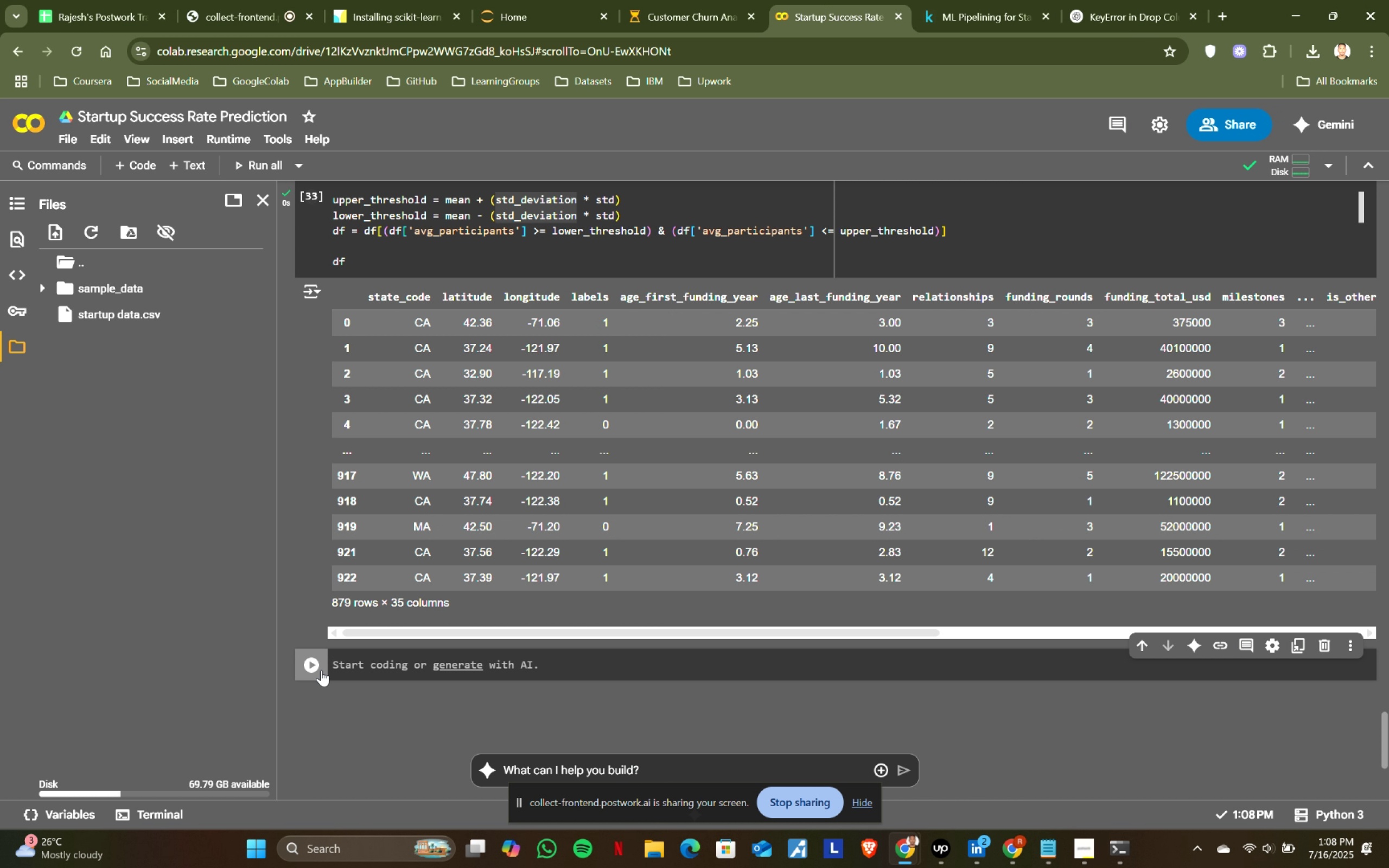 
left_click([374, 672])
 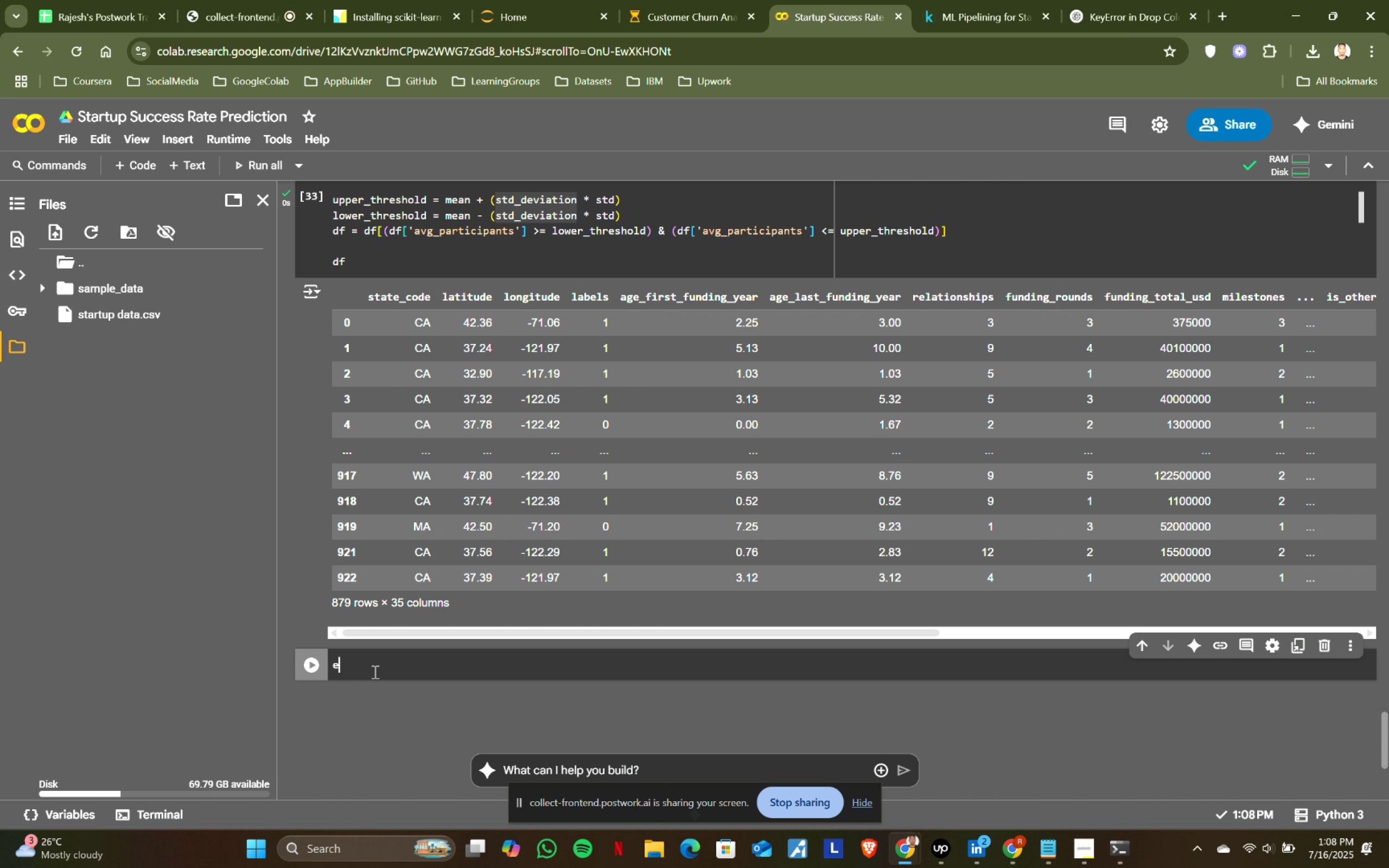 
type(encoder -)
key(Backspace)
type(= )
key(Tab)
 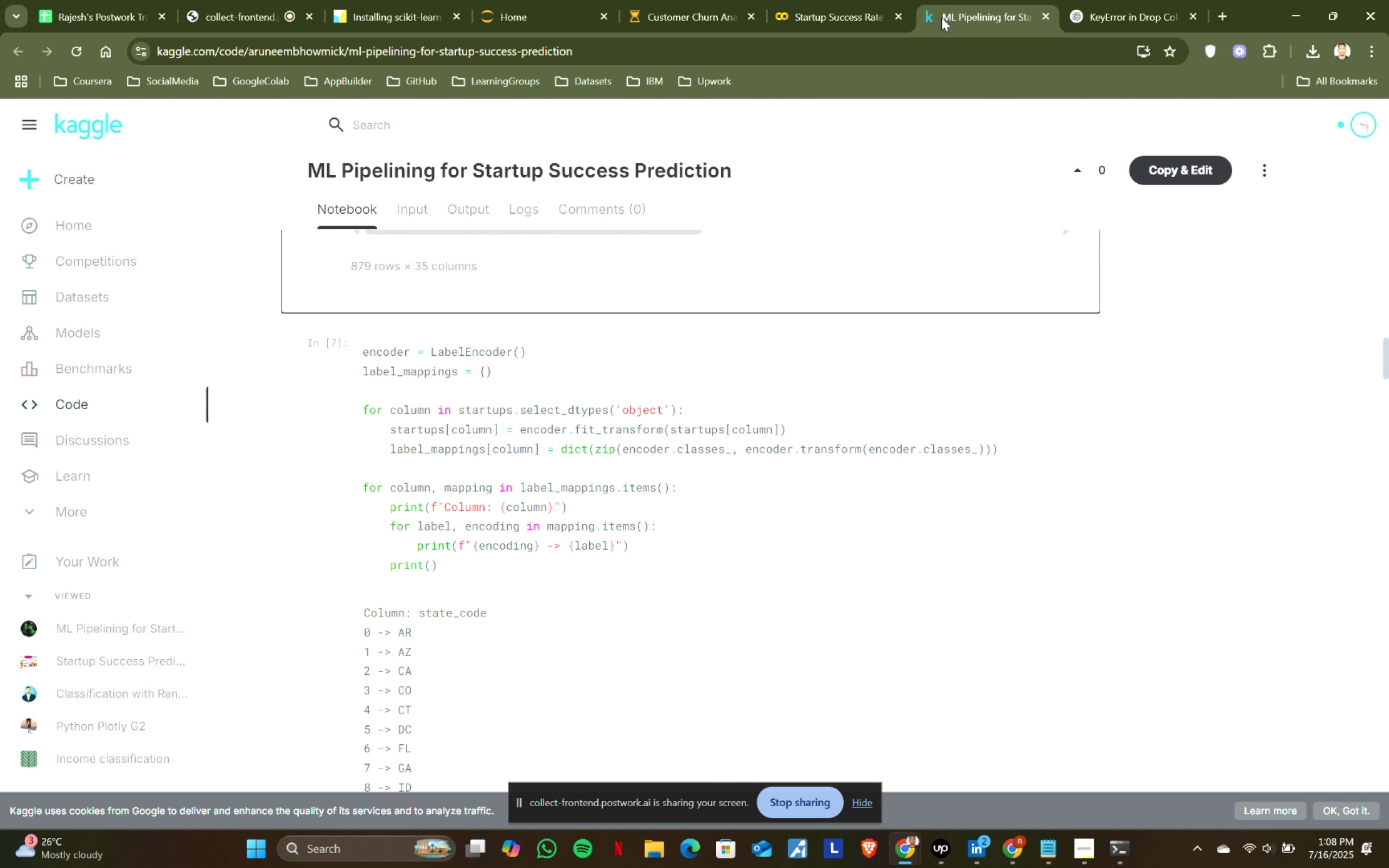 
left_click([955, 0])
 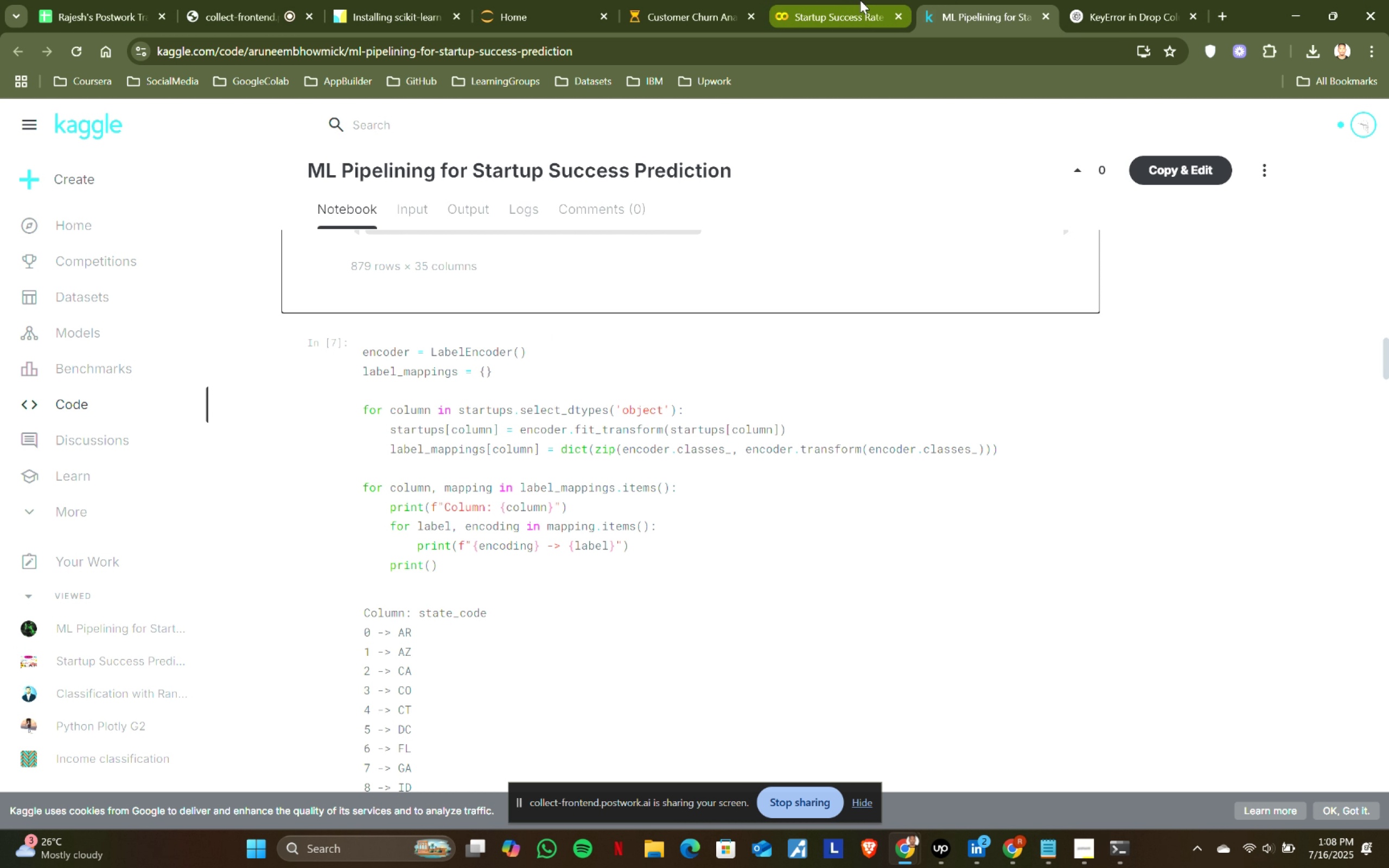 
left_click([860, 0])
 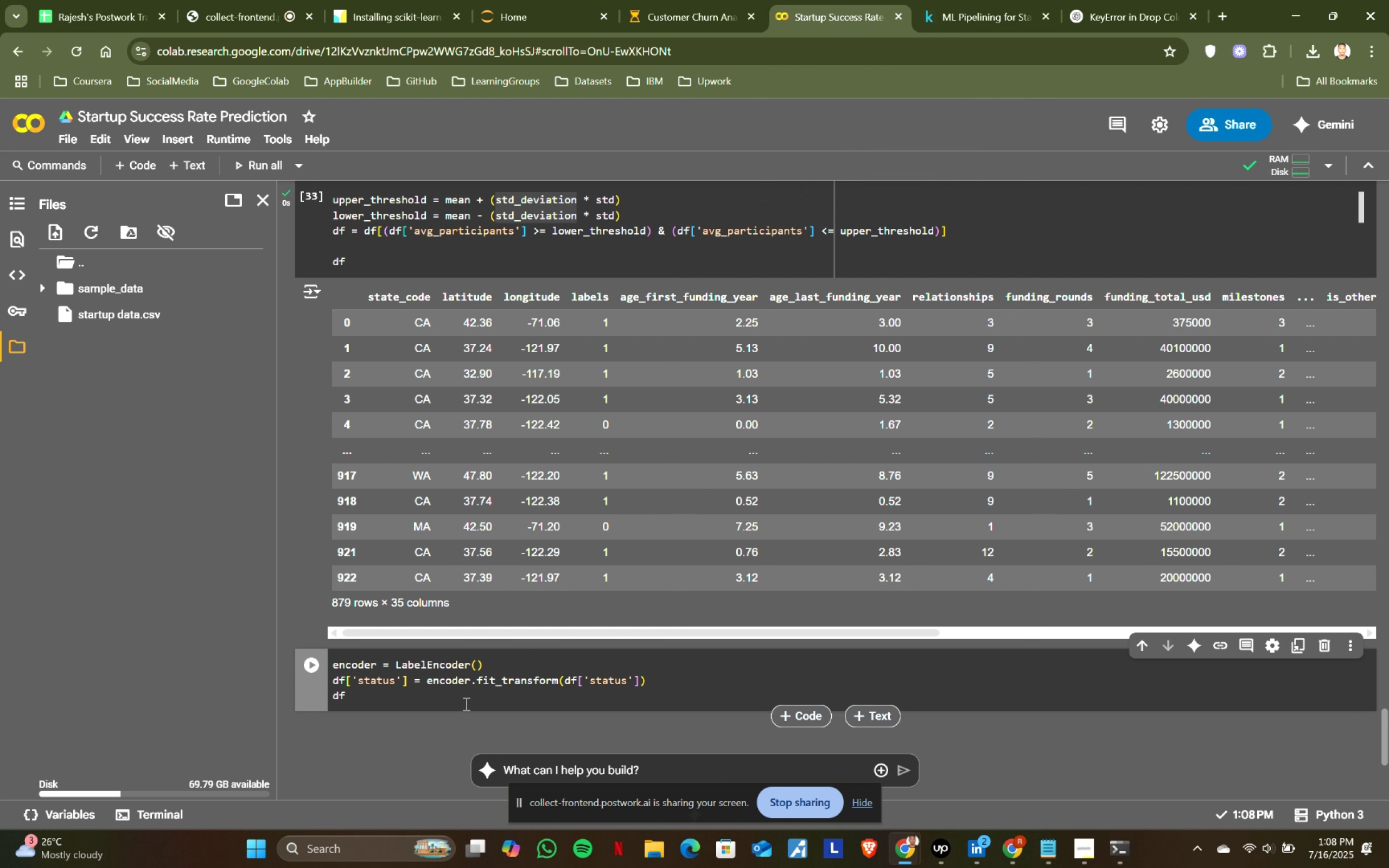 
left_click_drag(start_coordinate=[366, 701], to_coordinate=[330, 685])
 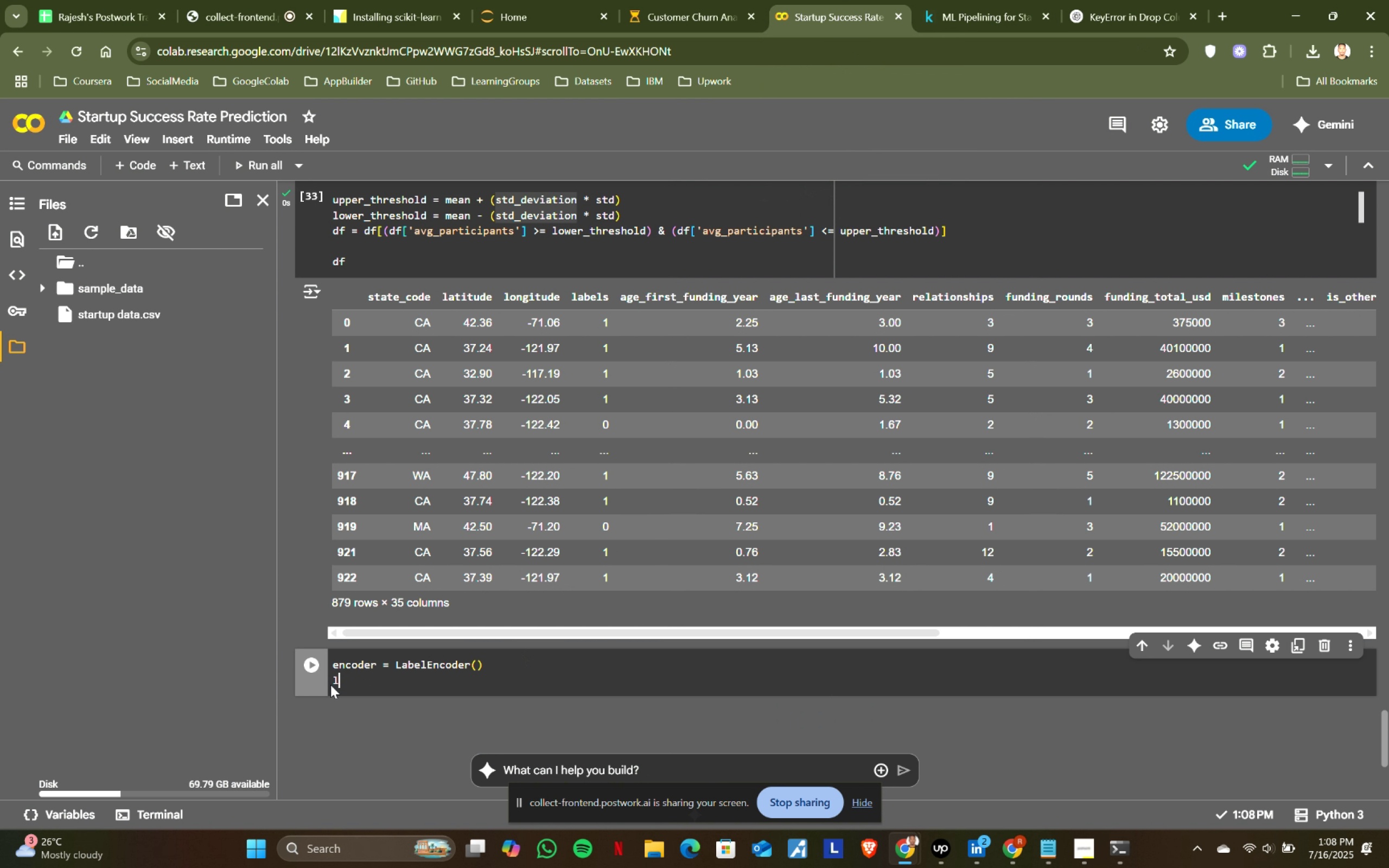 
type(labelmapping = )
 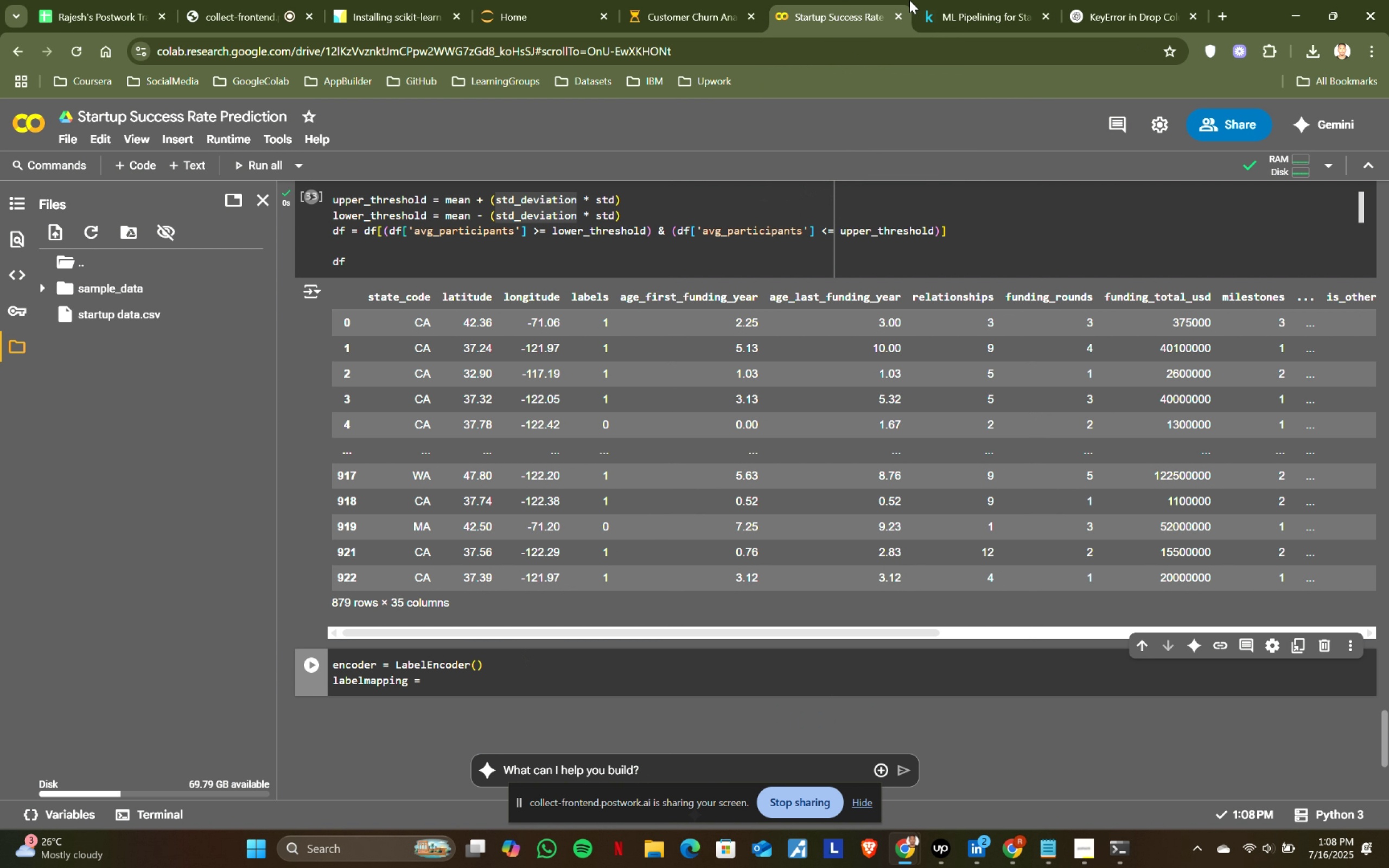 
left_click([970, 0])
 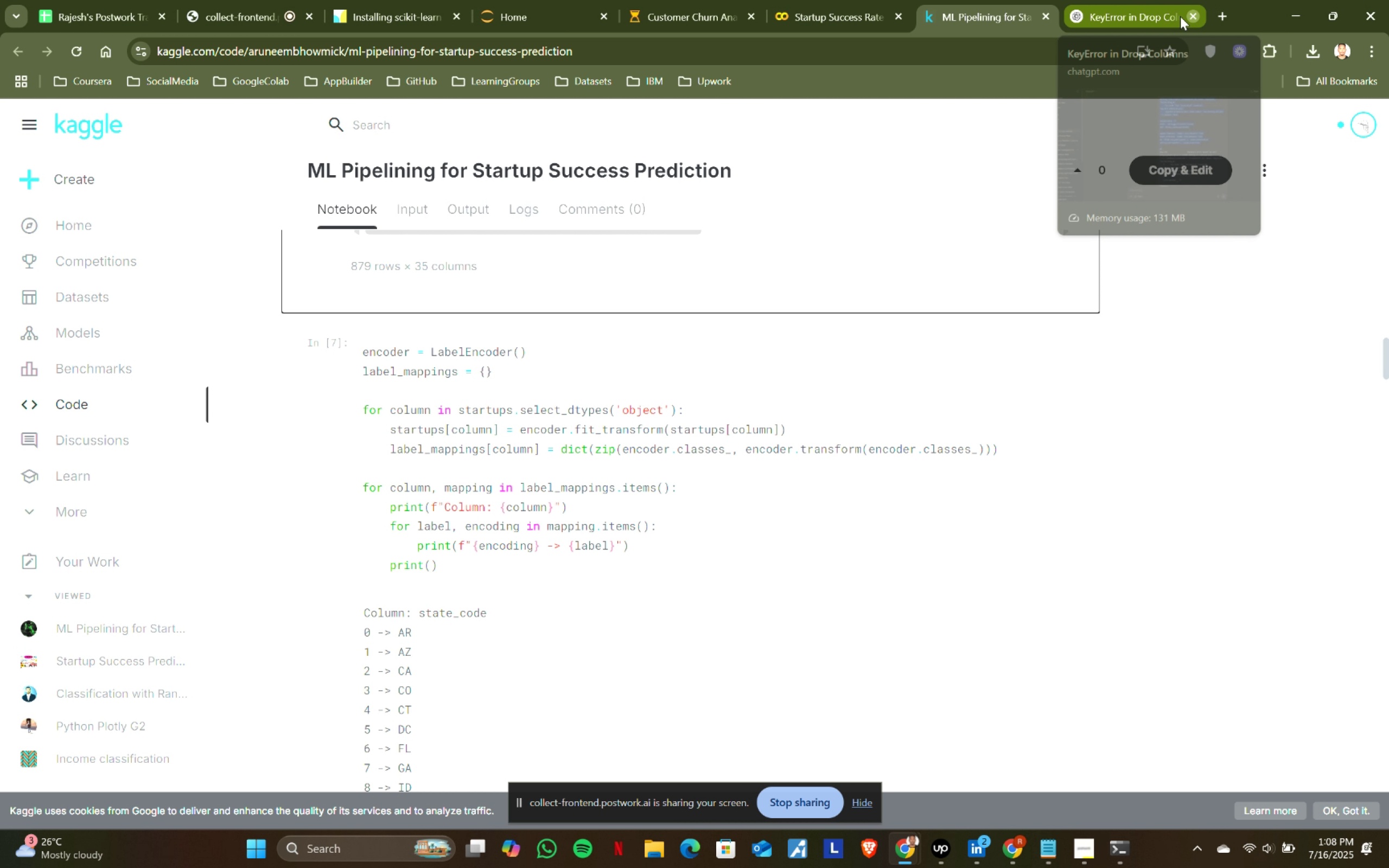 
left_click([871, 0])
 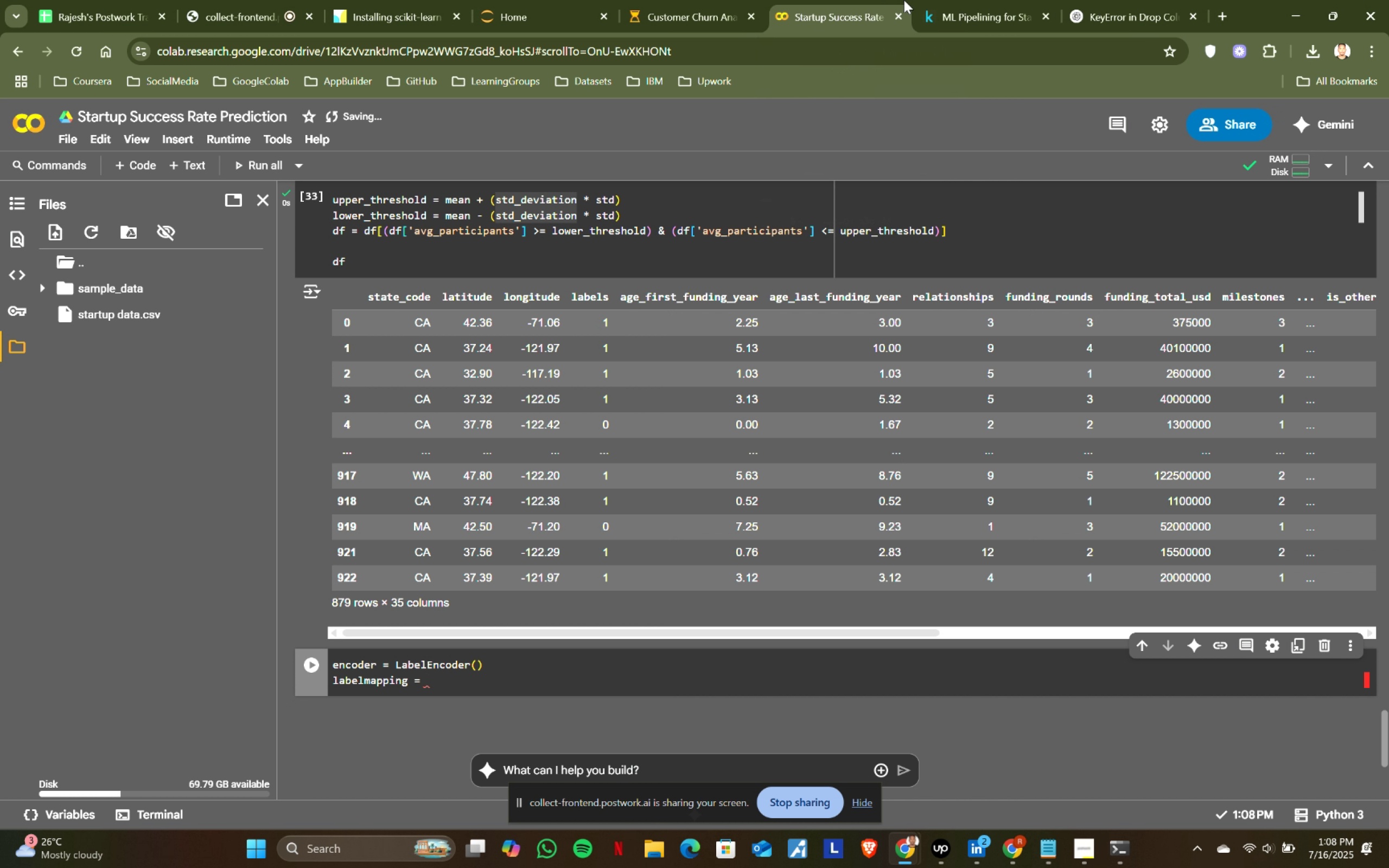 
left_click([1018, 0])
 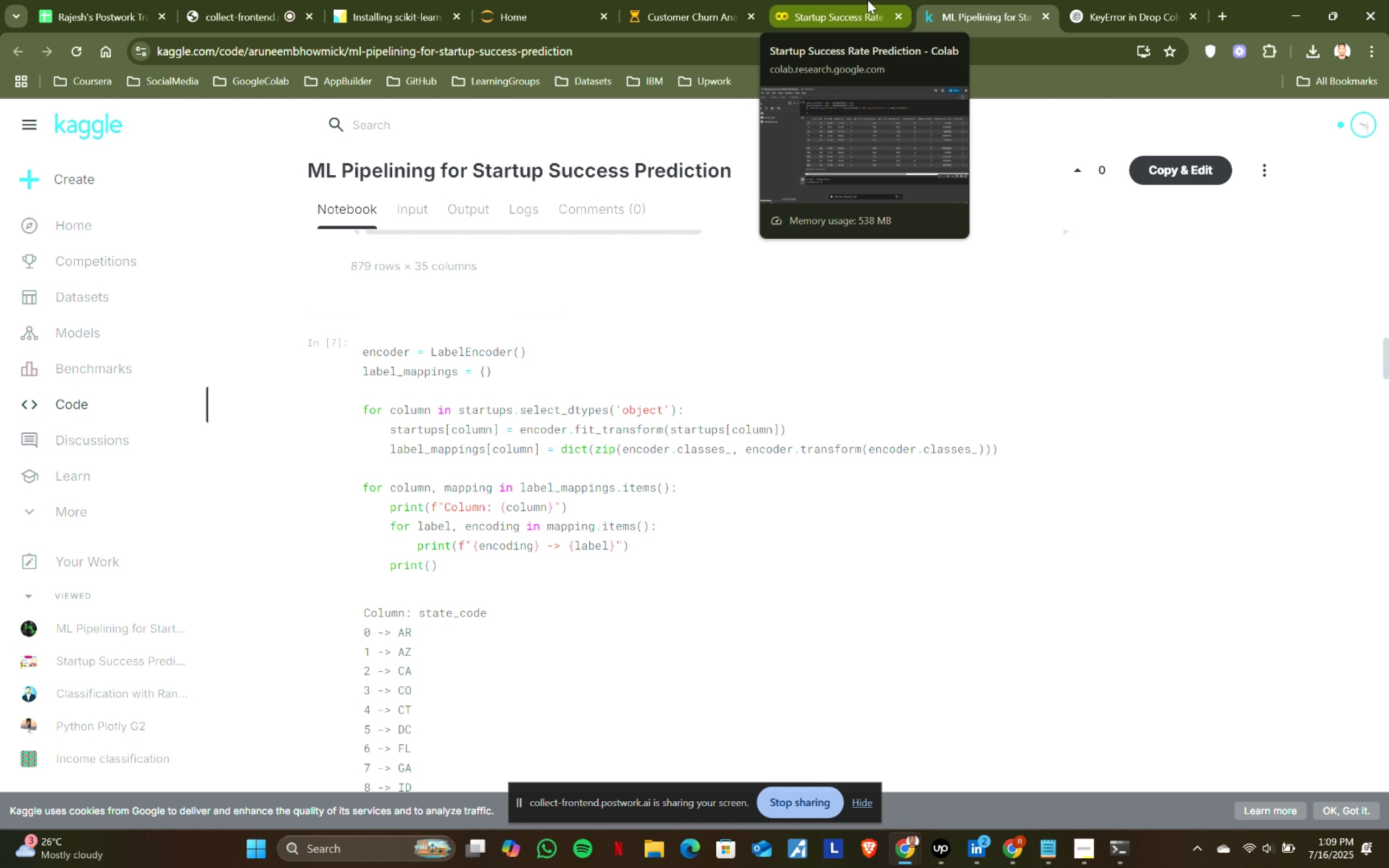 
left_click([868, 0])
 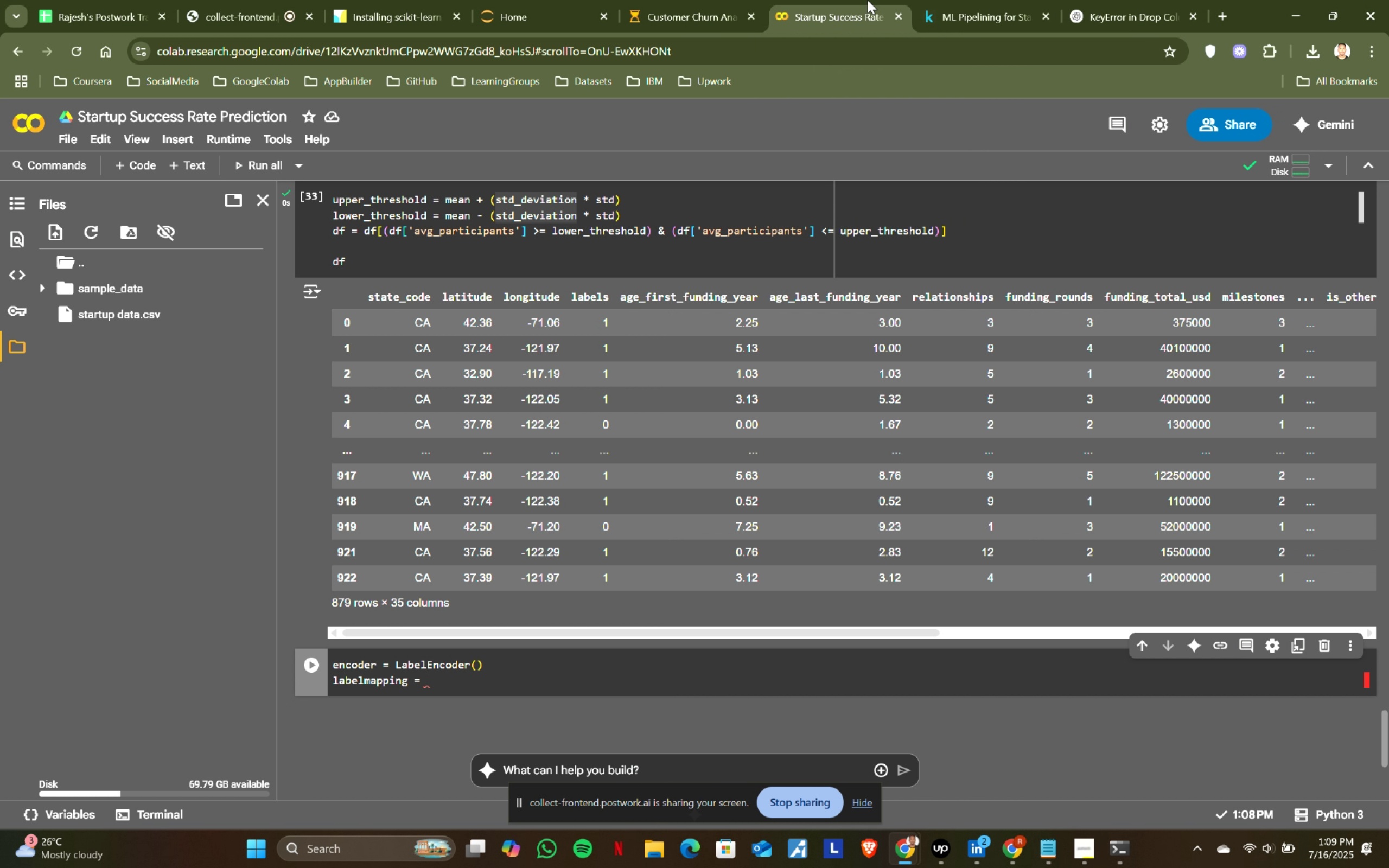 
key(Shift+BracketLeft)
 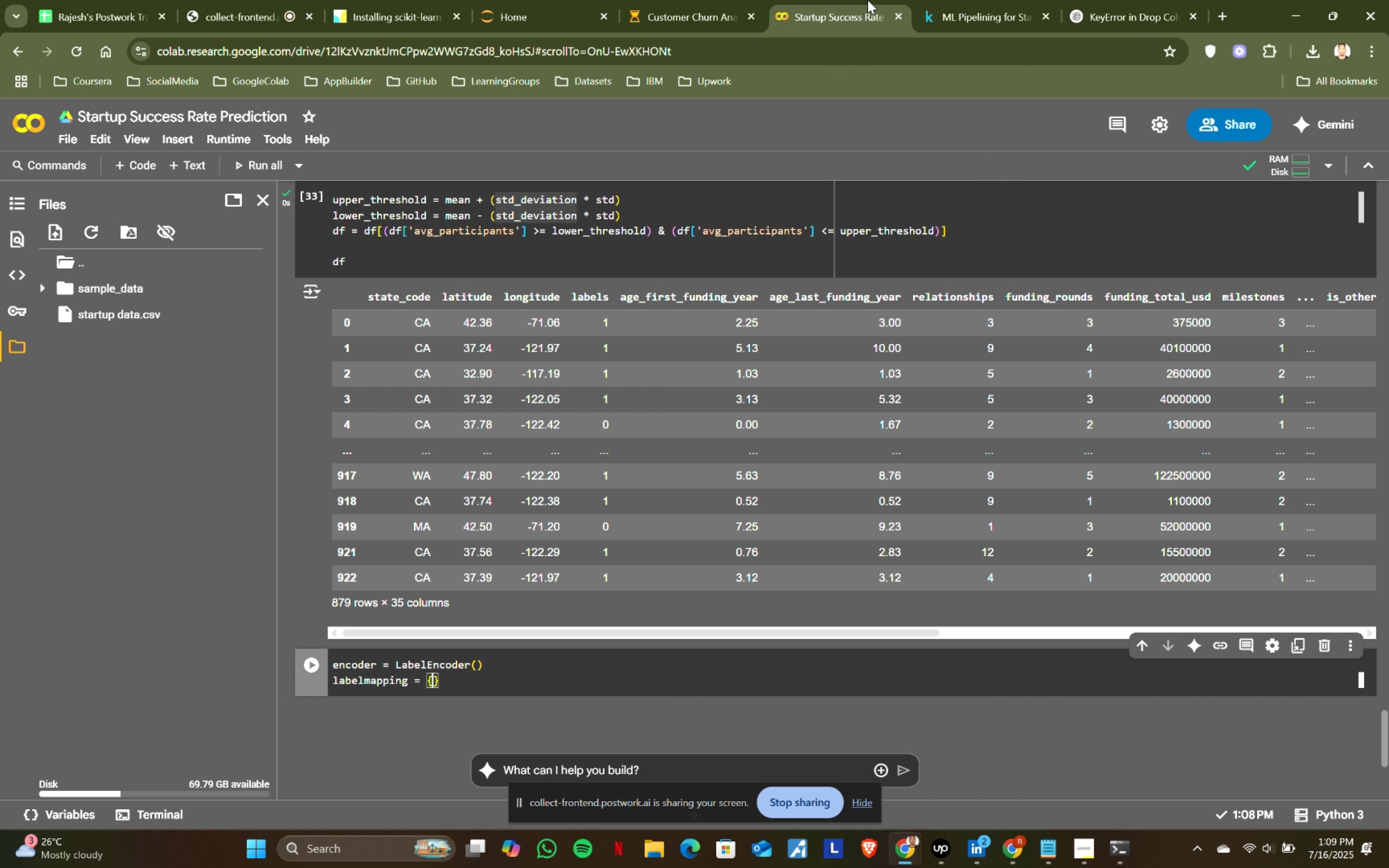 
key(ArrowRight)
 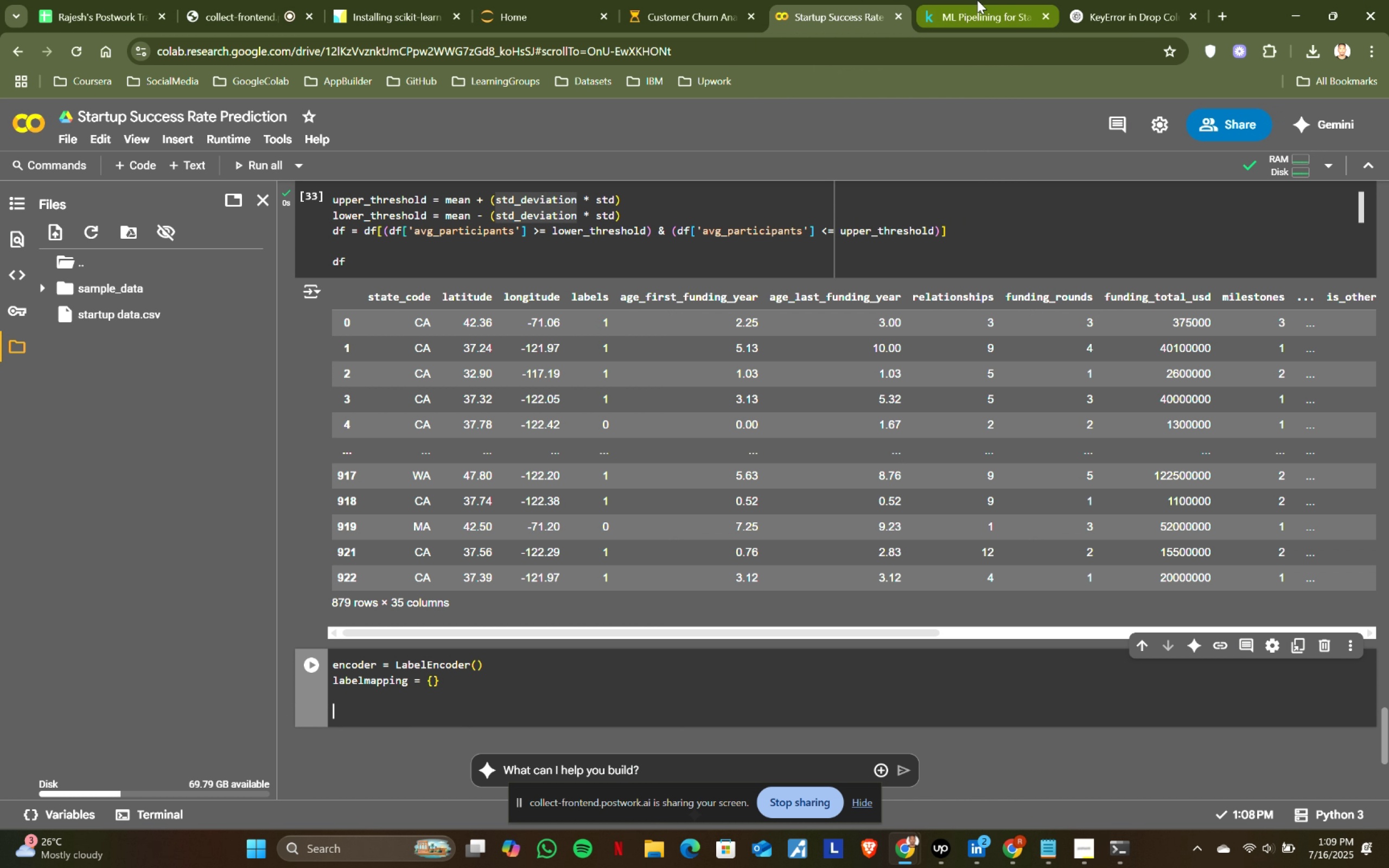 
key(Enter)
 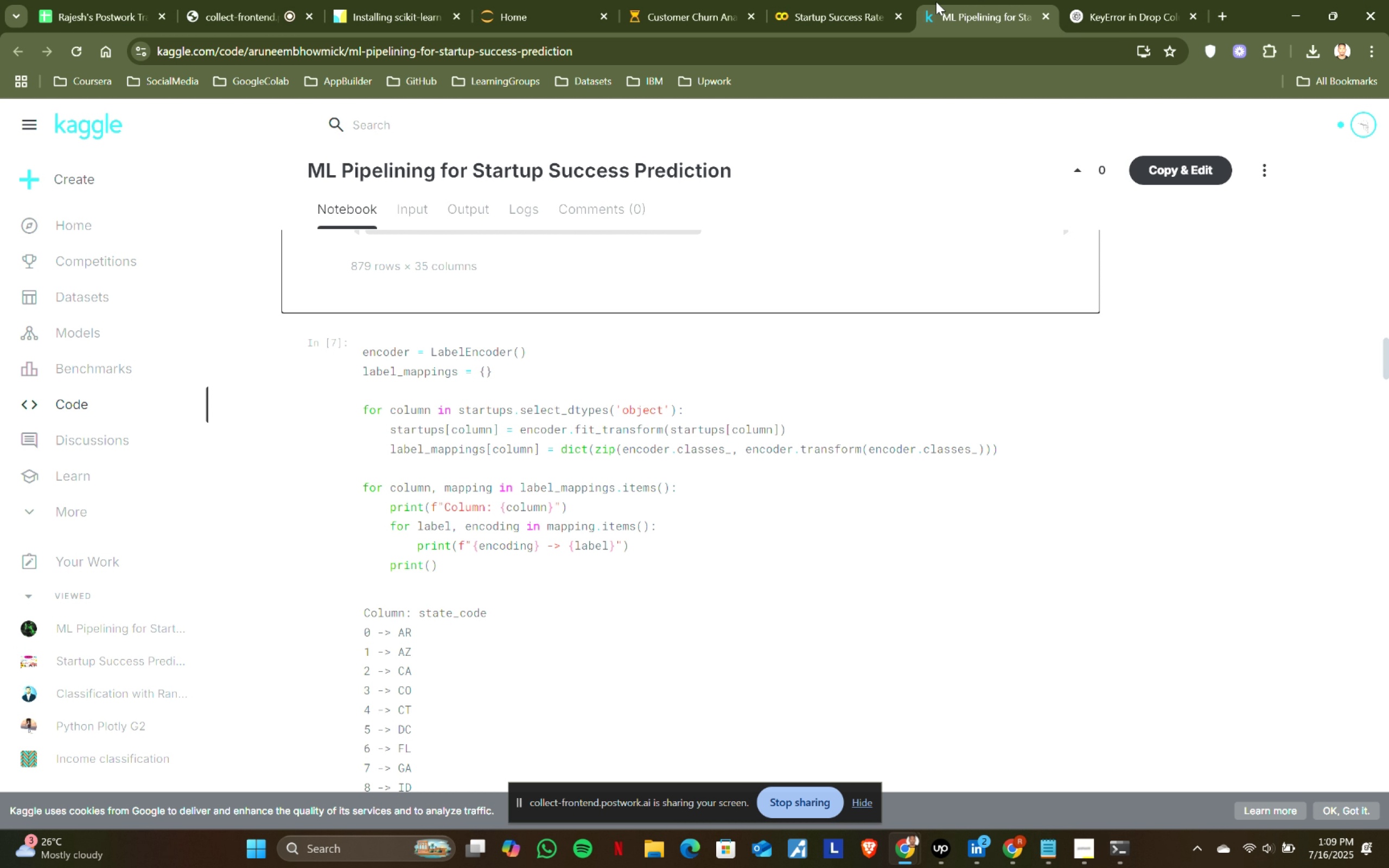 
key(Enter)
 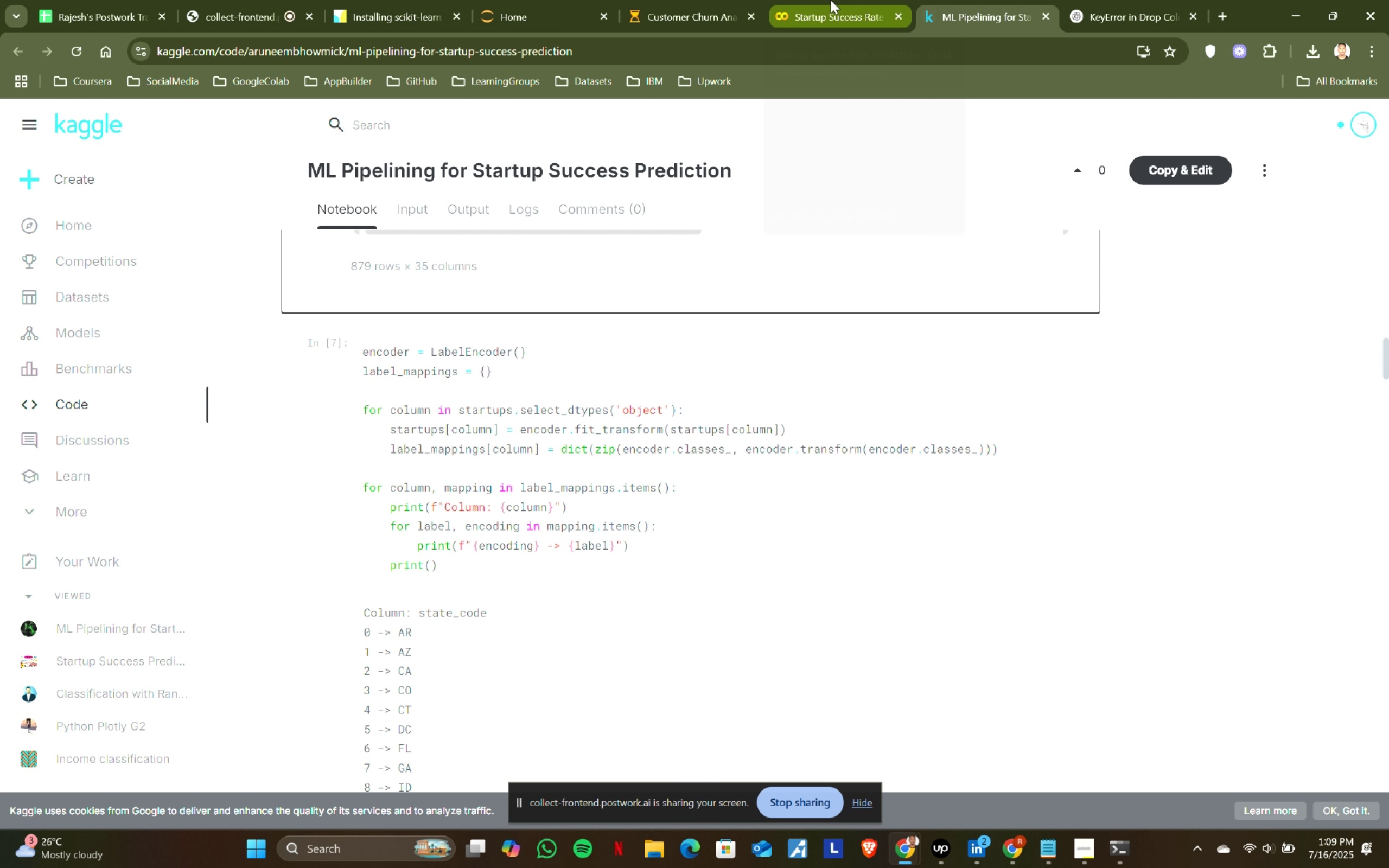 
left_click([977, 0])
 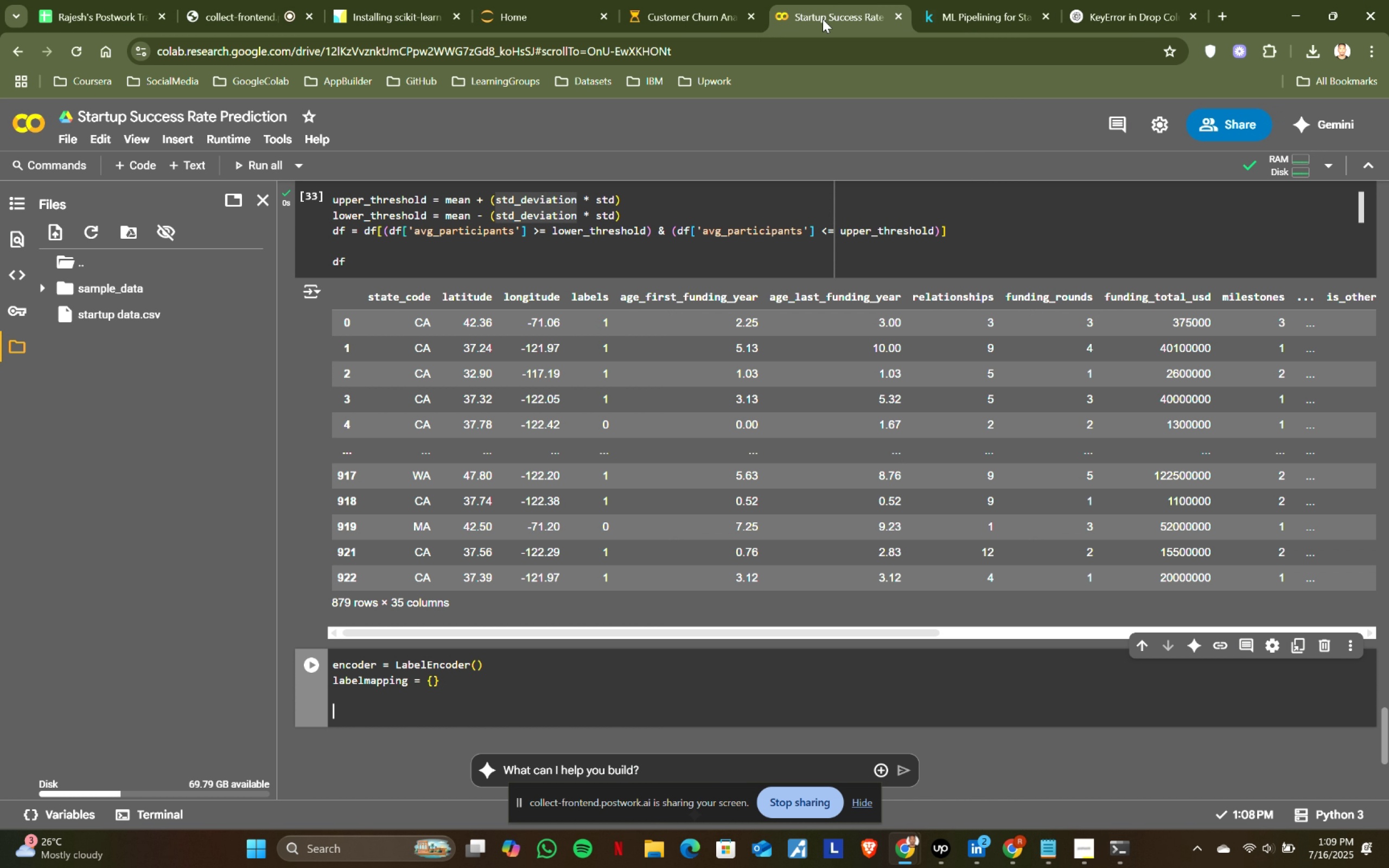 
left_click([831, 0])
 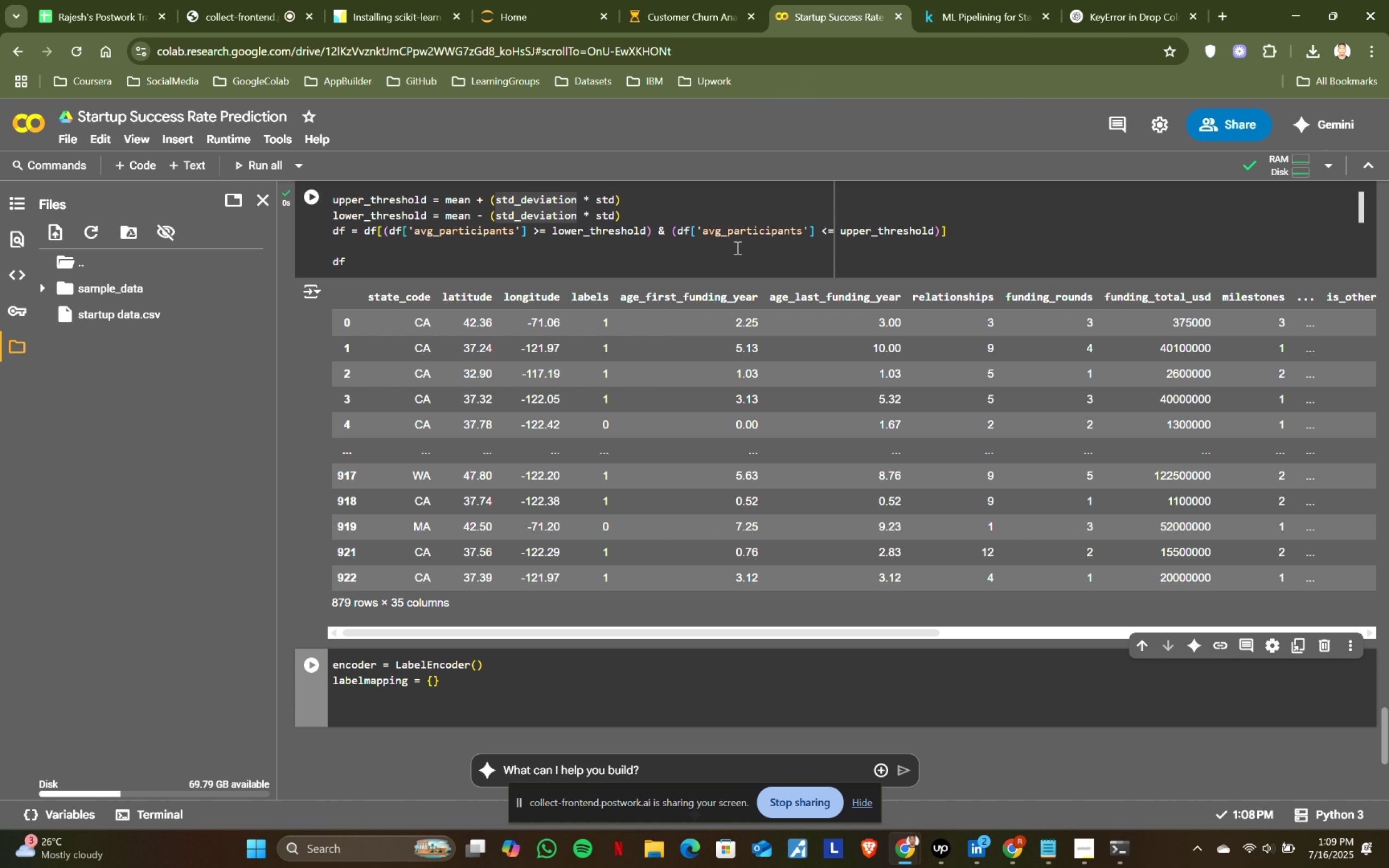 
type(for column in df)
 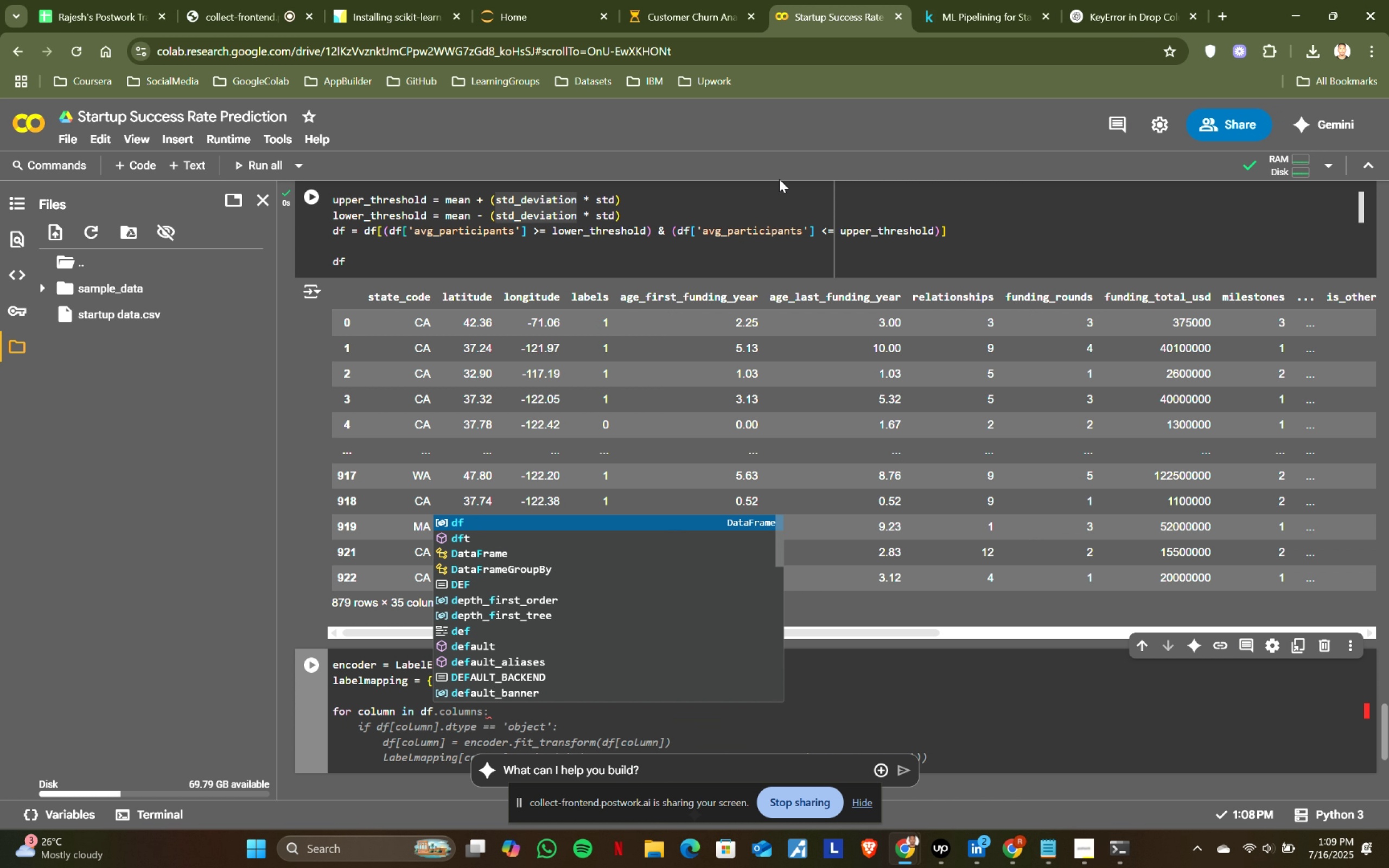 
left_click([941, 0])
 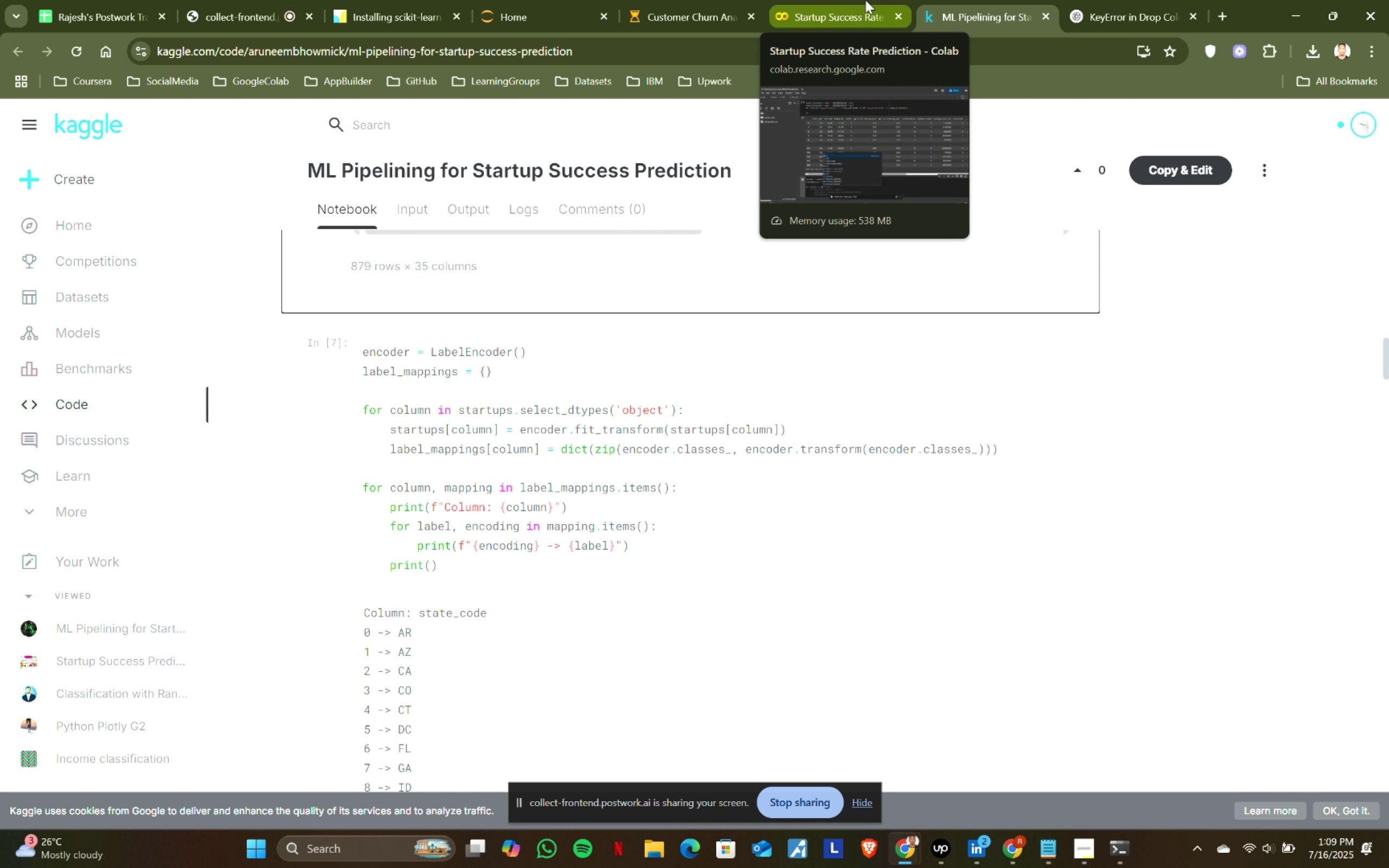 
left_click([865, 0])
 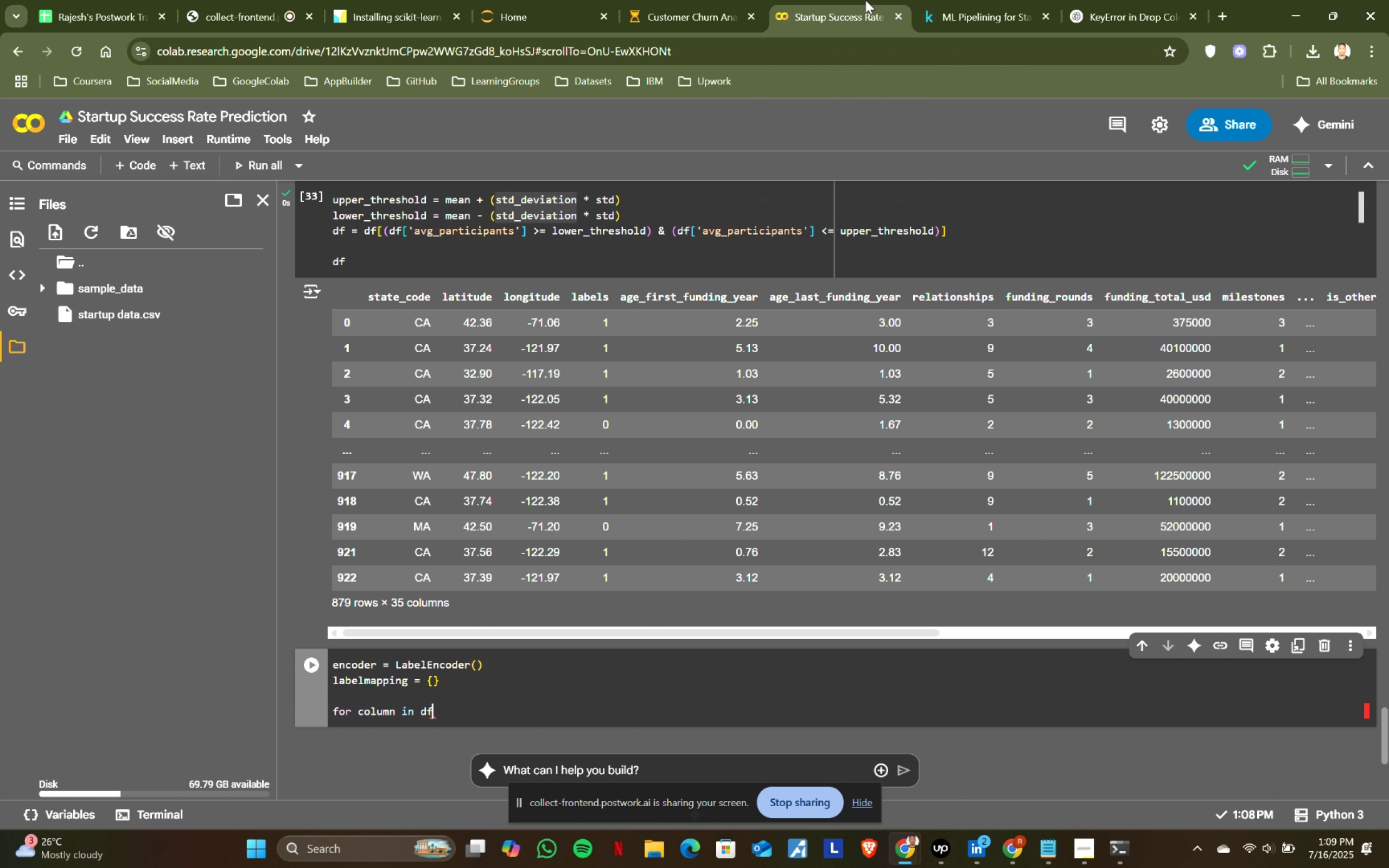 
type(.selce)
key(Backspace)
key(Backspace)
type(ext)
key(Backspace)
key(Backspace)
type(ct)
 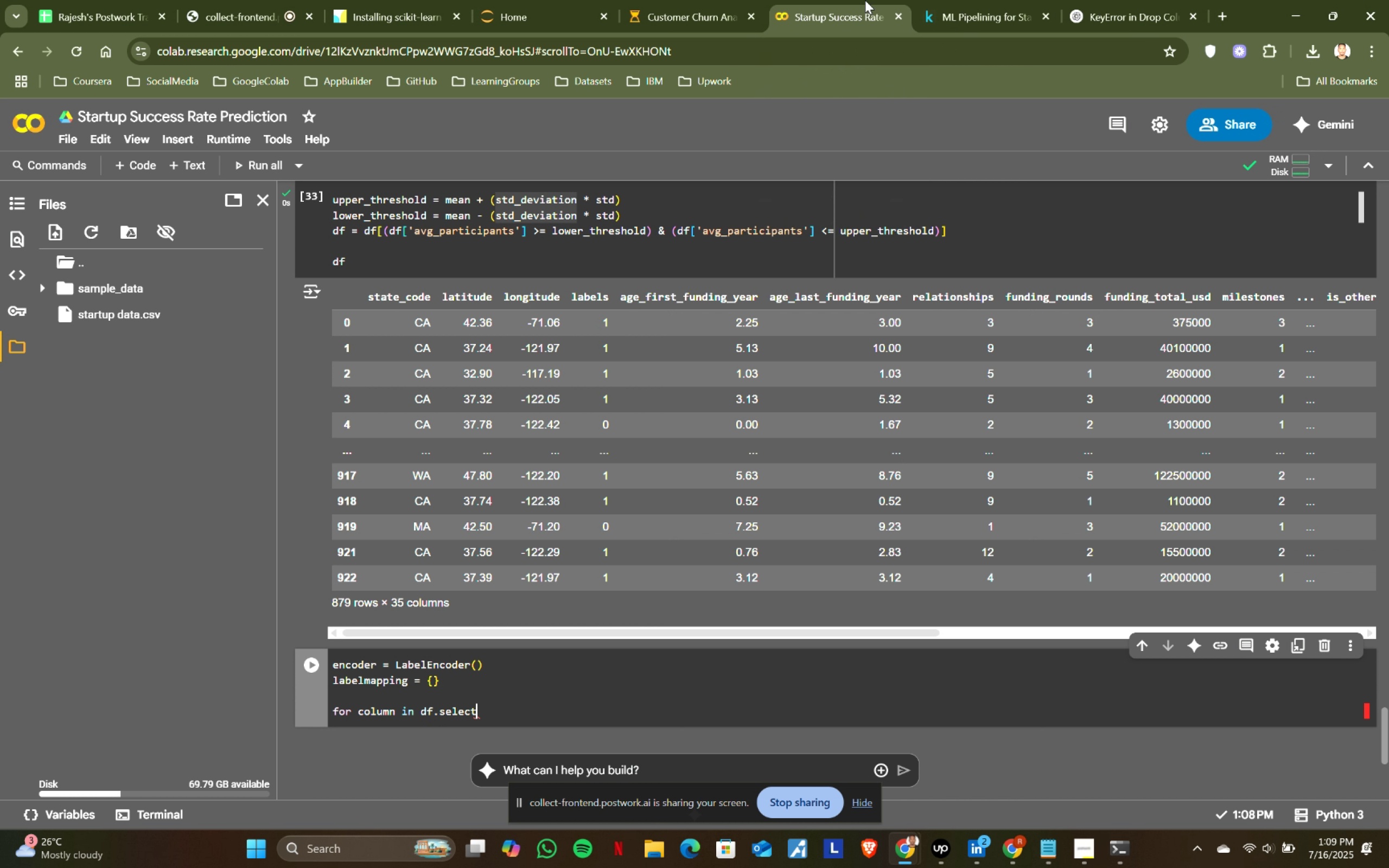 
left_click([968, 0])
 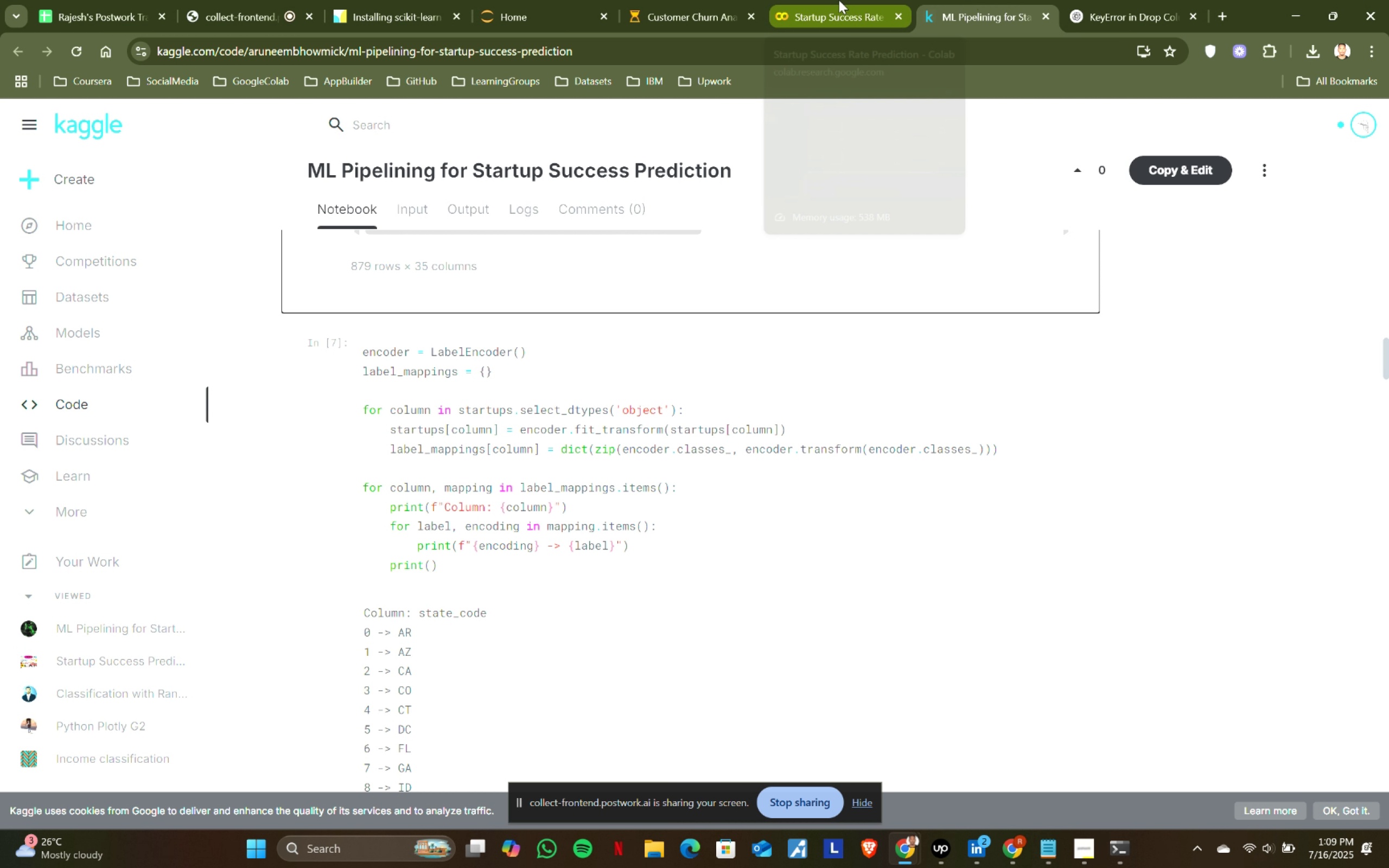 
left_click([839, 0])
 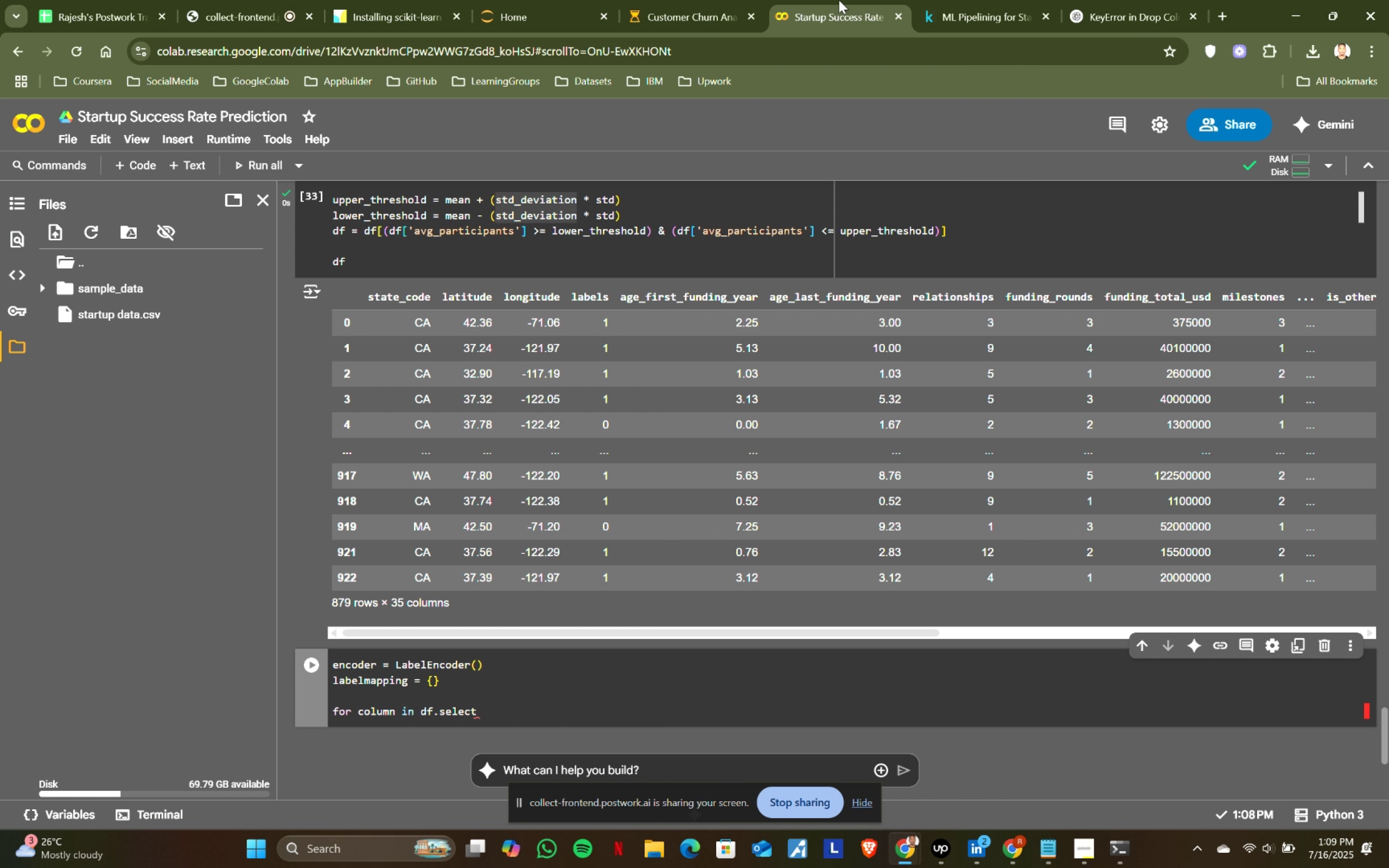 
key(Shift+Minus)
 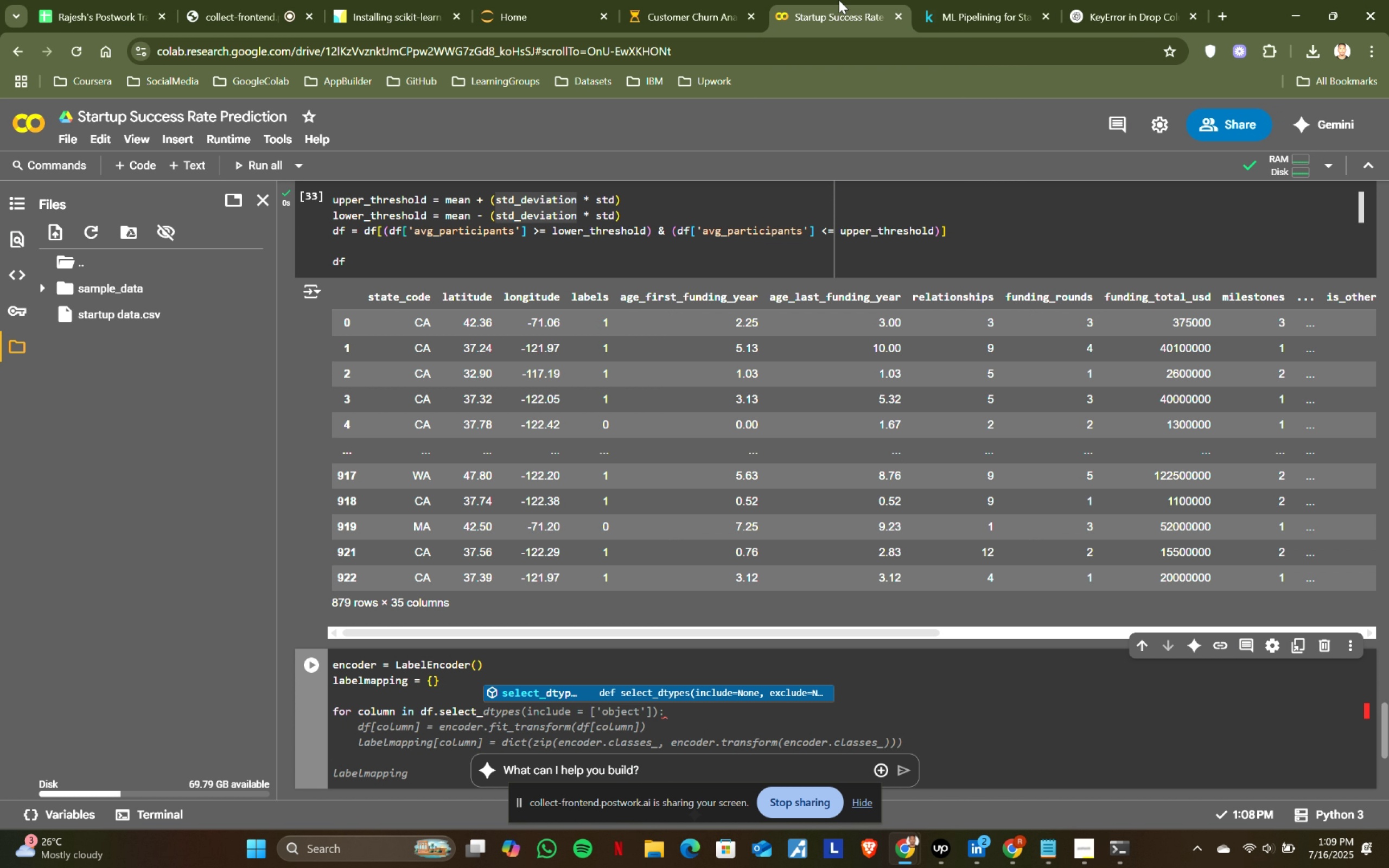 
key(Enter)
 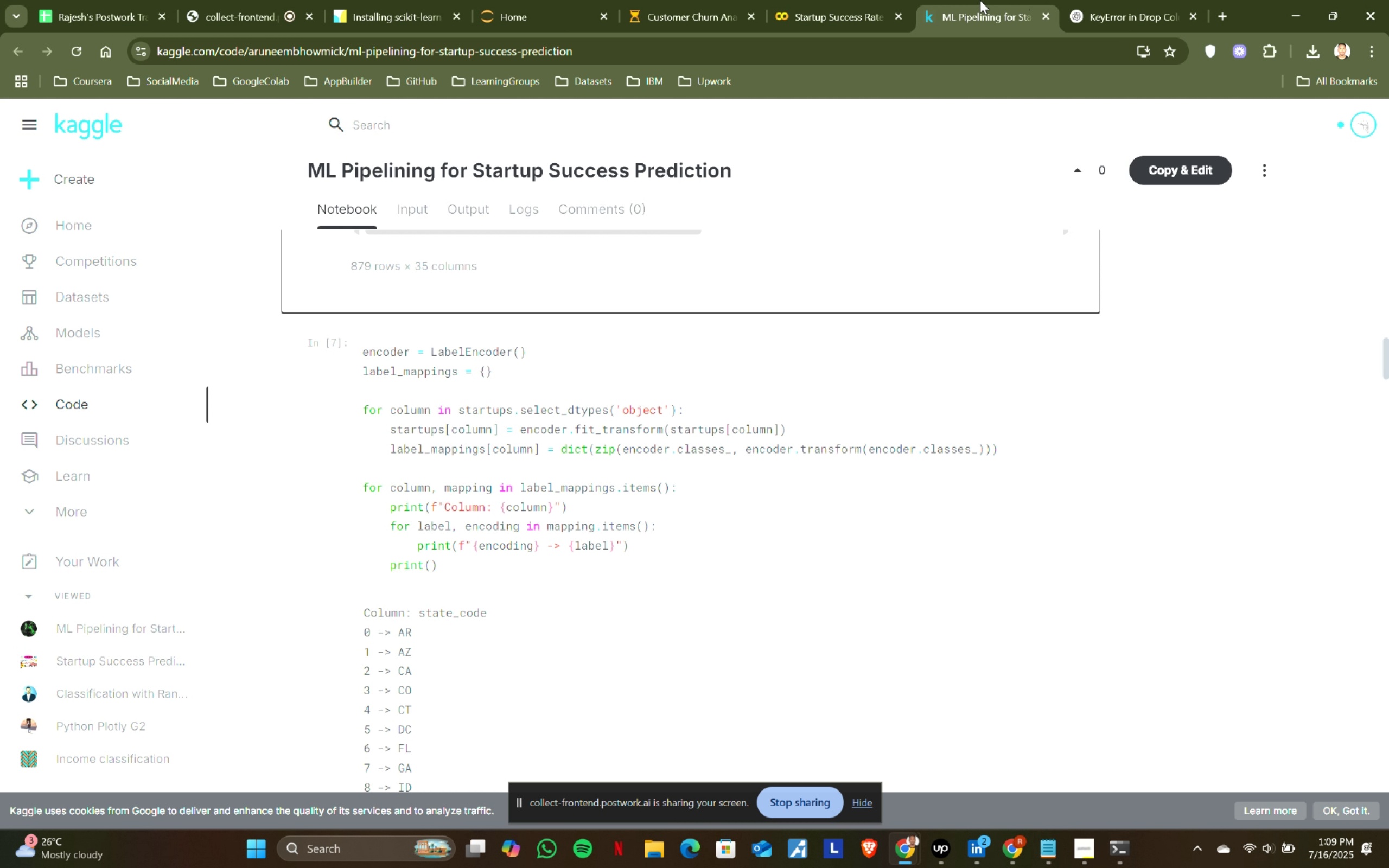 
key(Shift+9)
 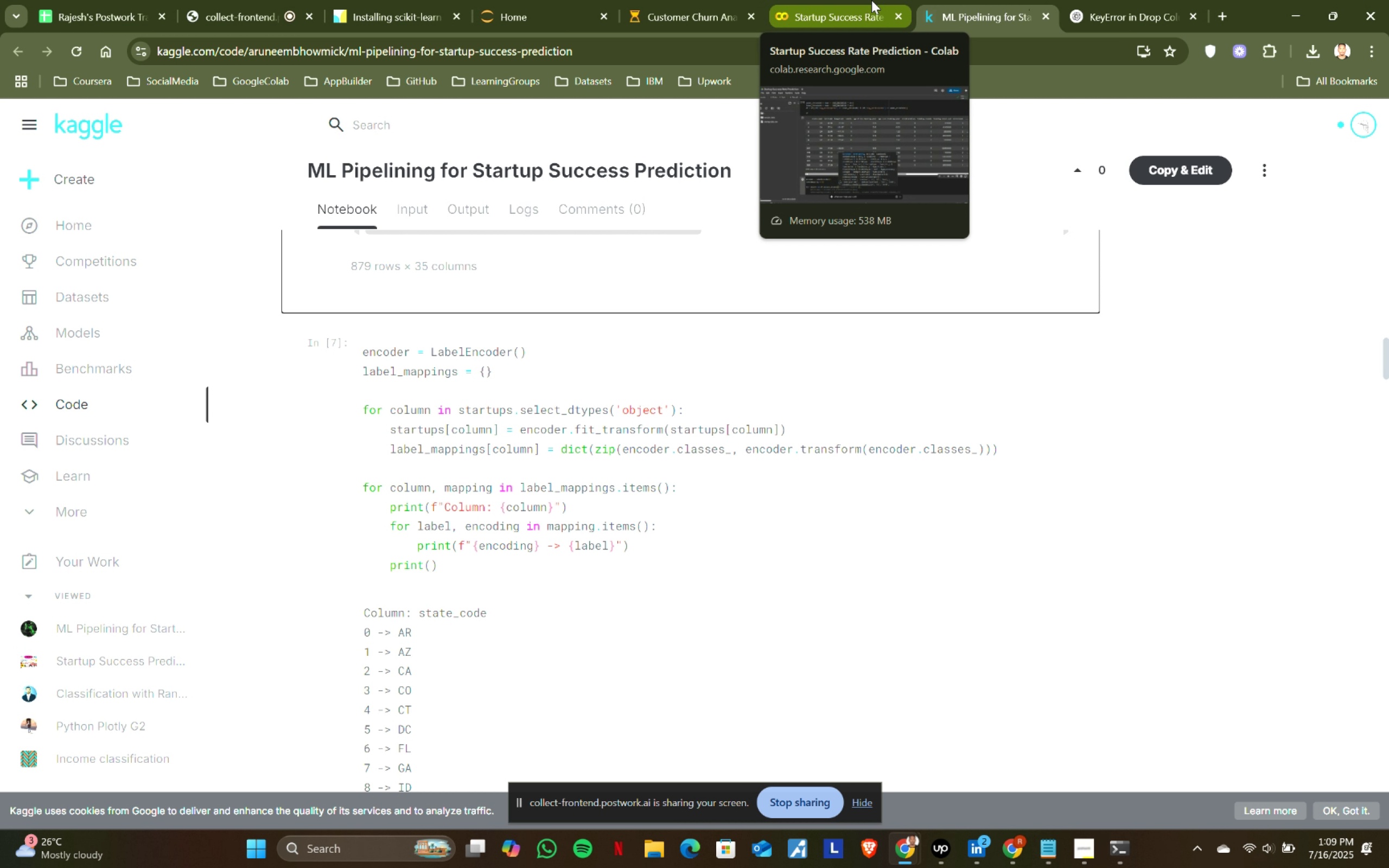 
left_click([1045, 0])
 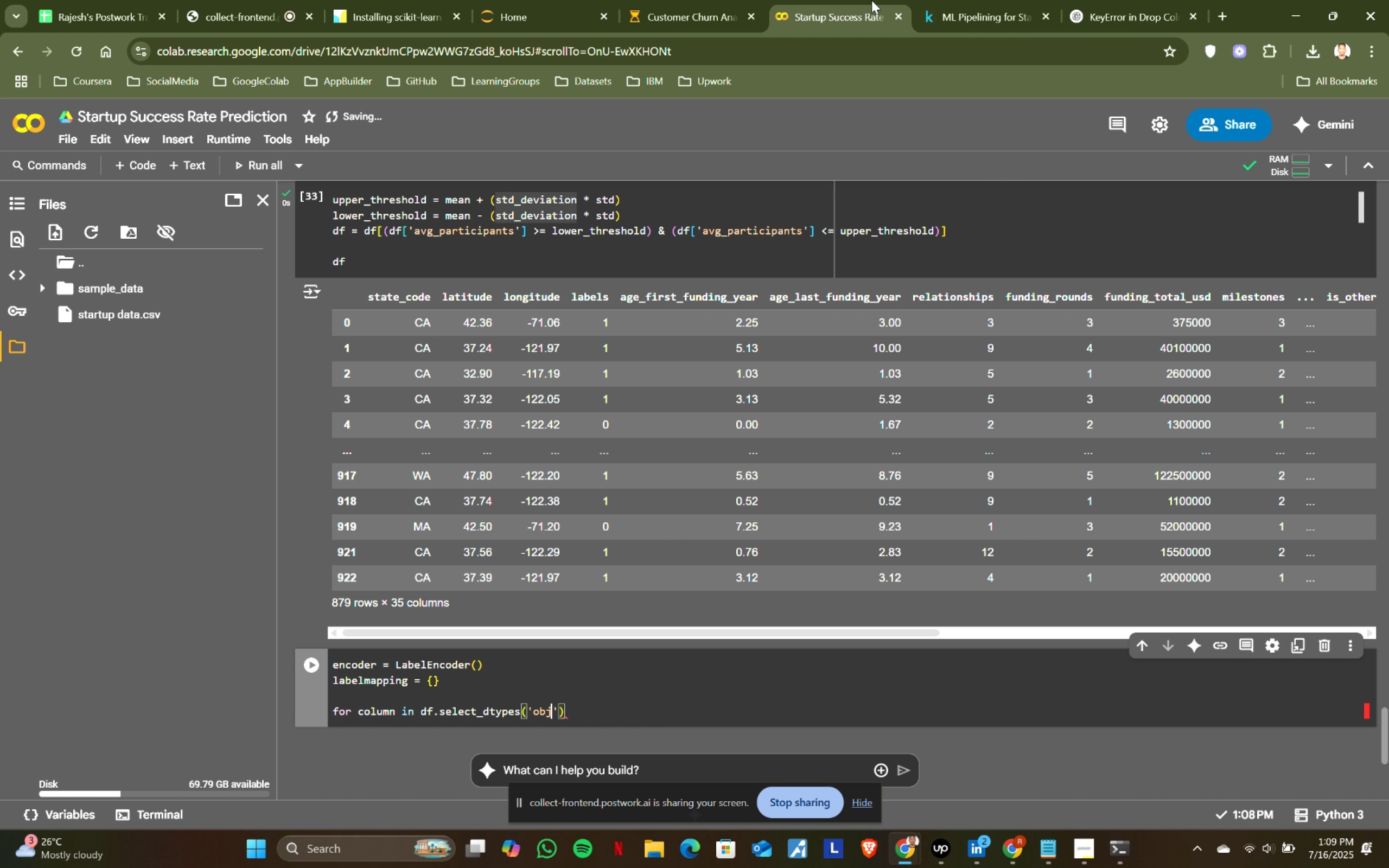 
left_click([871, 0])
 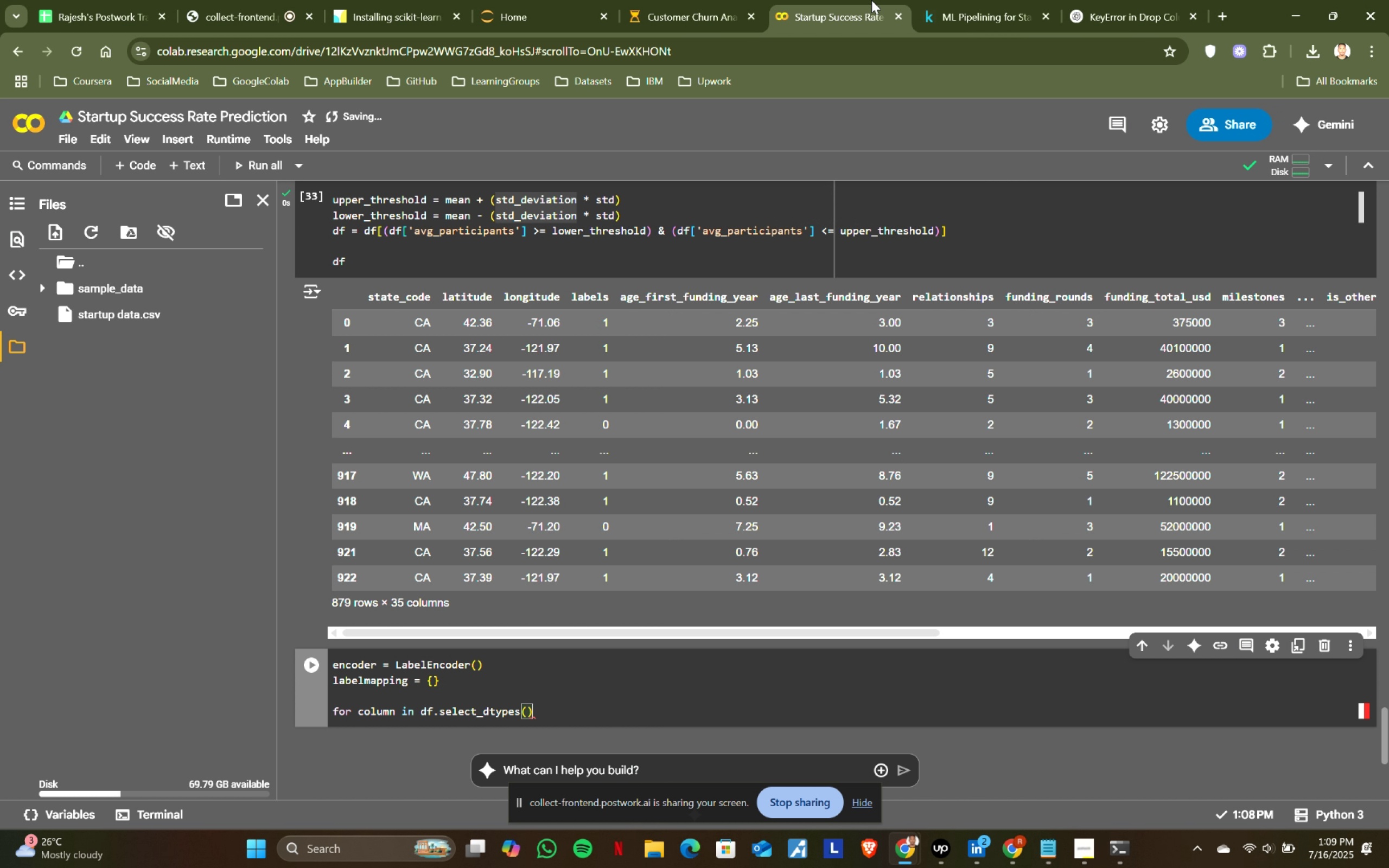 
type('object)
 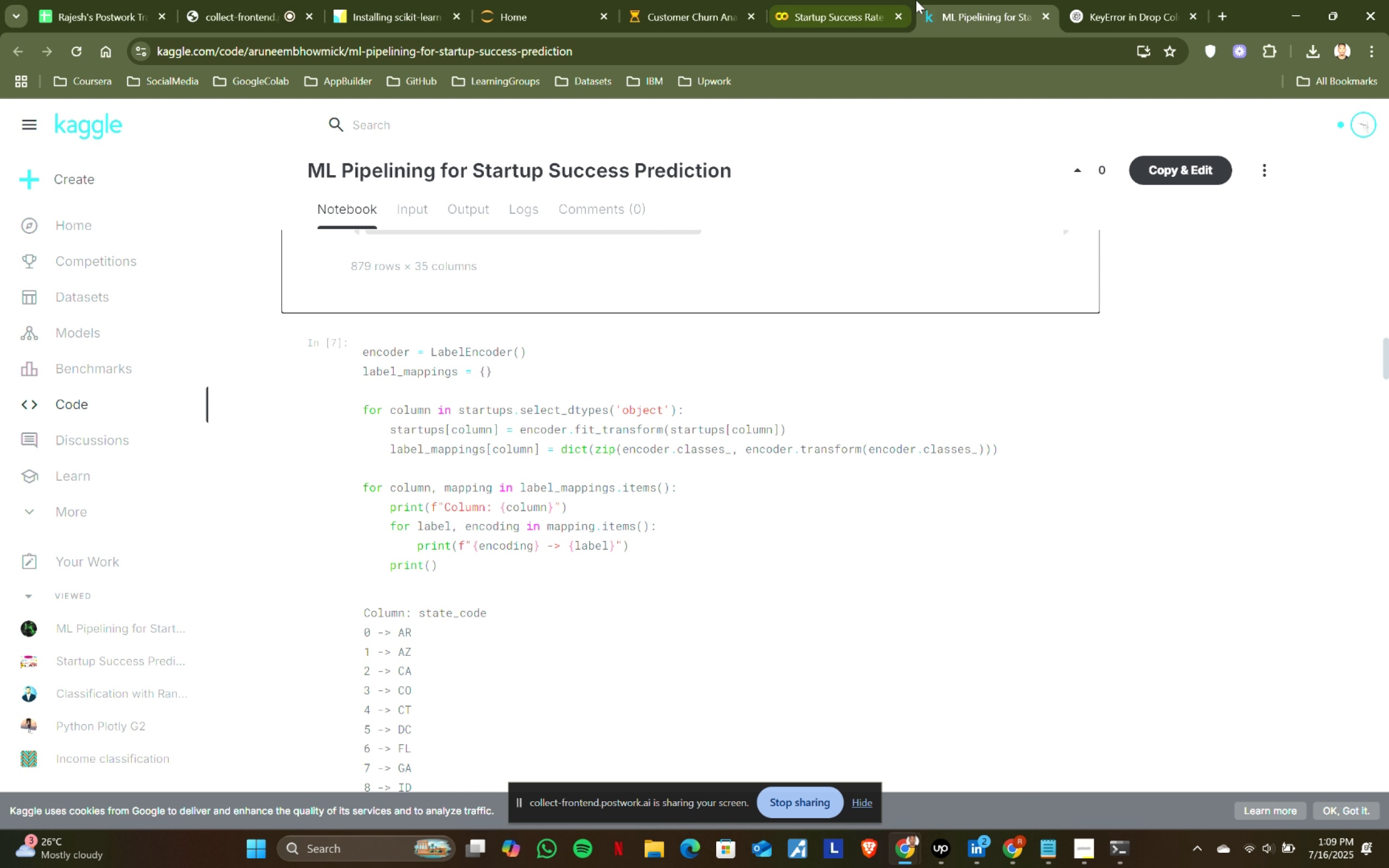 
key(ArrowRight)
 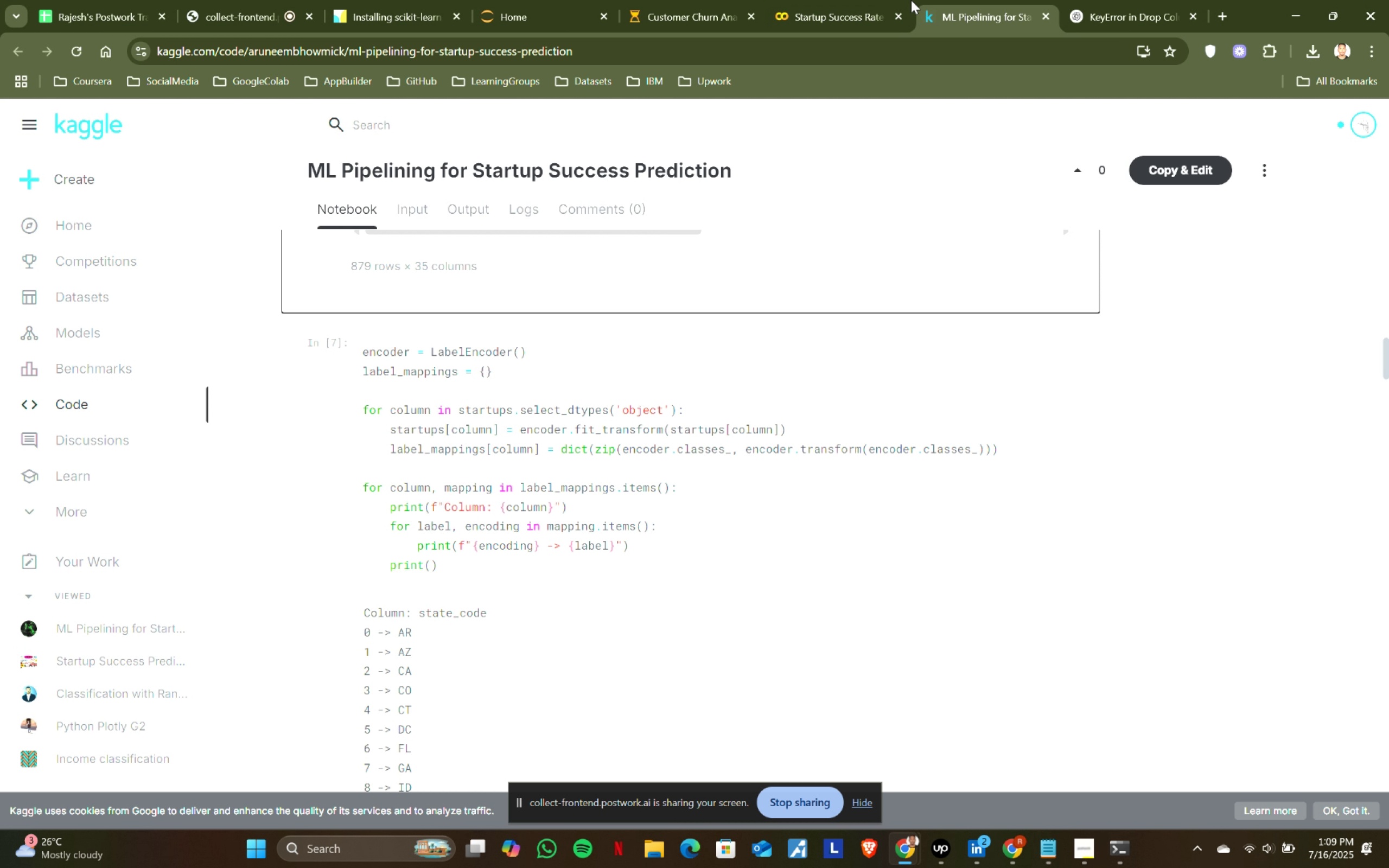 
key(ArrowRight)
 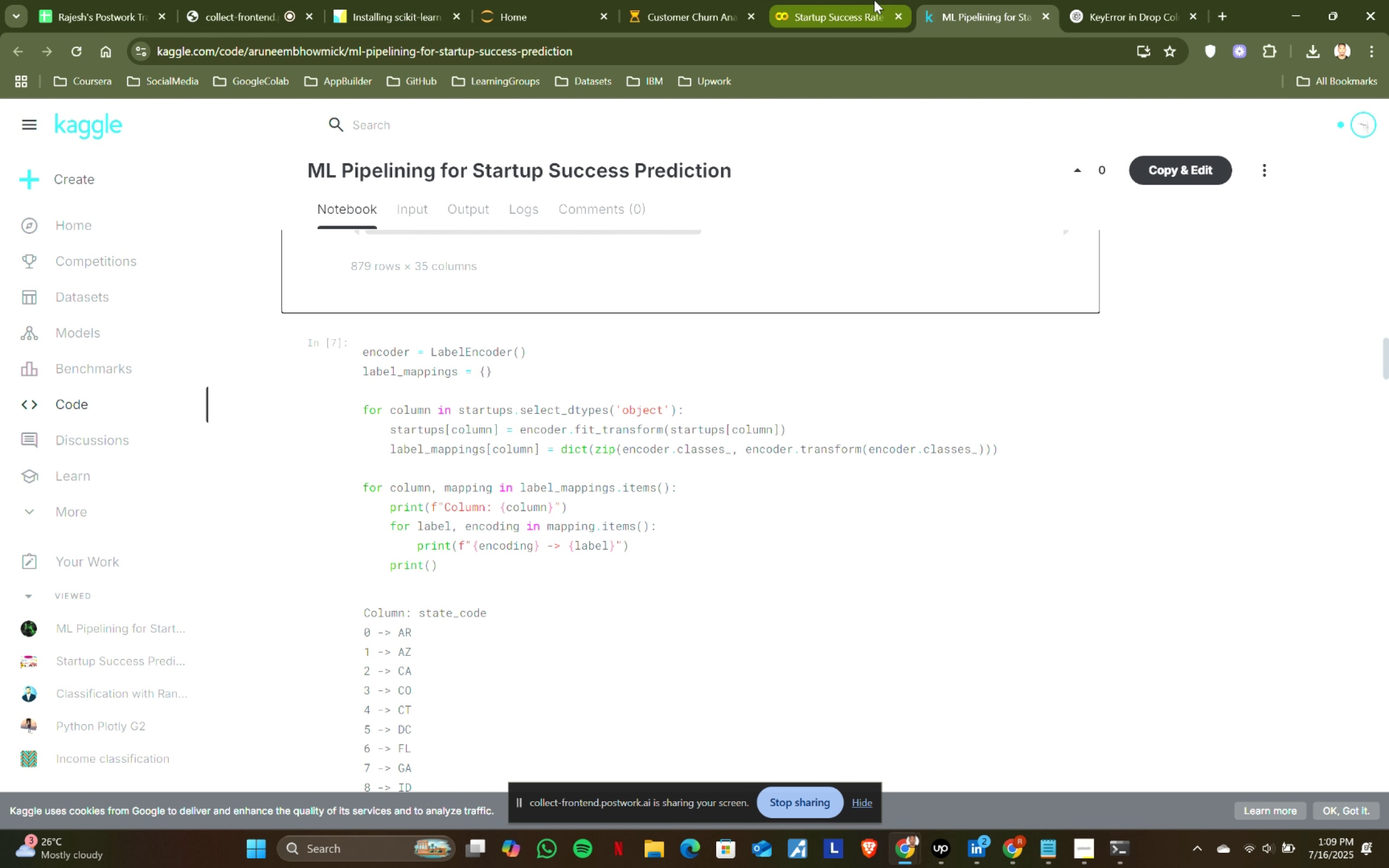 
left_click([874, 0])
 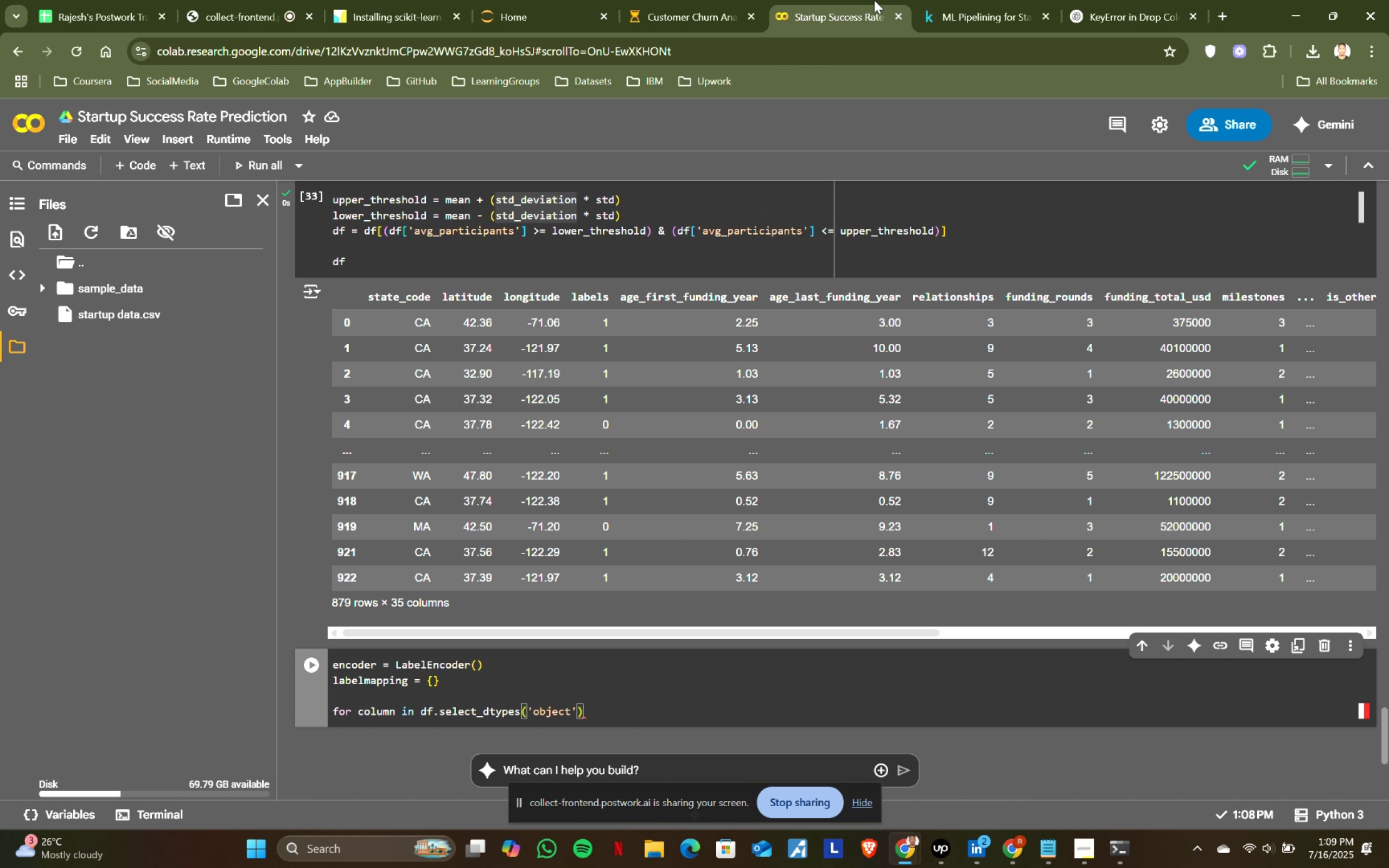 
key(Shift+ShiftRight)
 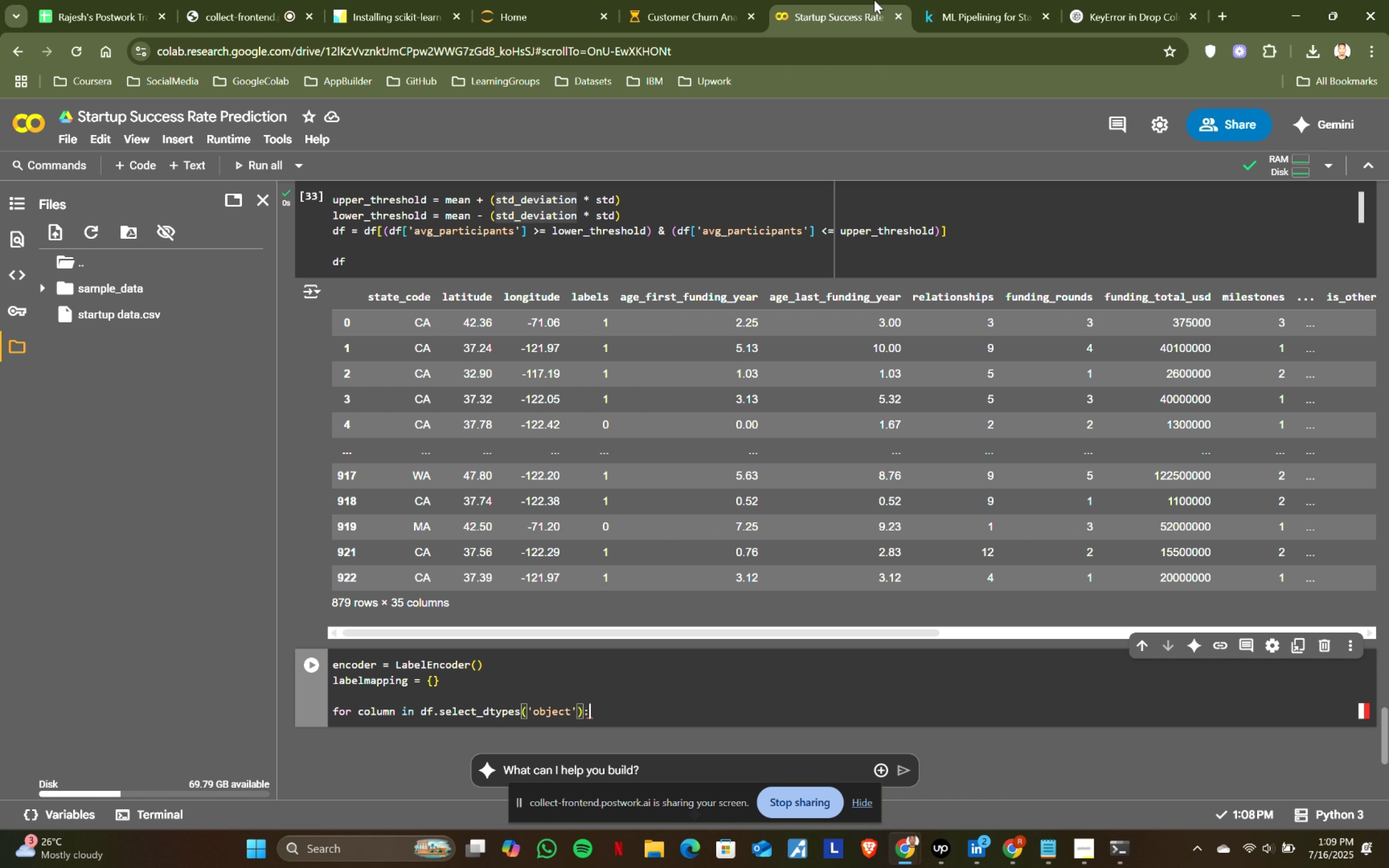 
key(Shift+Semicolon)
 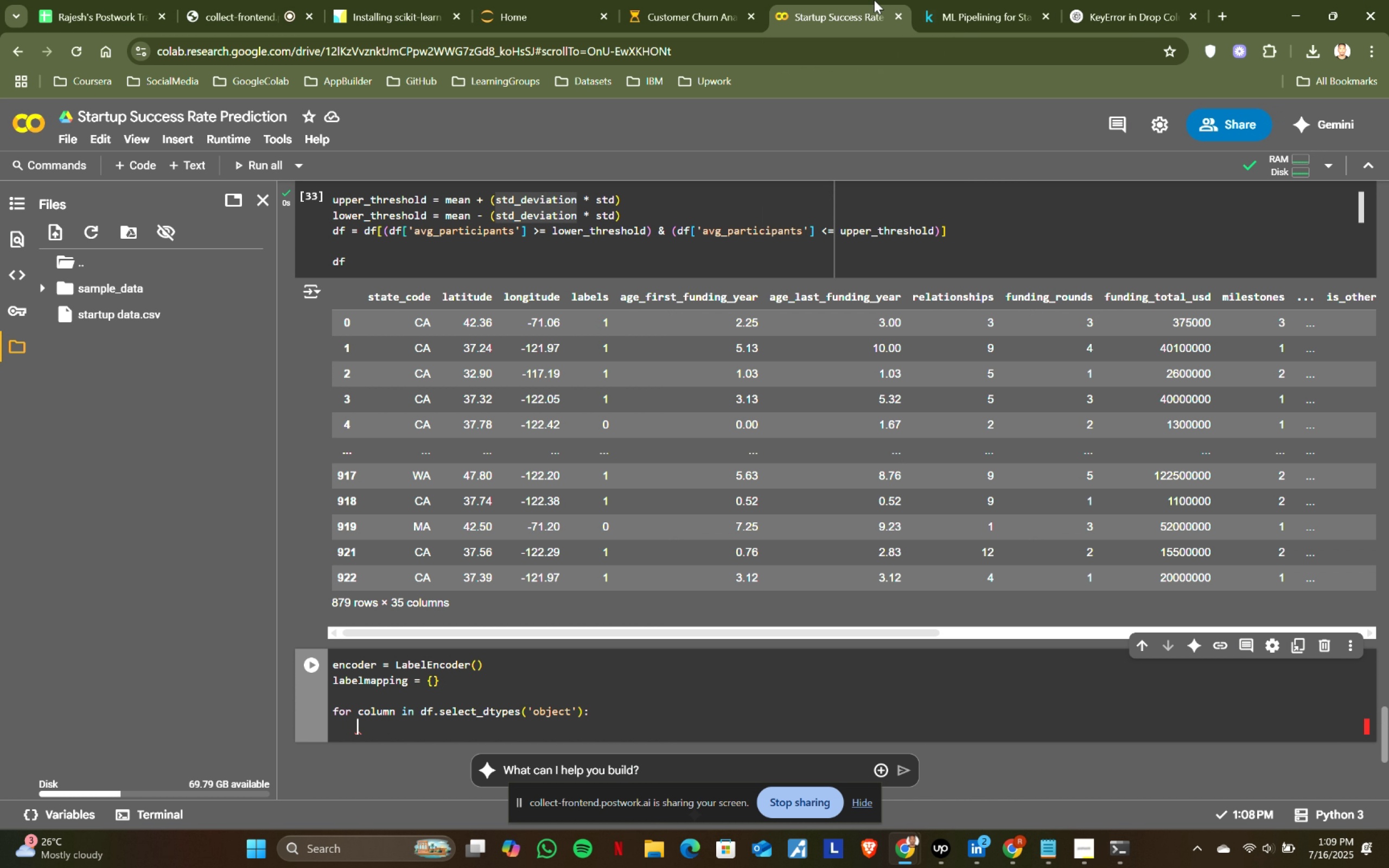 
key(Enter)
 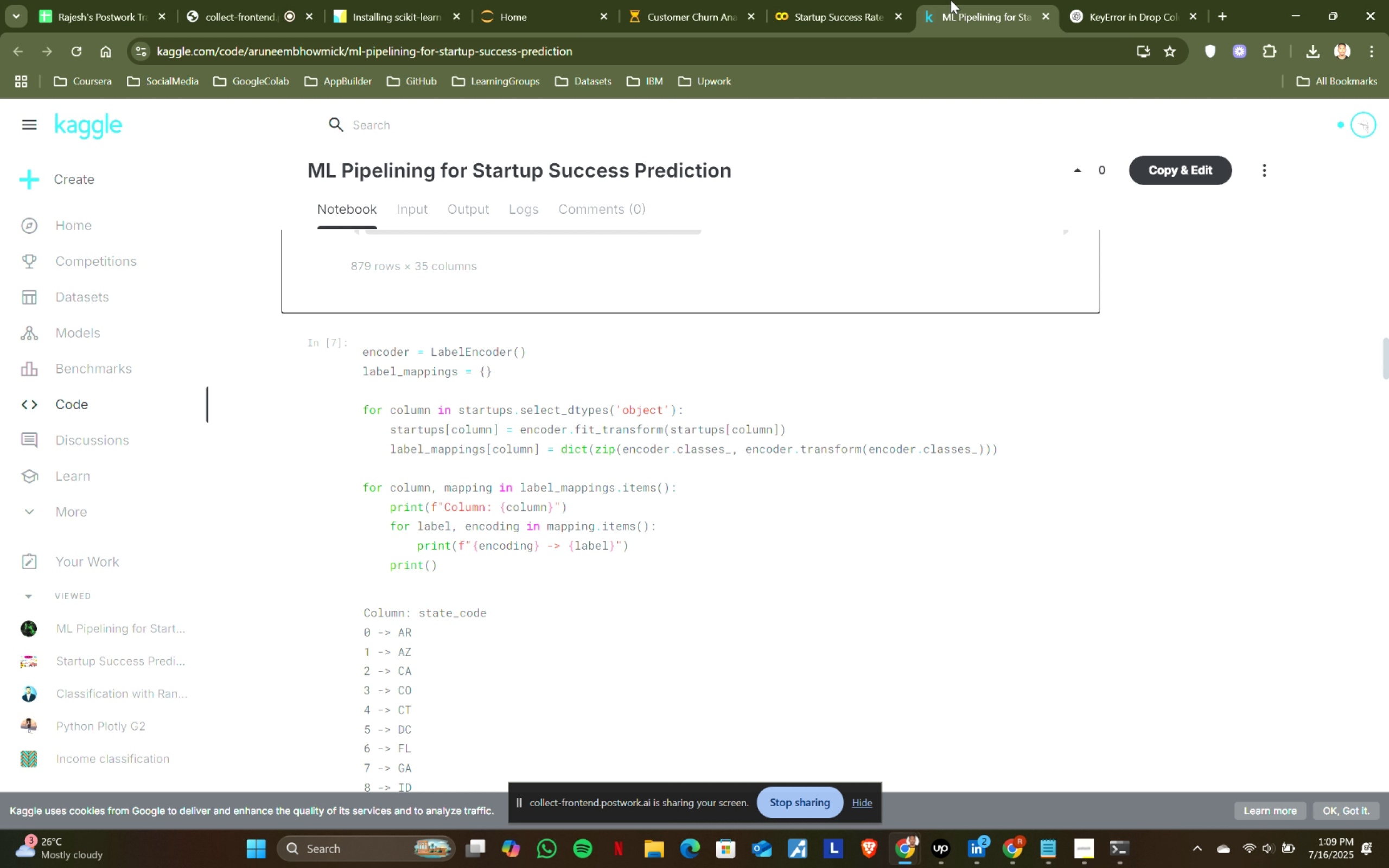 
left_click([951, 0])
 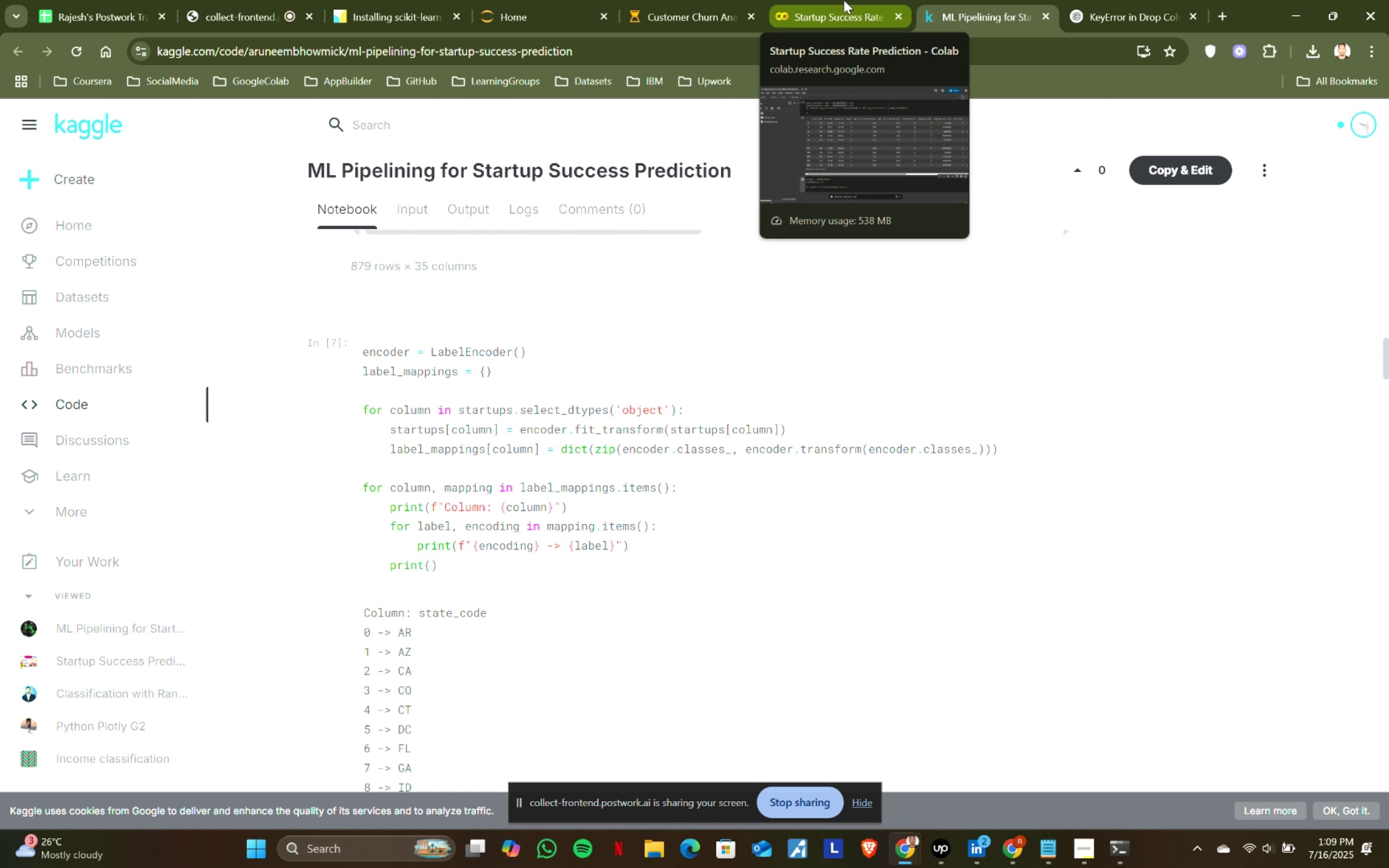 
left_click([844, 0])
 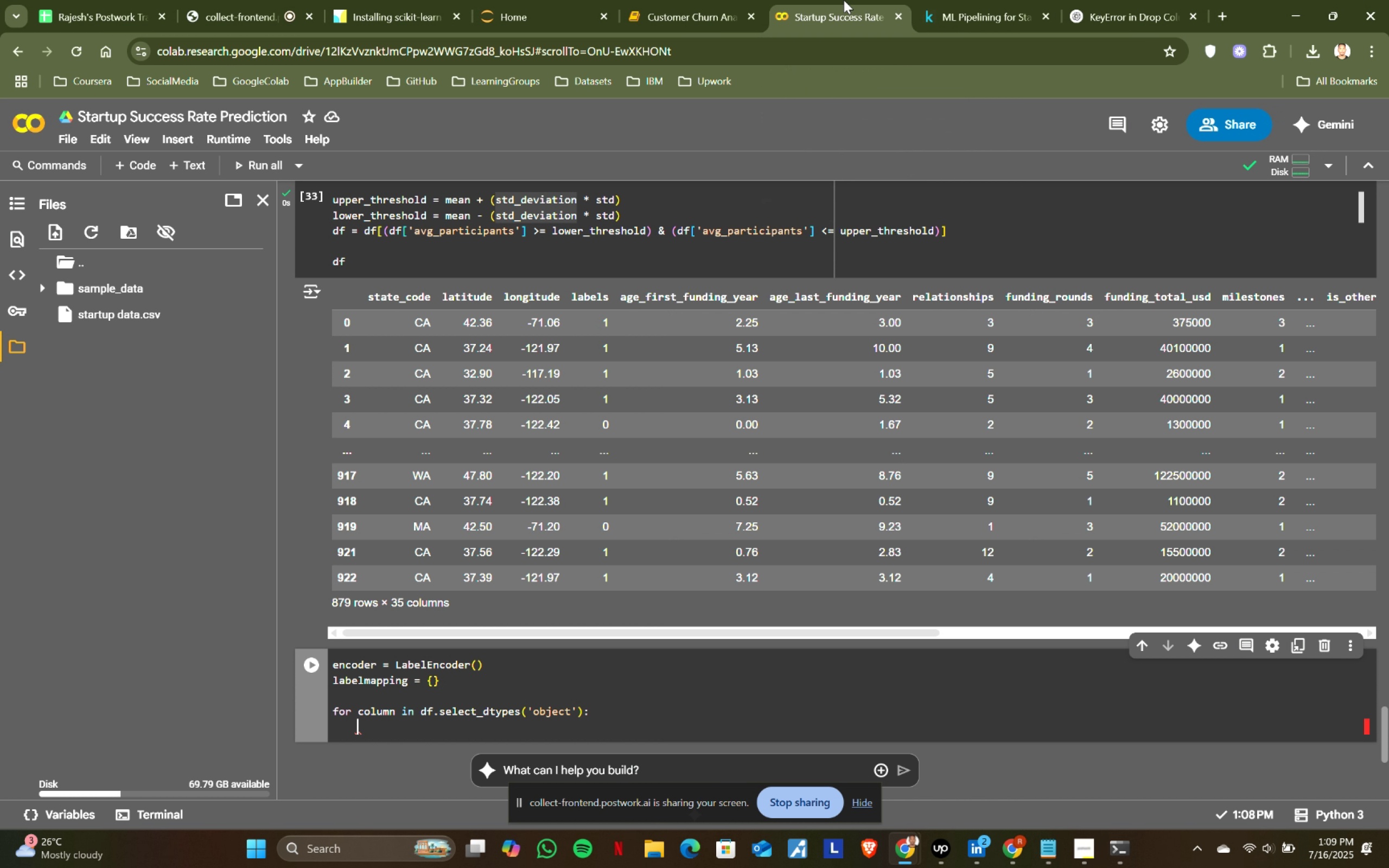 
type(df[column)
 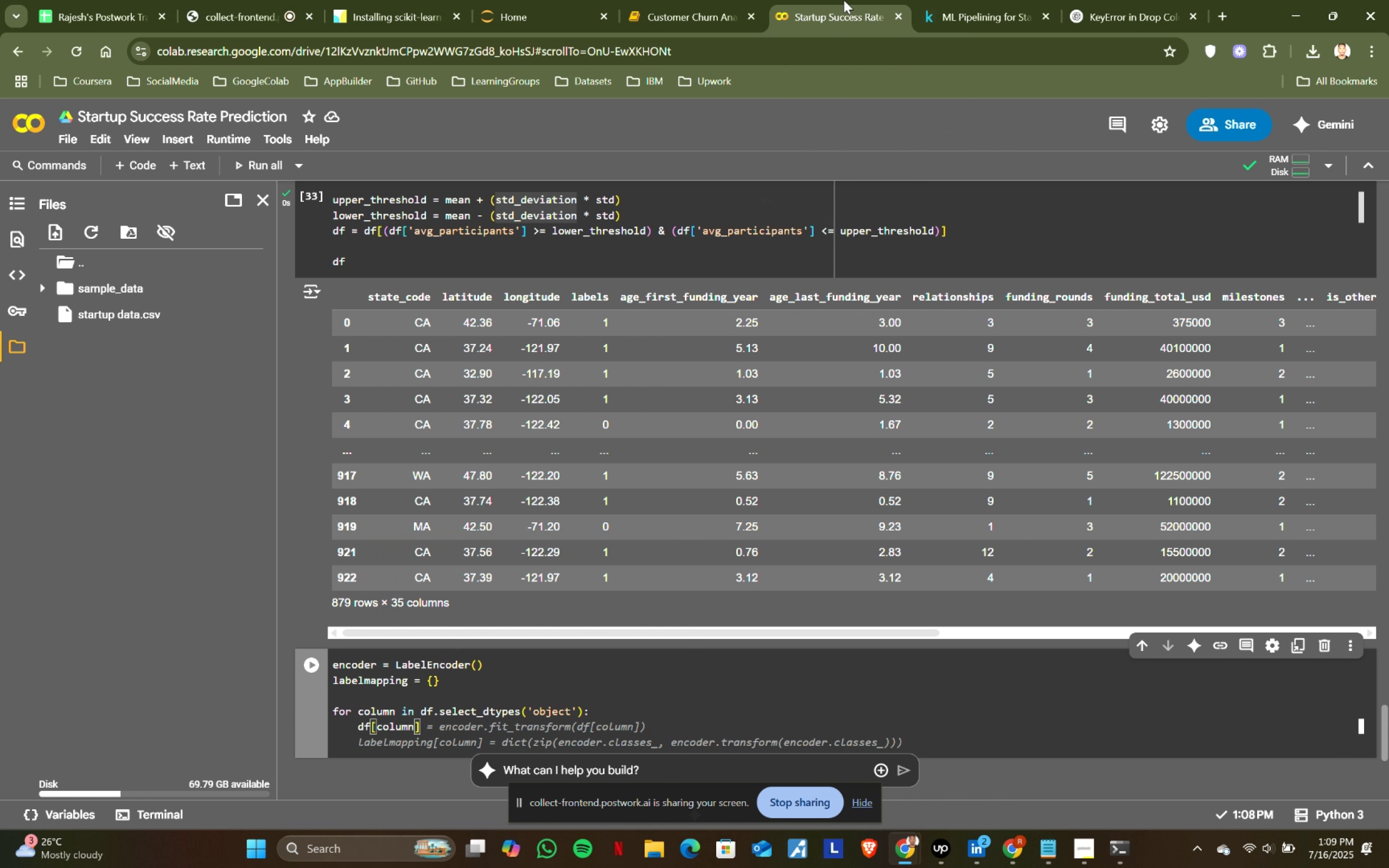 
key(ArrowRight)
 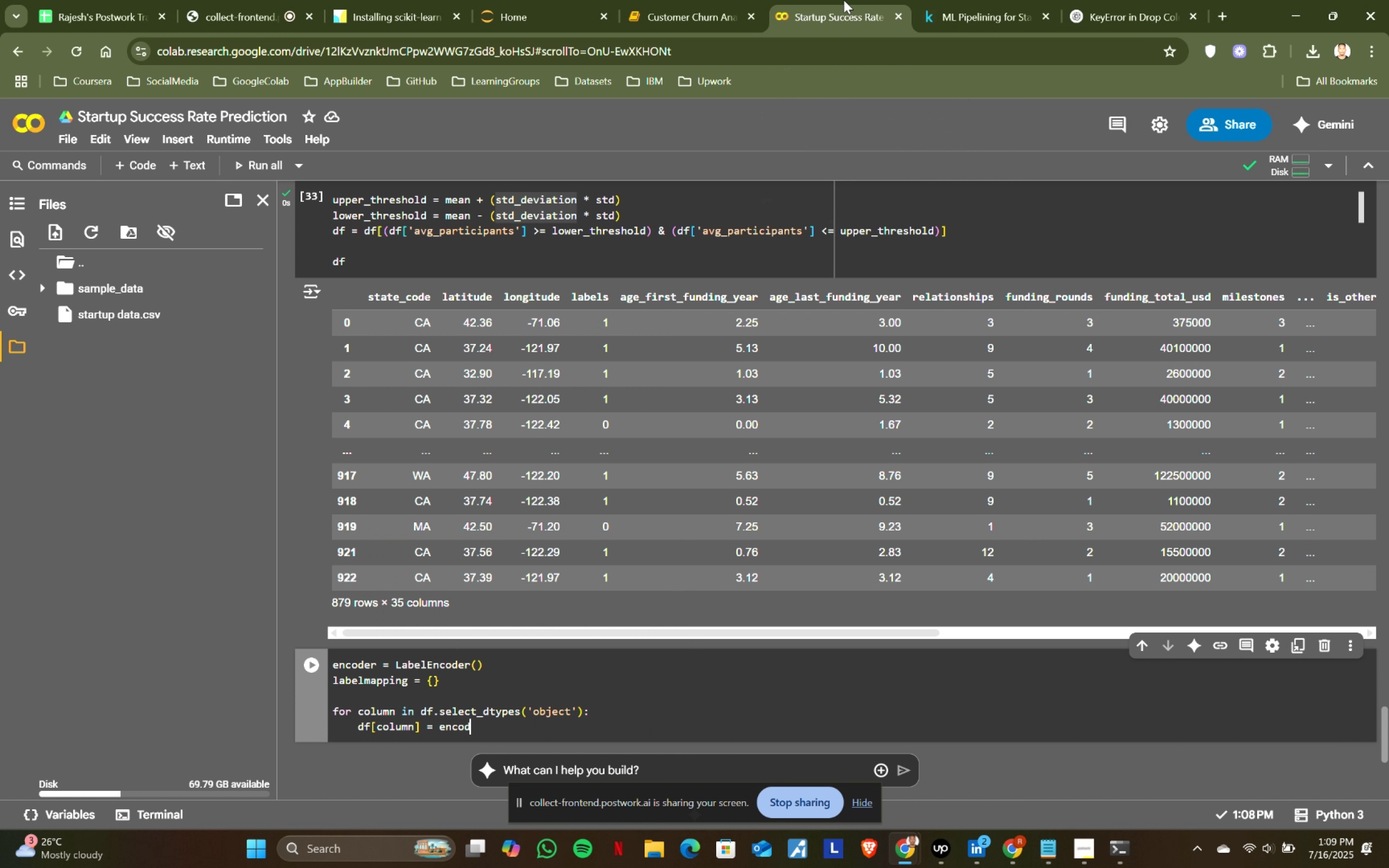 
key(ArrowRight)
 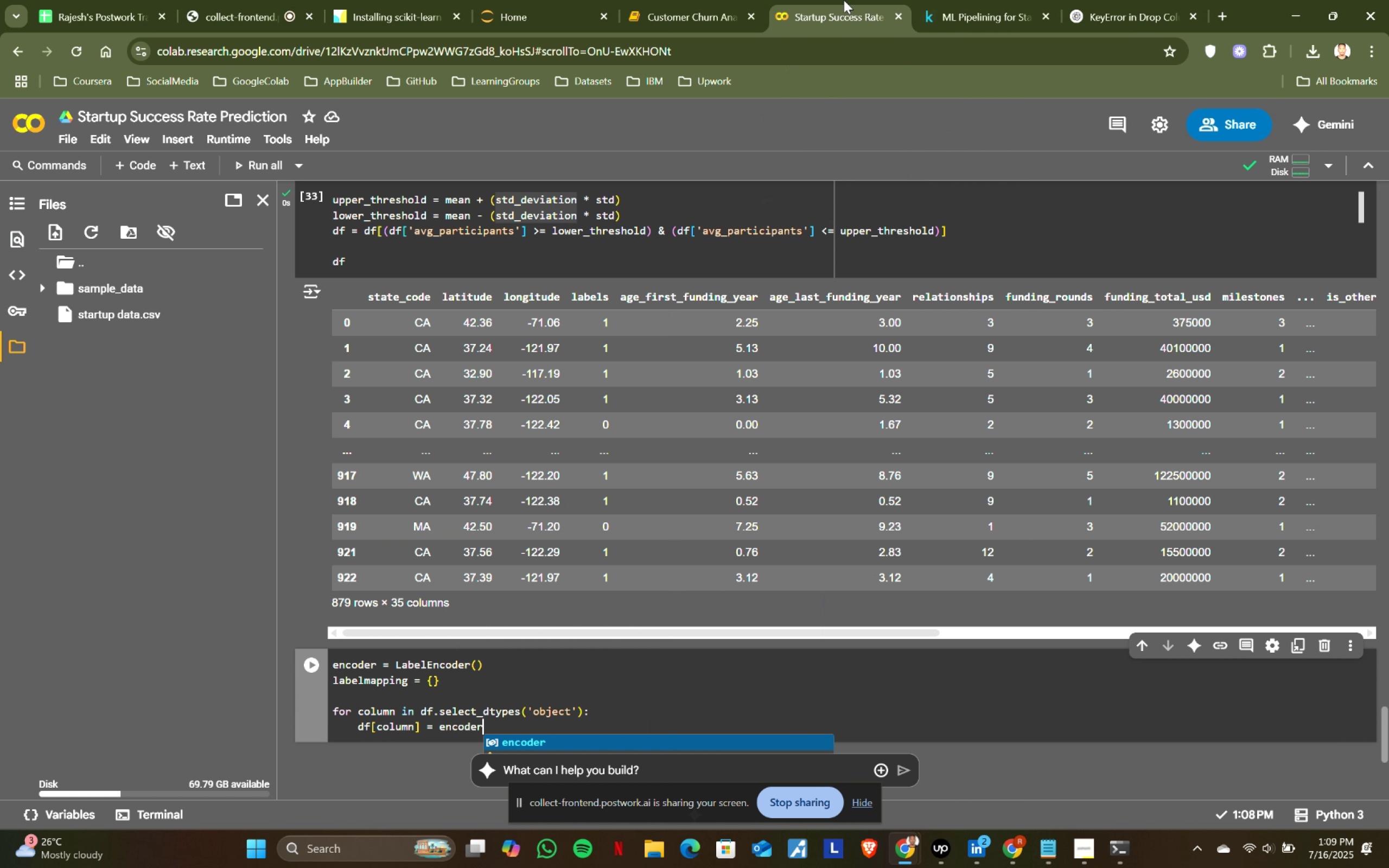 
type( = encoder)
 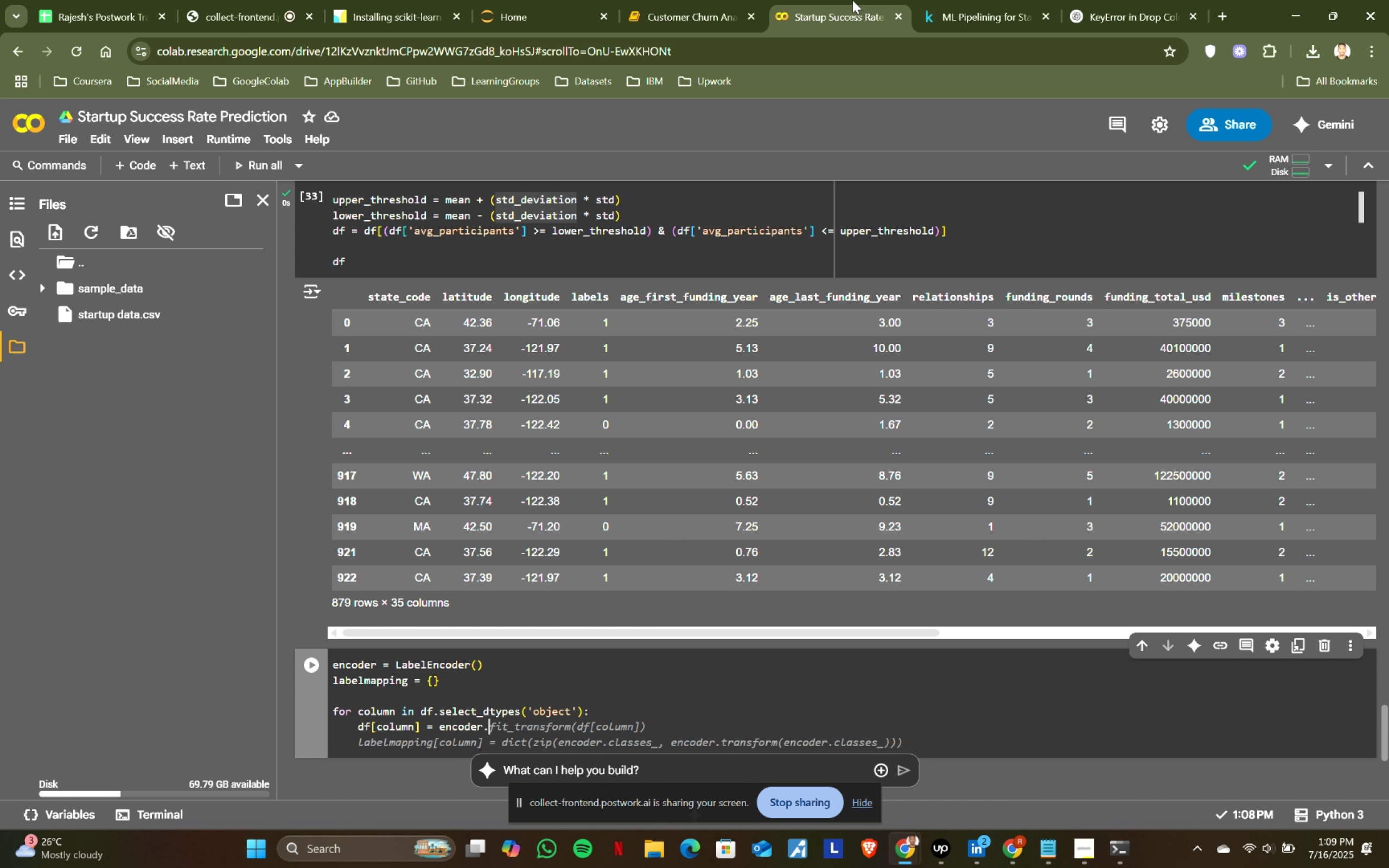 
left_click([991, 0])
 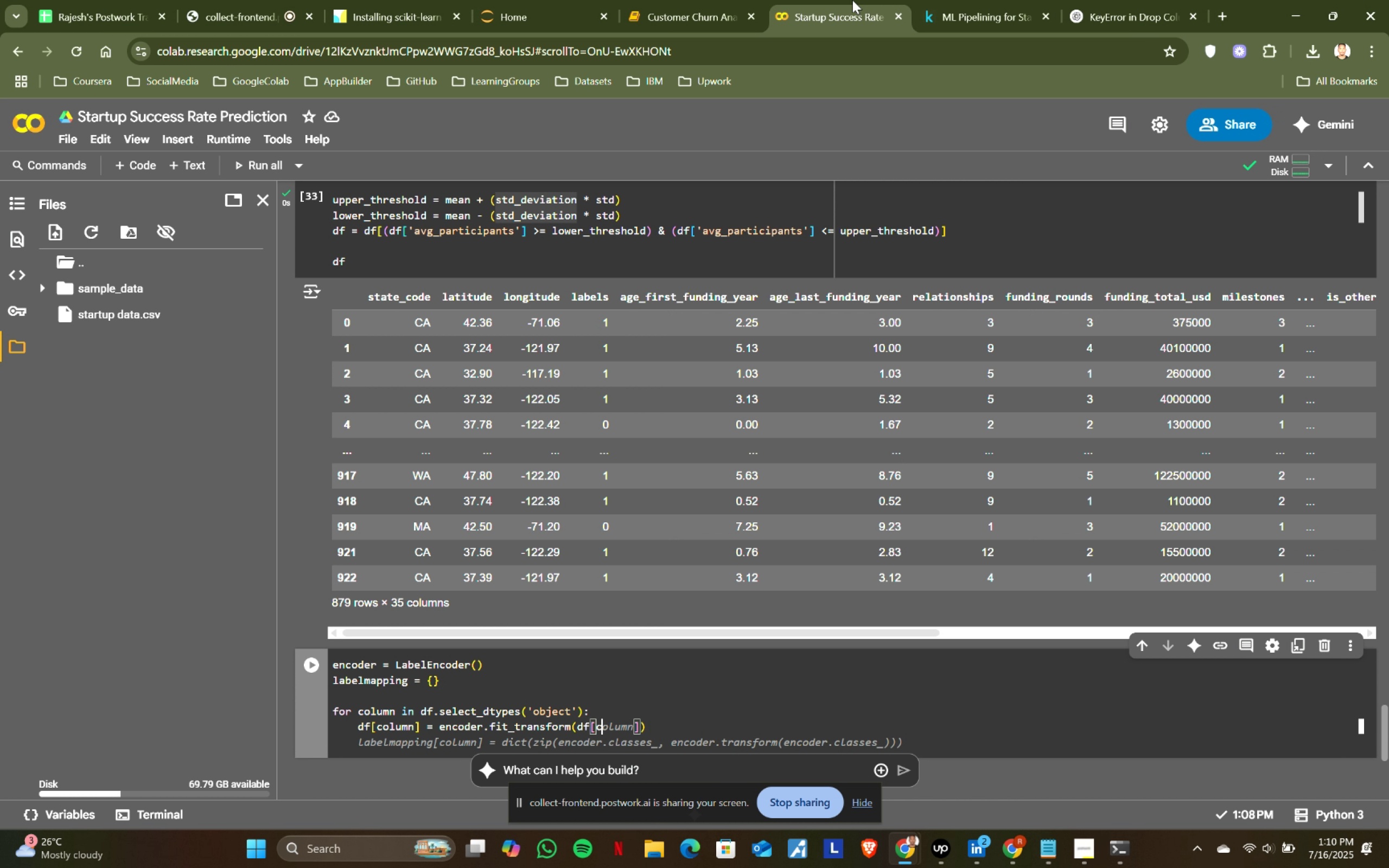 
left_click([852, 0])
 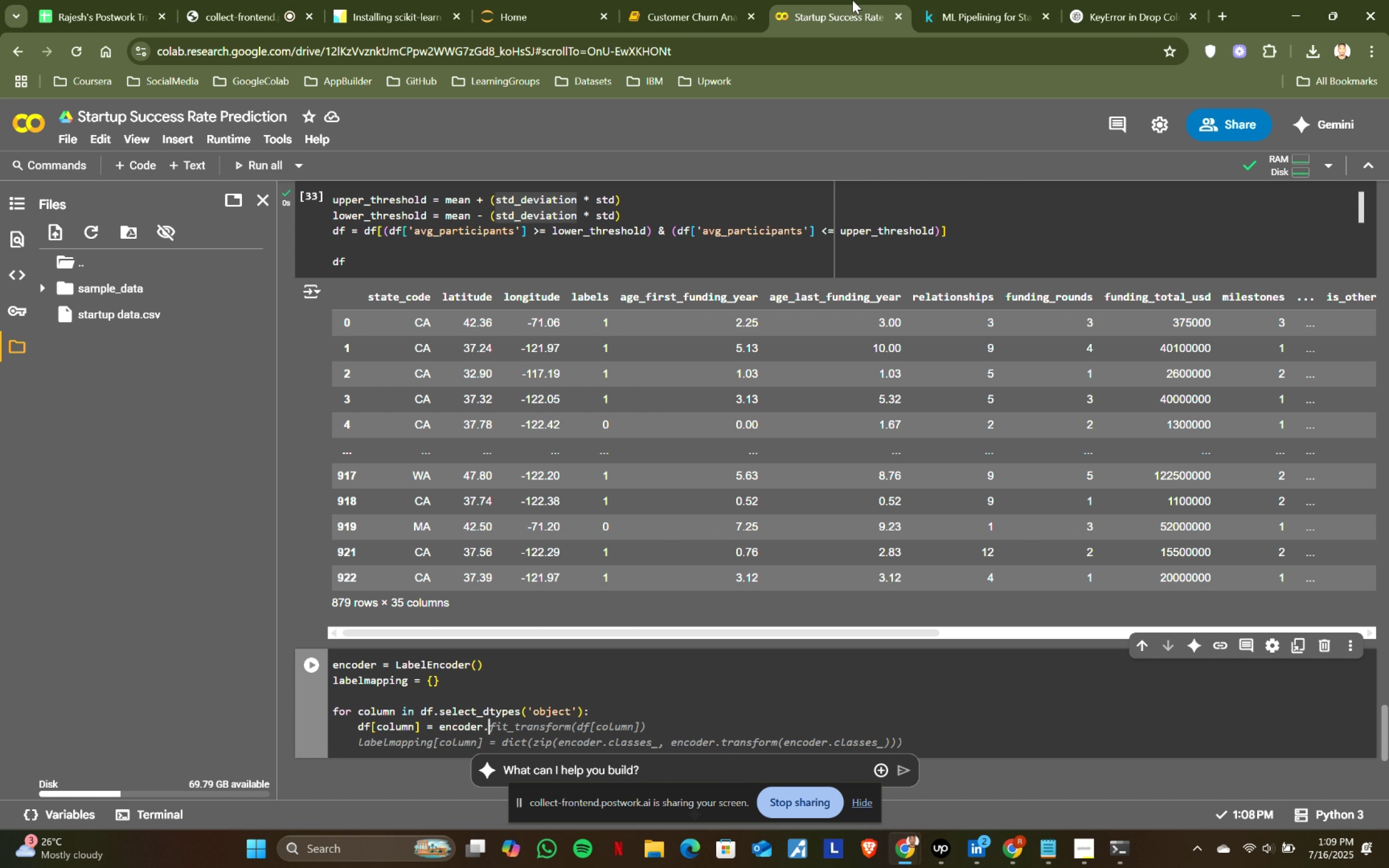 
type(.fit)
key(Tab)
type((df[column)
 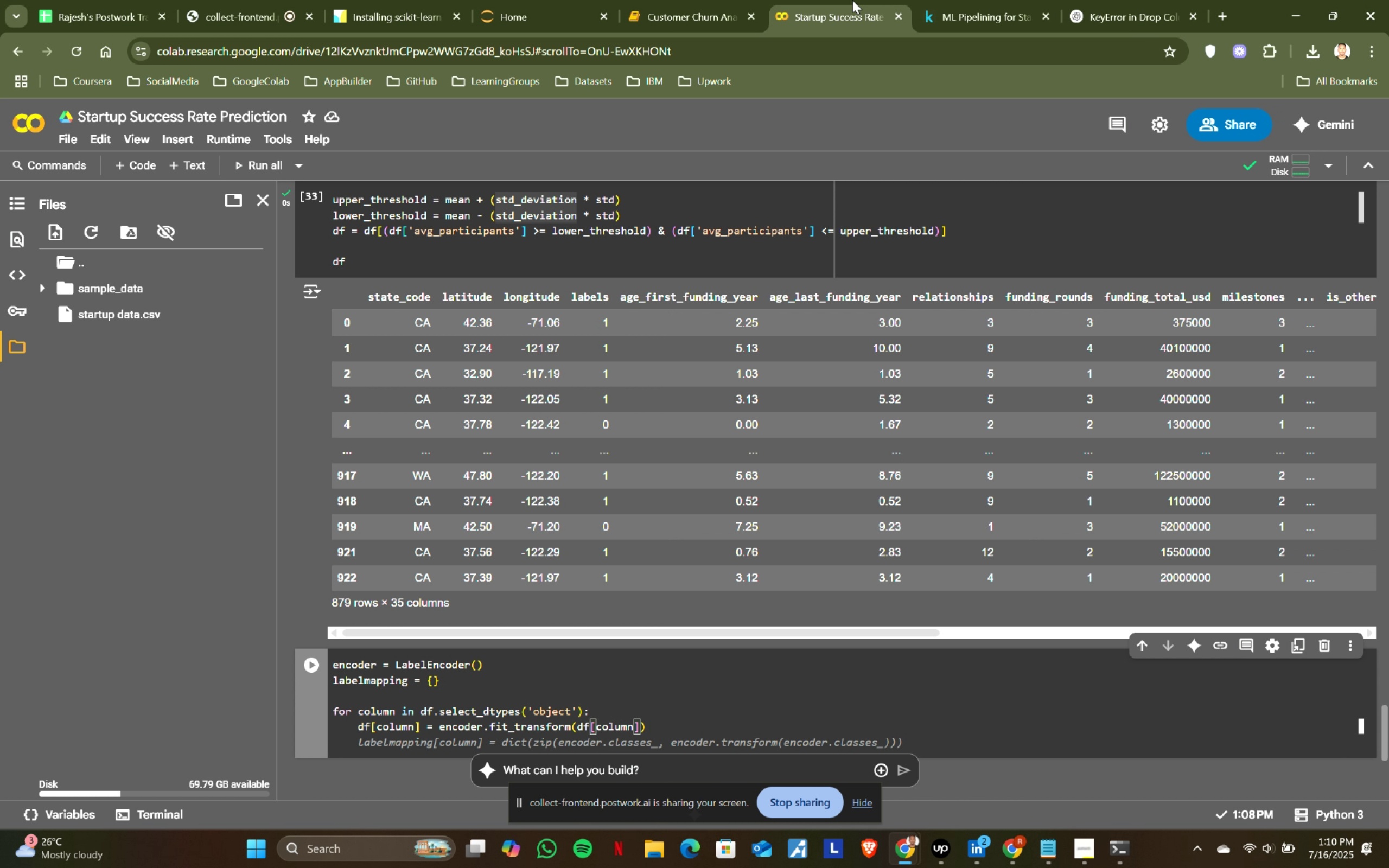 
key(ArrowRight)
 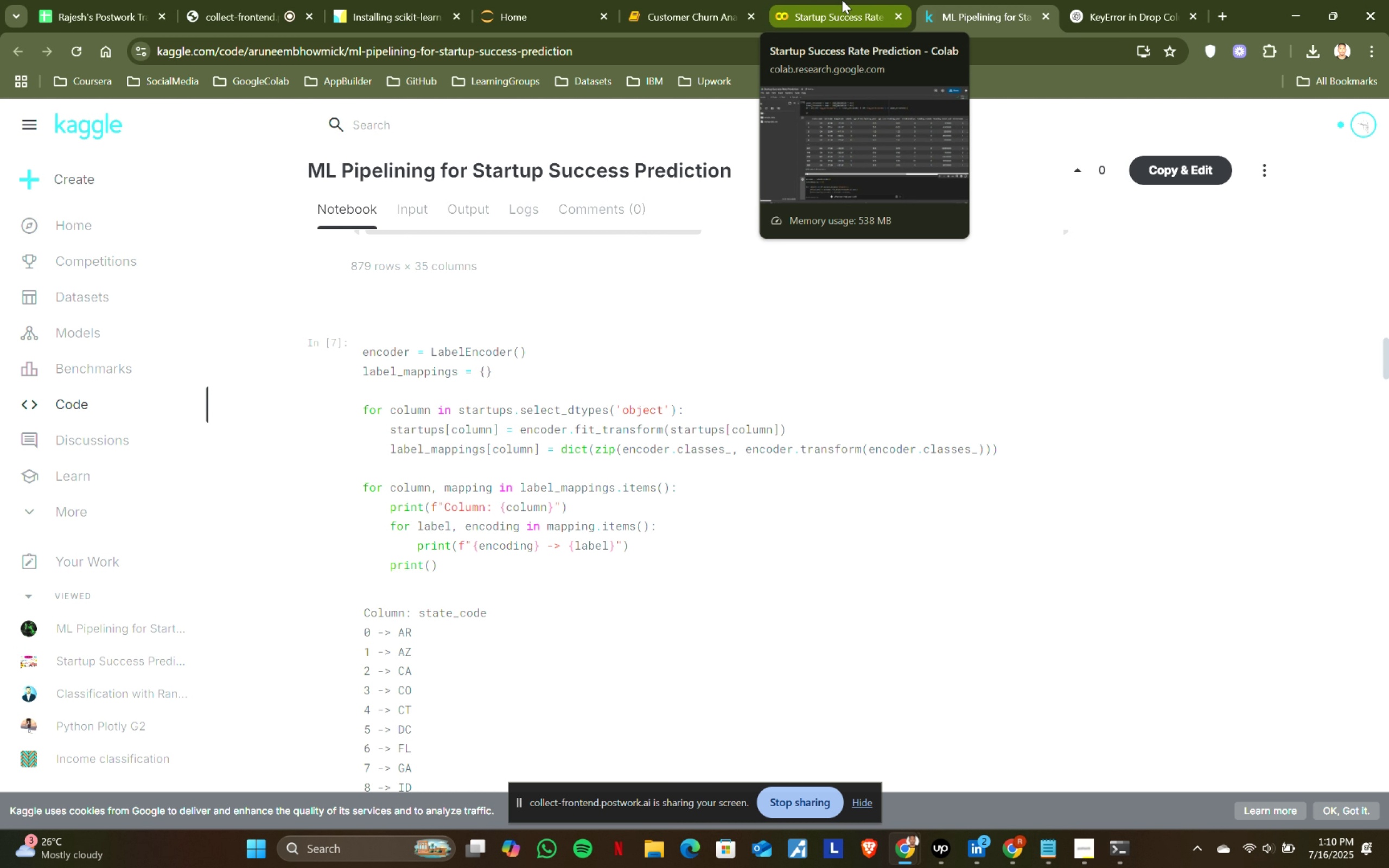 
key(ArrowRight)
 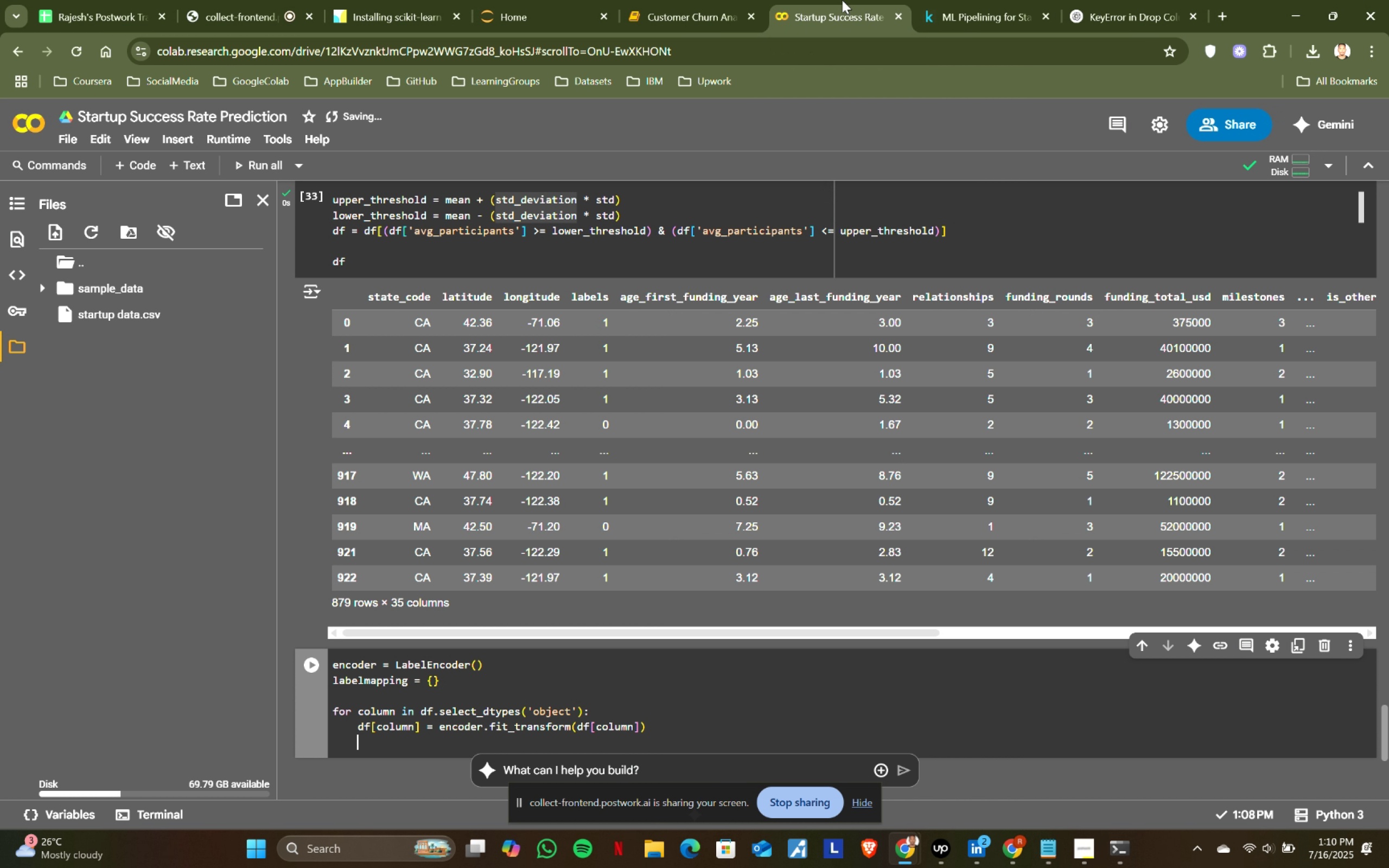 
key(Enter)
 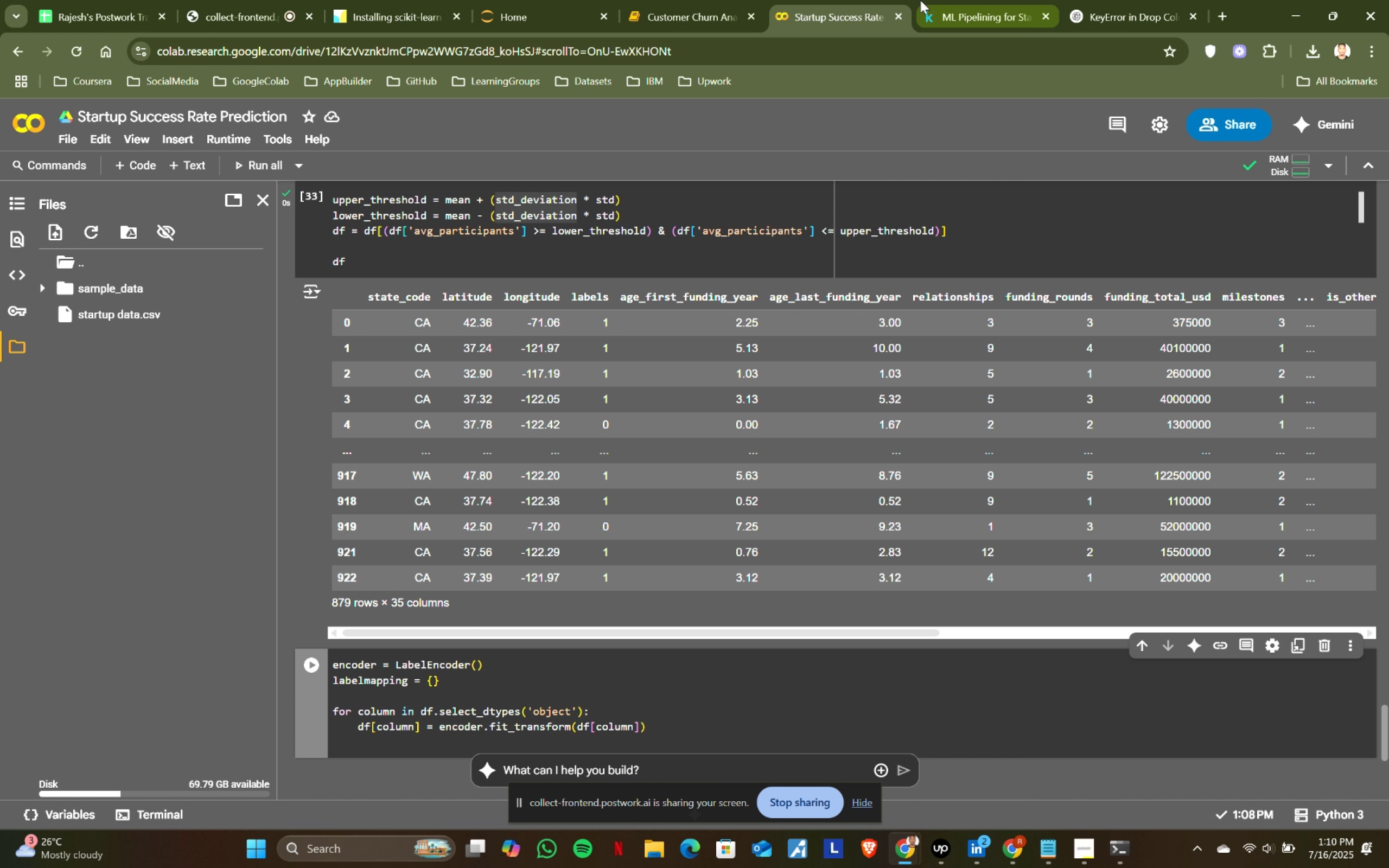 
left_click([942, 0])
 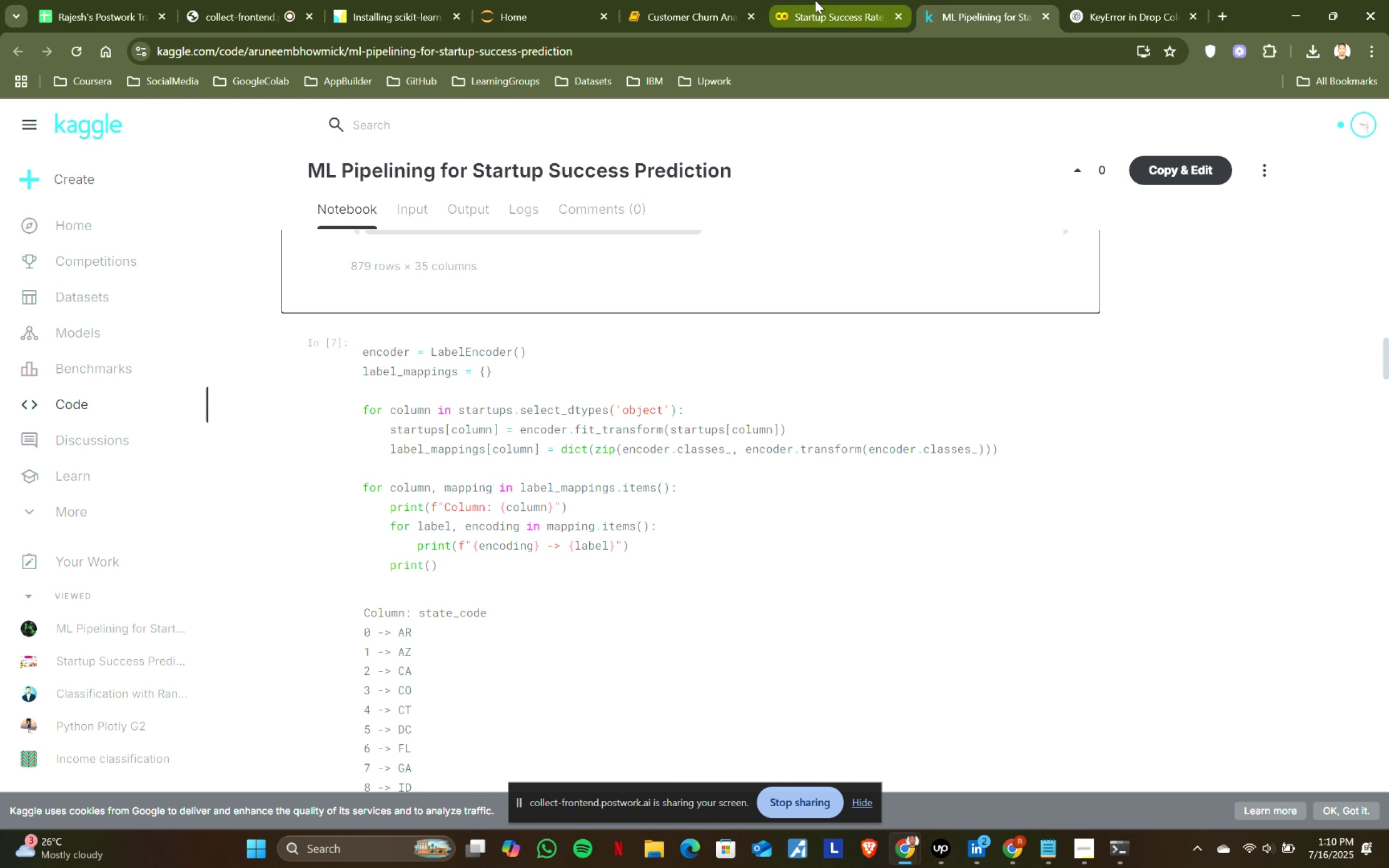 
left_click([842, 0])
 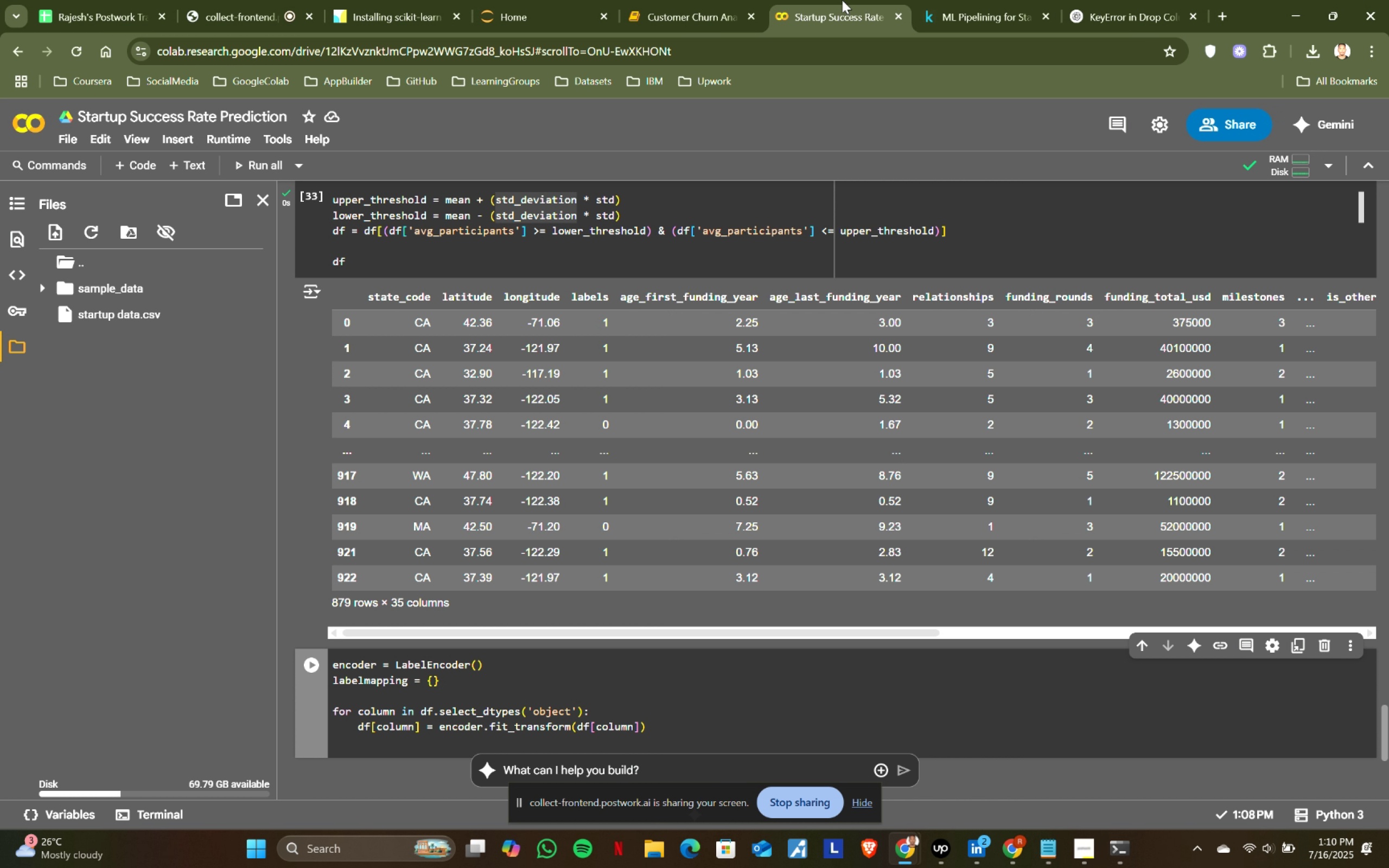 
left_click([939, 0])
 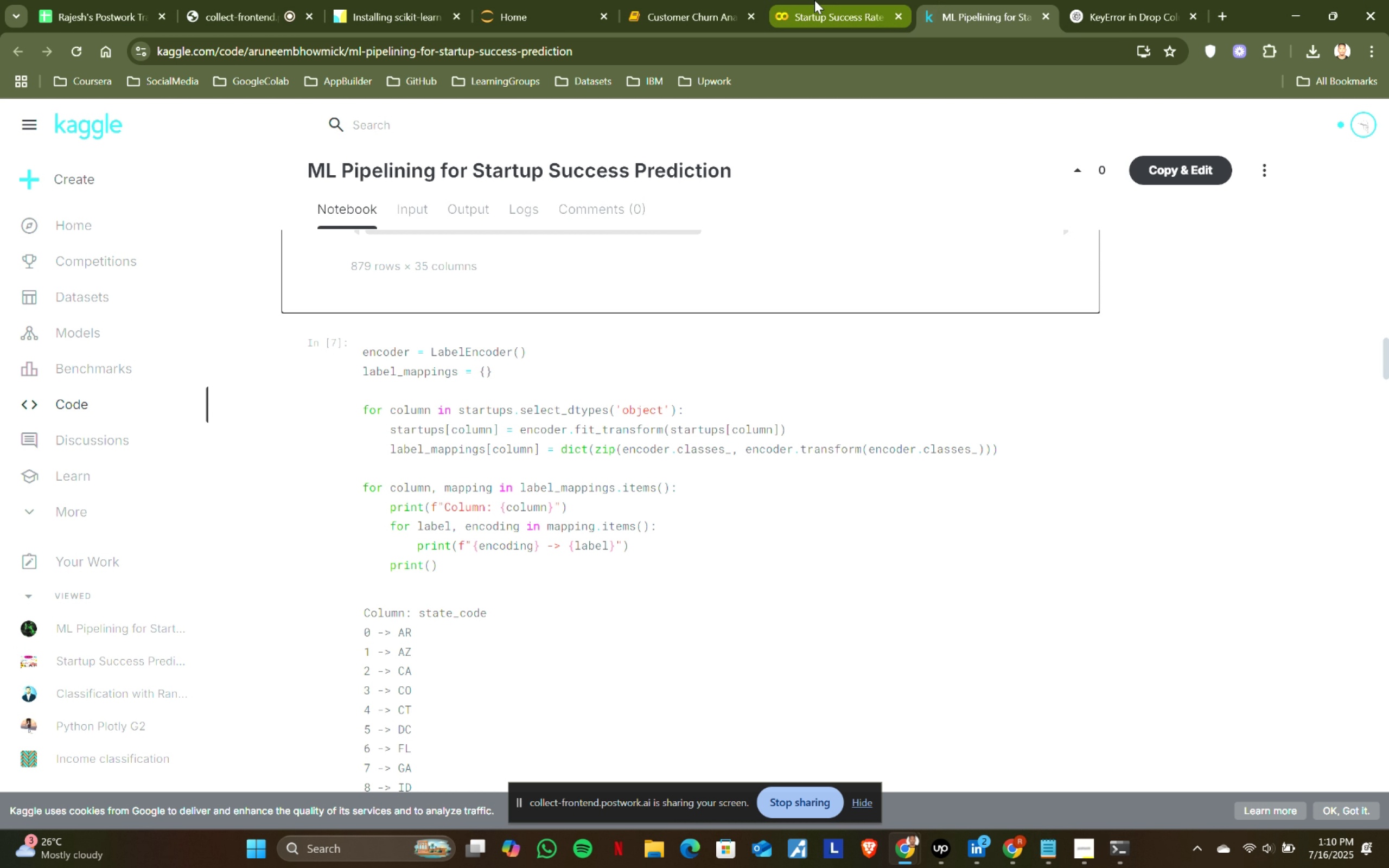 
left_click([808, 0])
 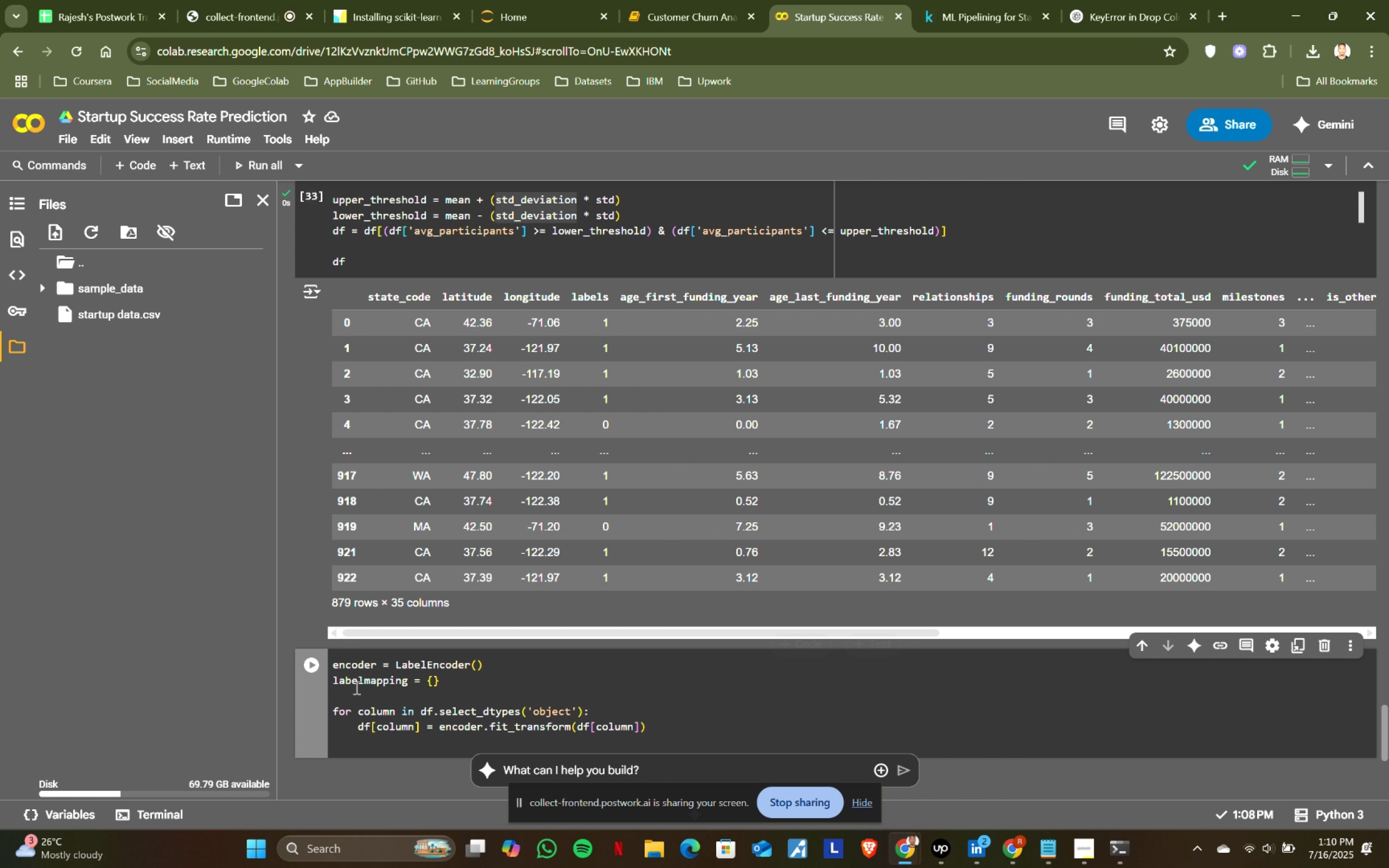 
left_click([366, 681])
 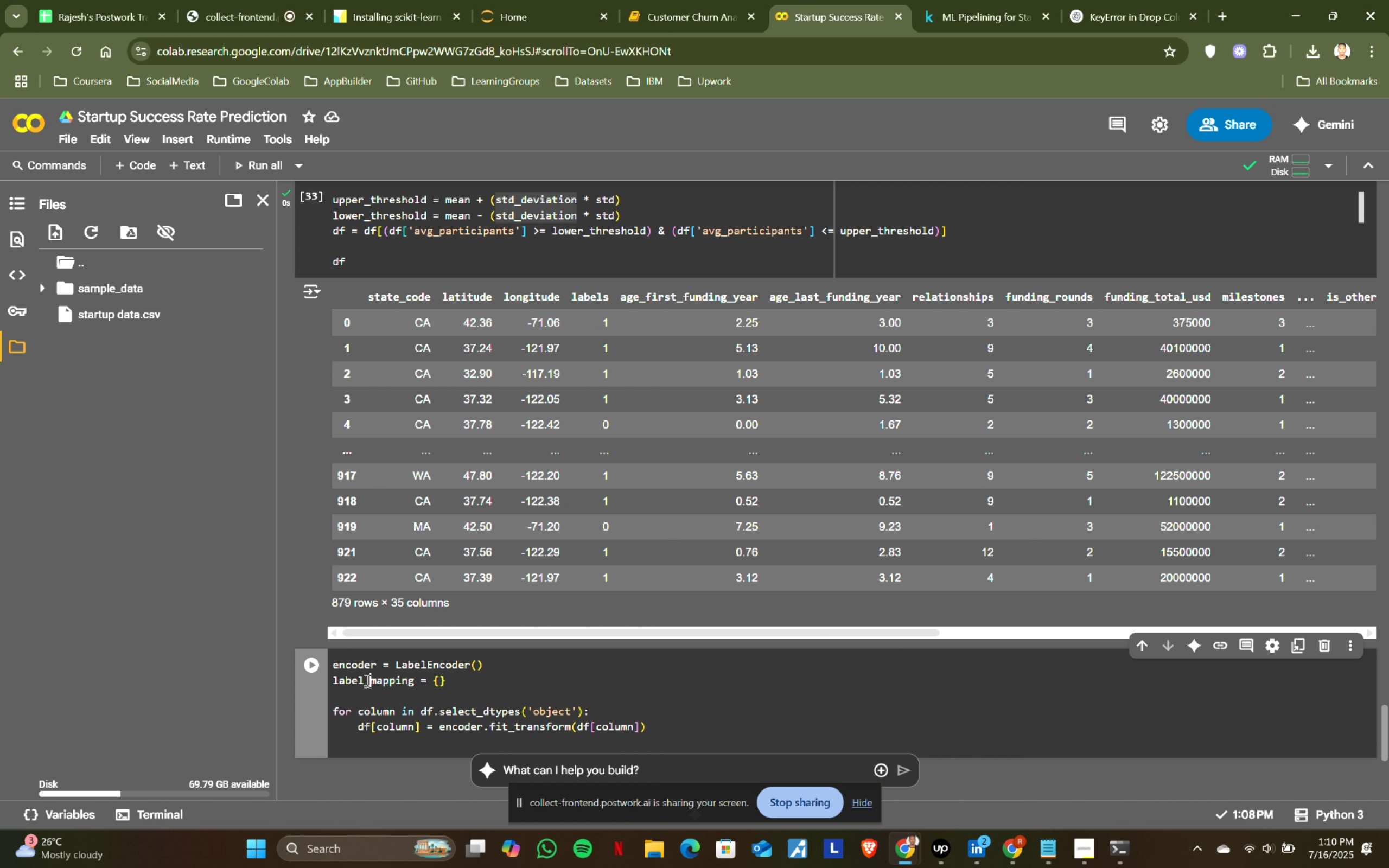 
key(Shift+ShiftLeft)
 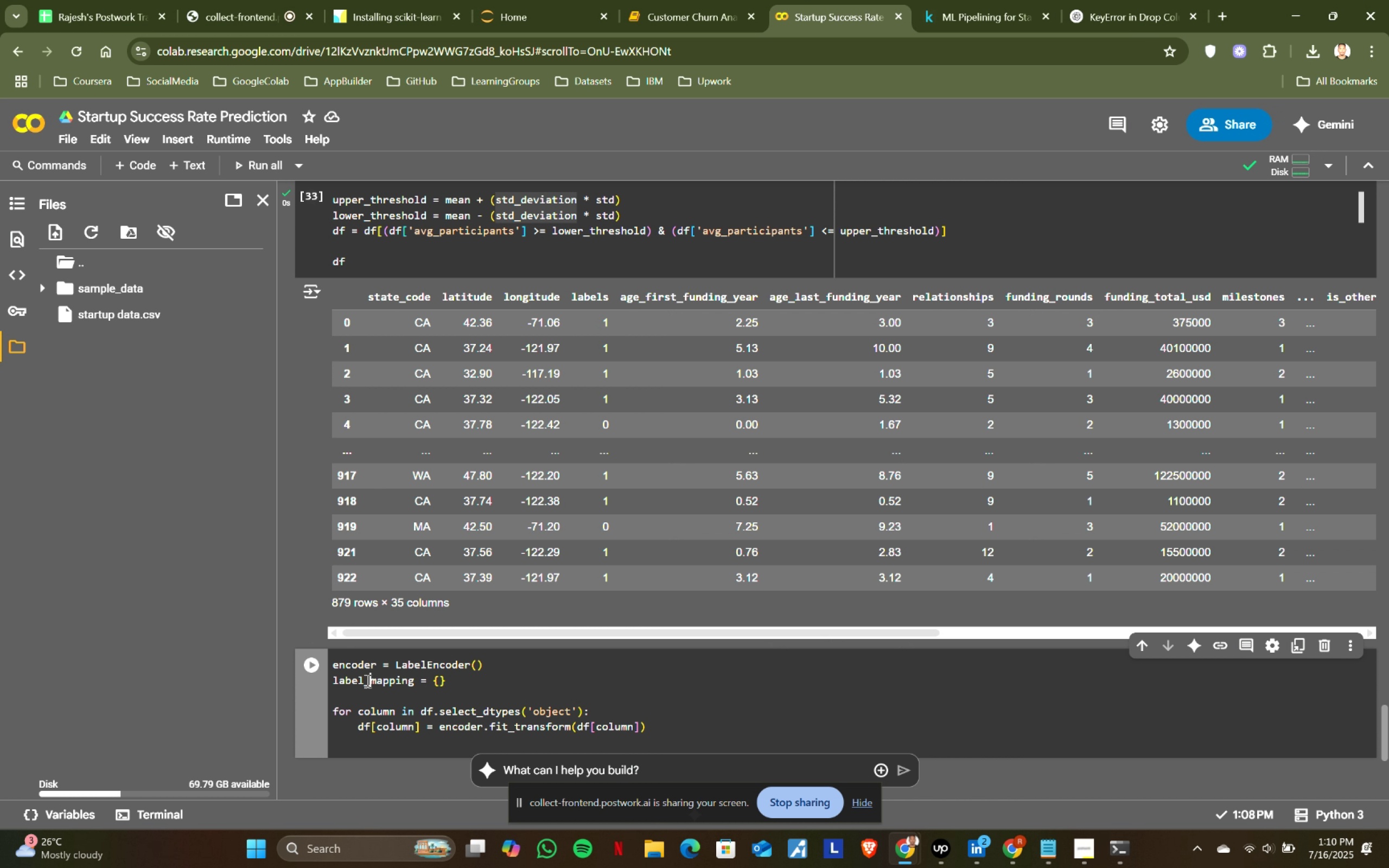 
key(Shift+Minus)
 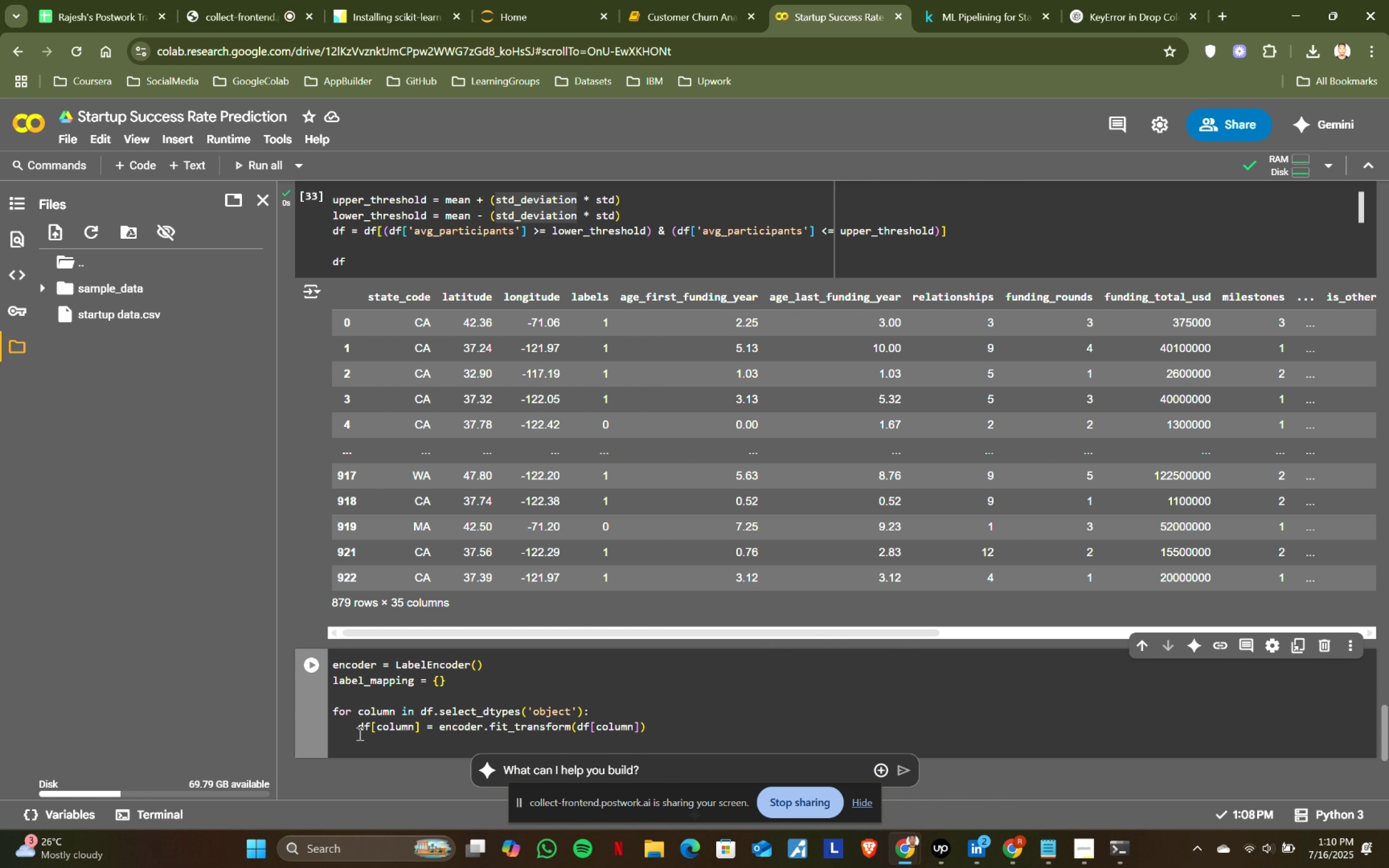 
left_click([367, 744])
 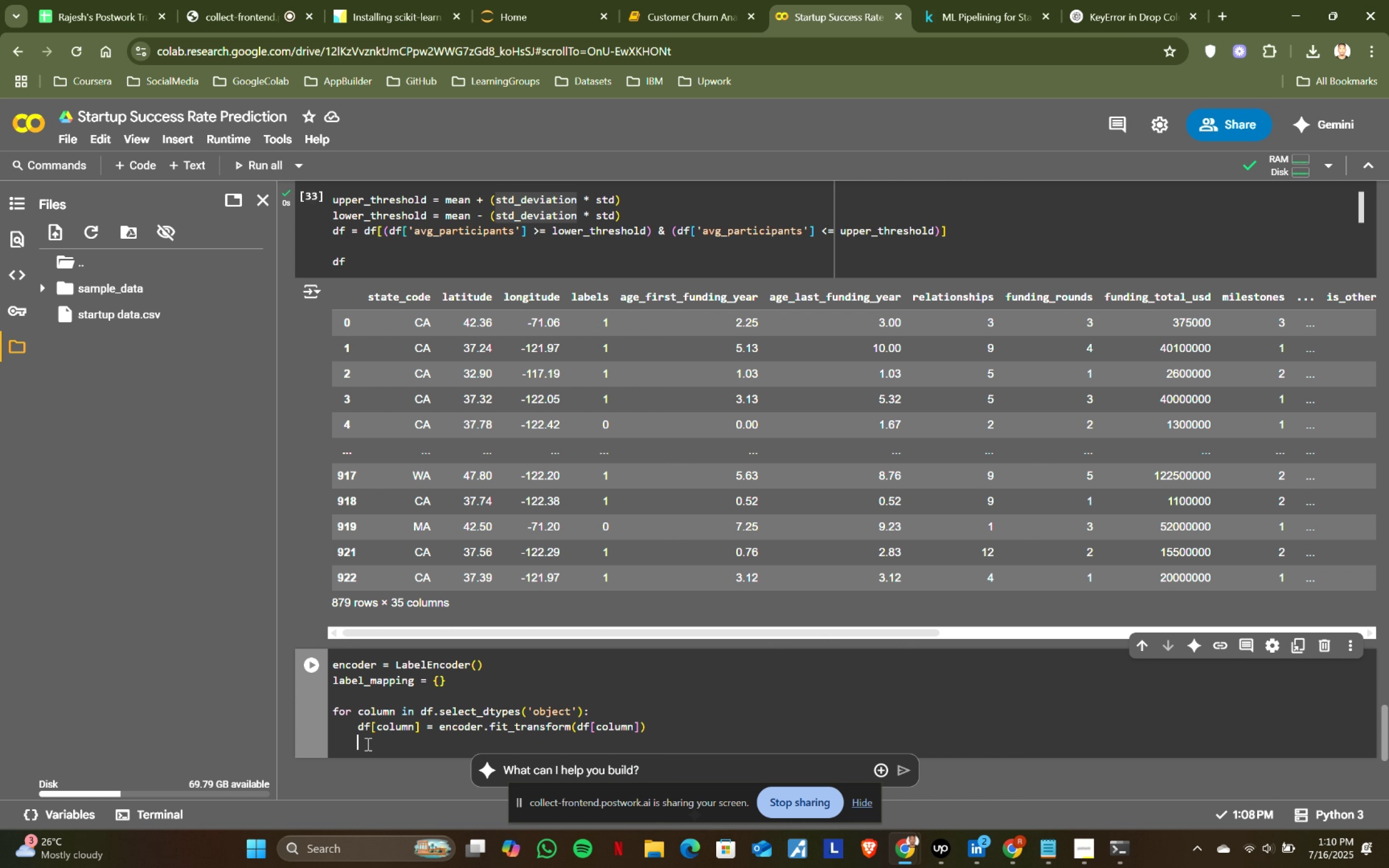 
key(Tab)
type(label)
 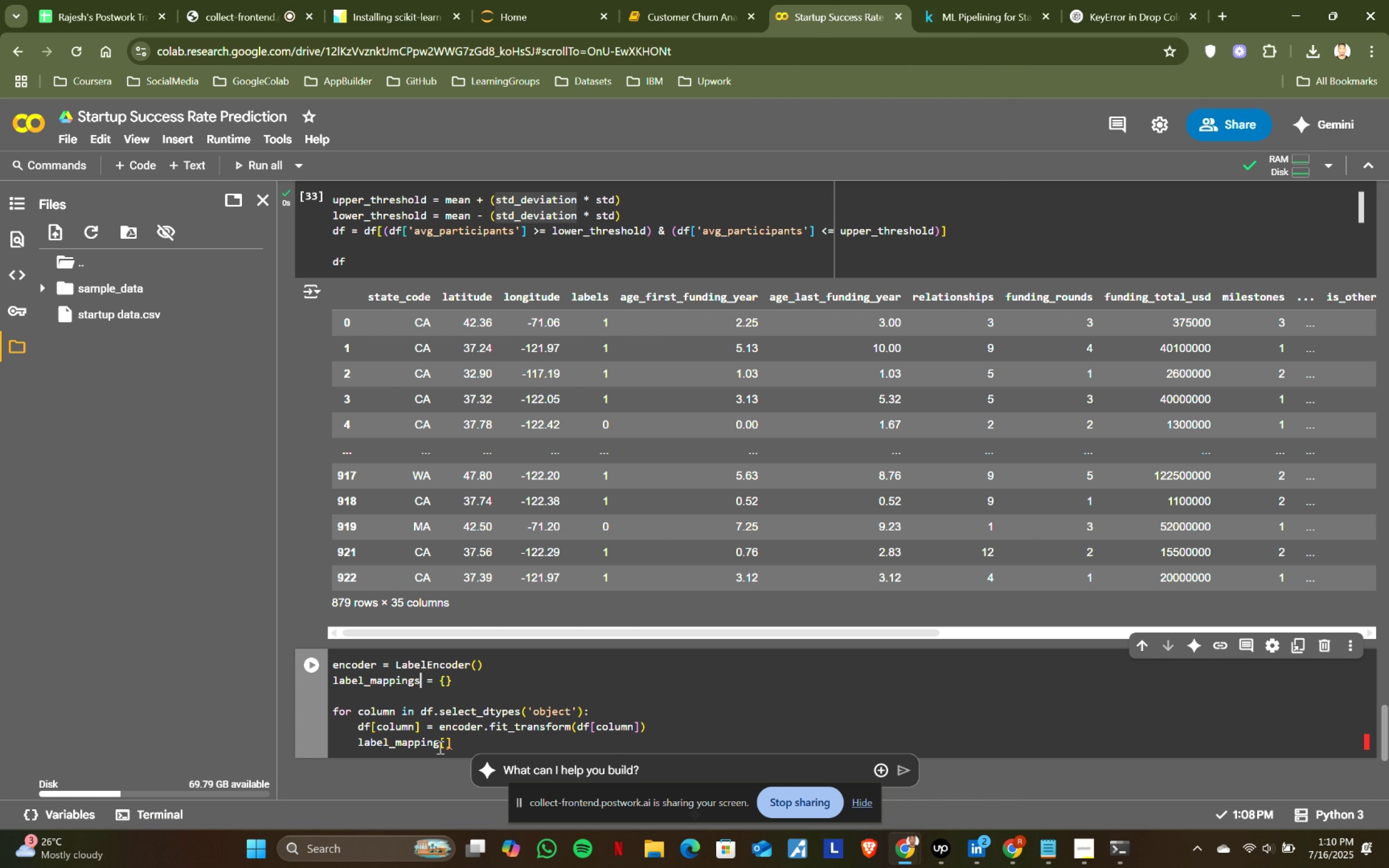 
wait(29.67)
 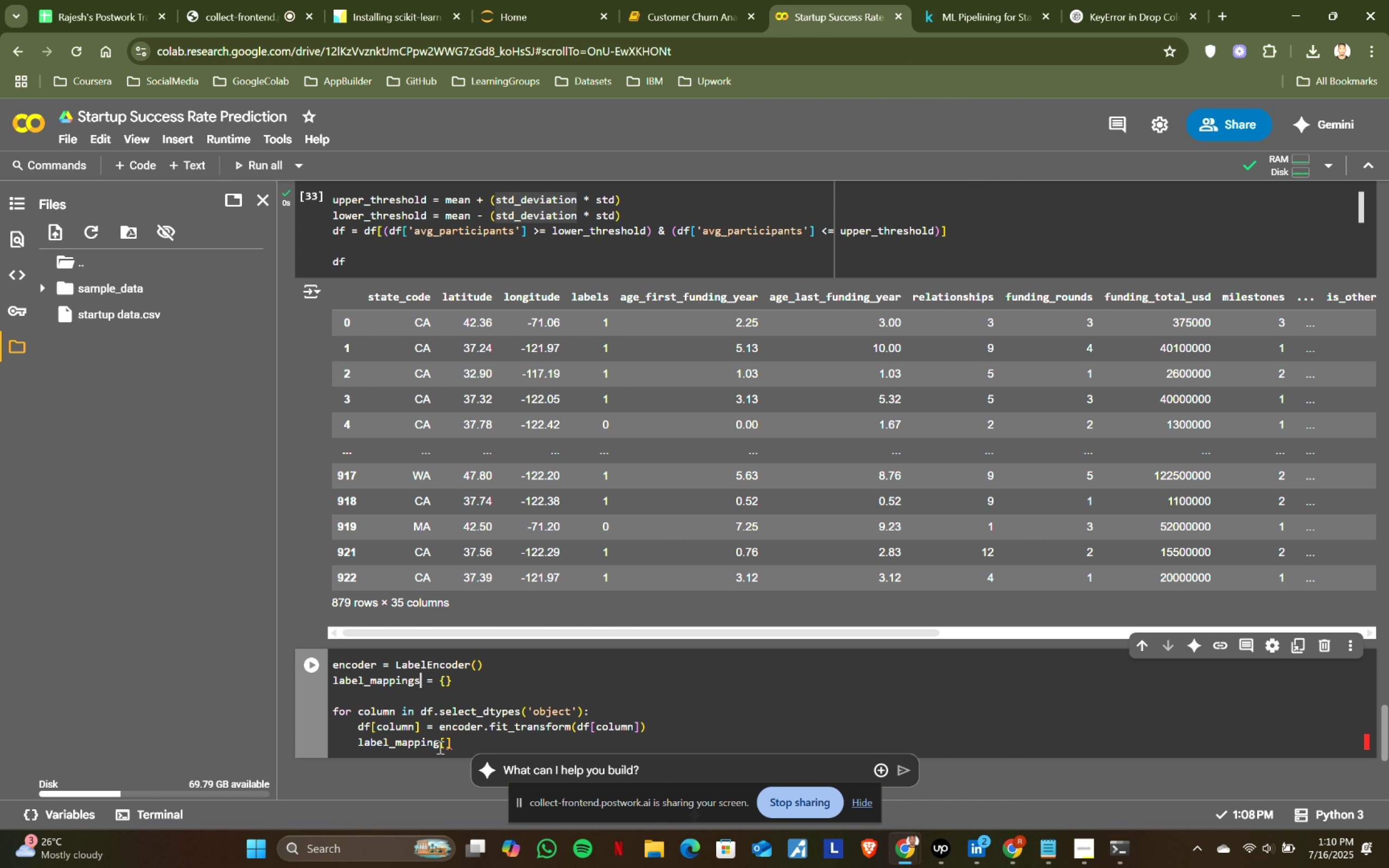 
type(_mapping[)
 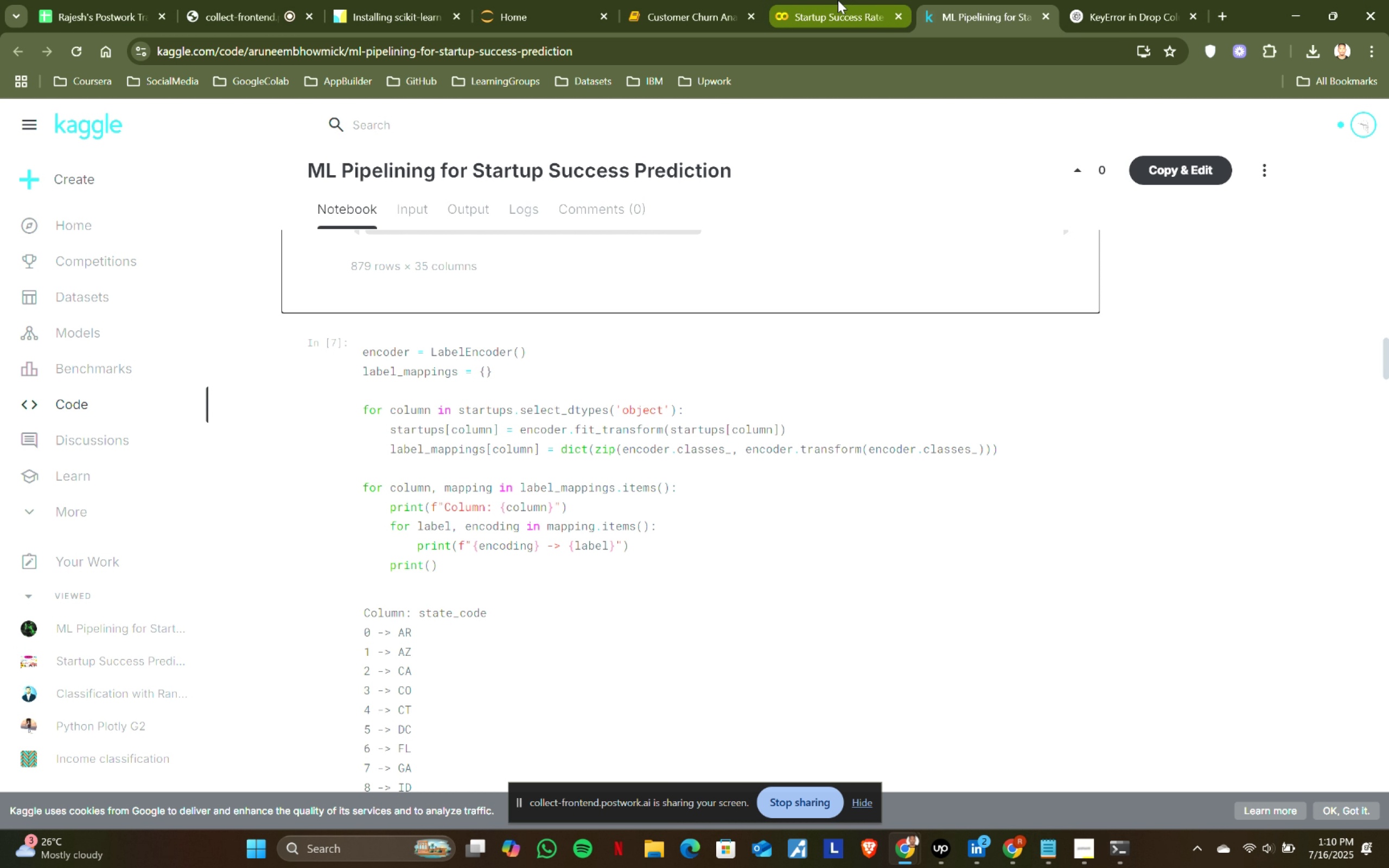 
left_click([964, 0])
 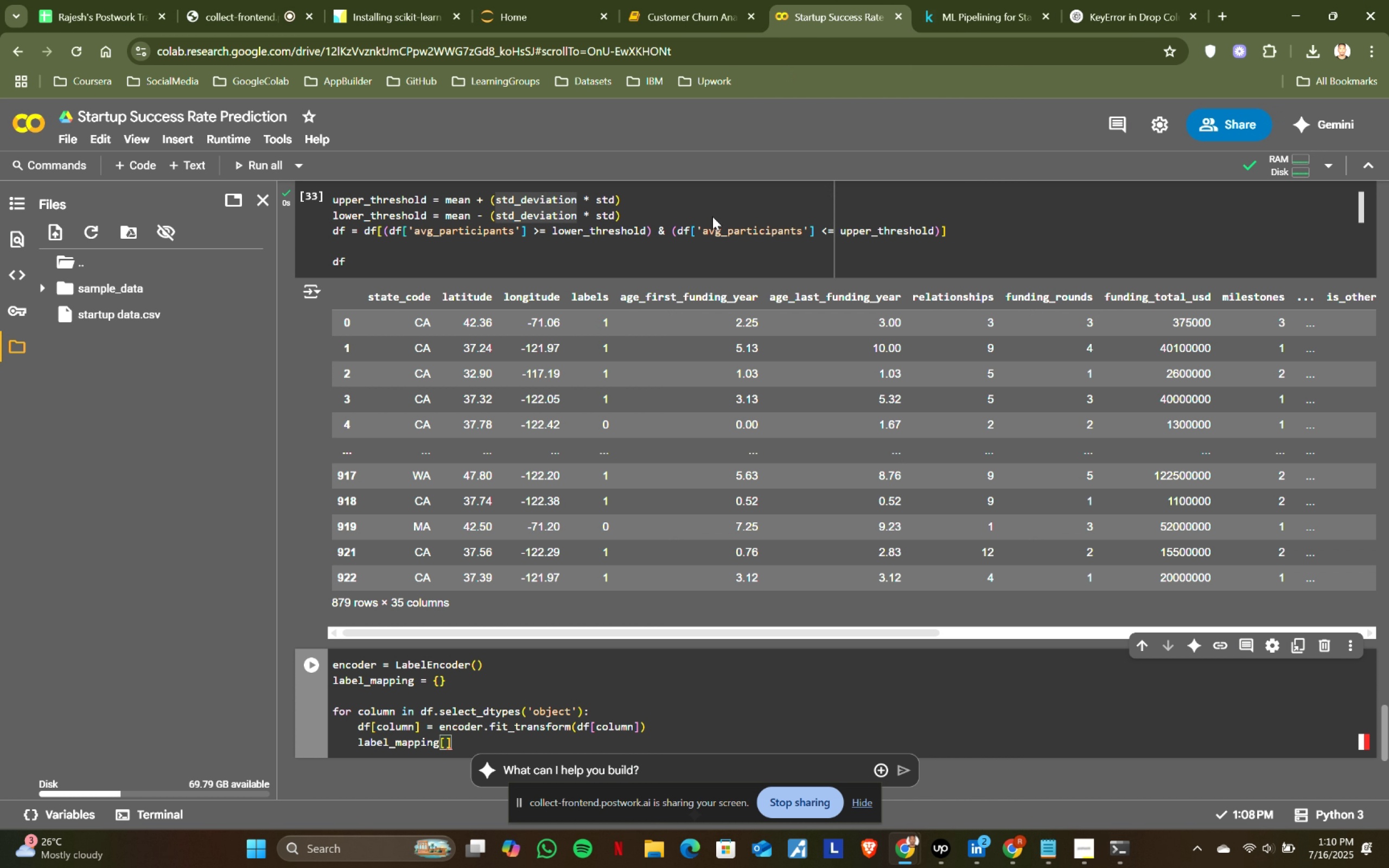 
left_click([838, 0])
 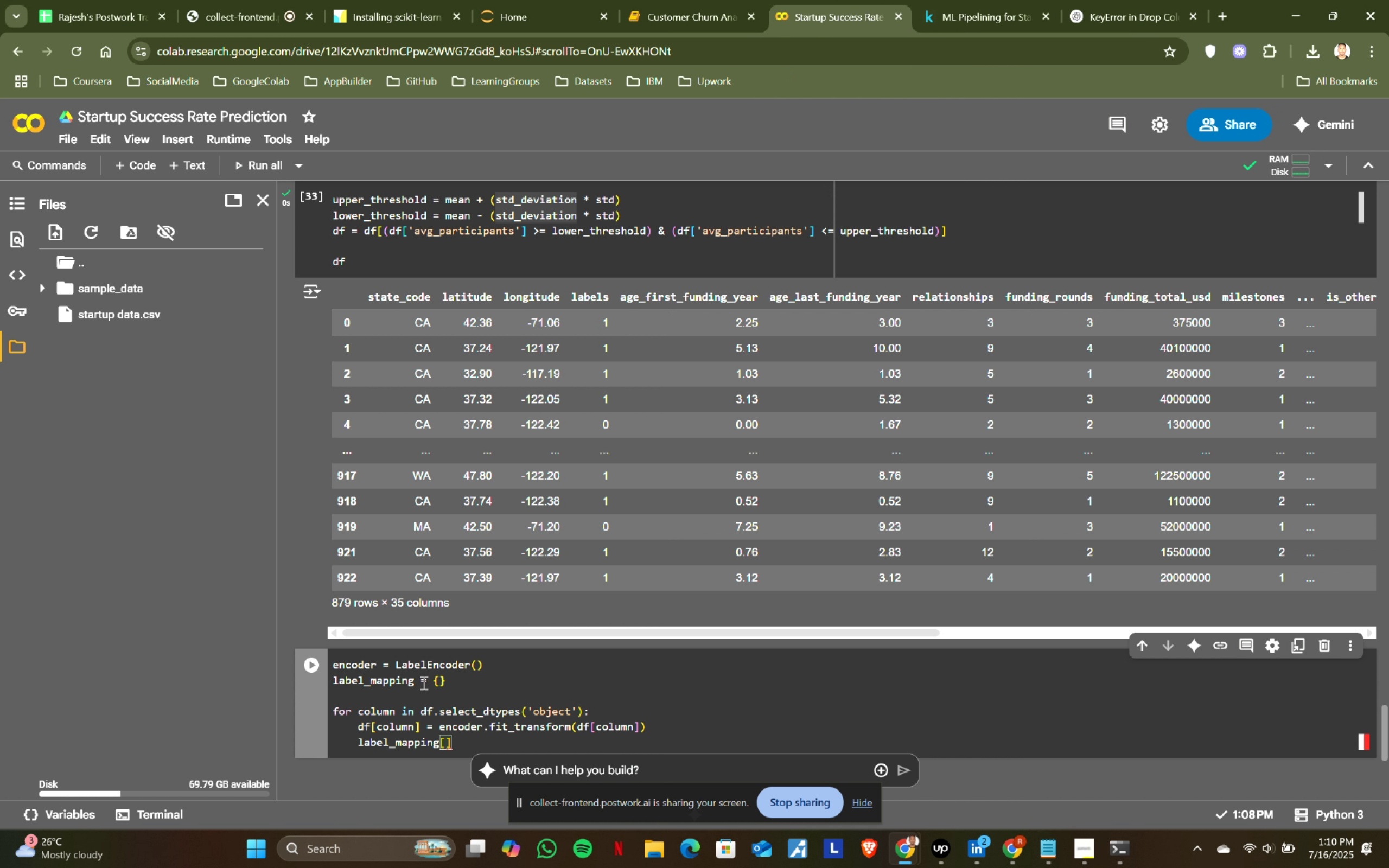 
left_click([411, 678])
 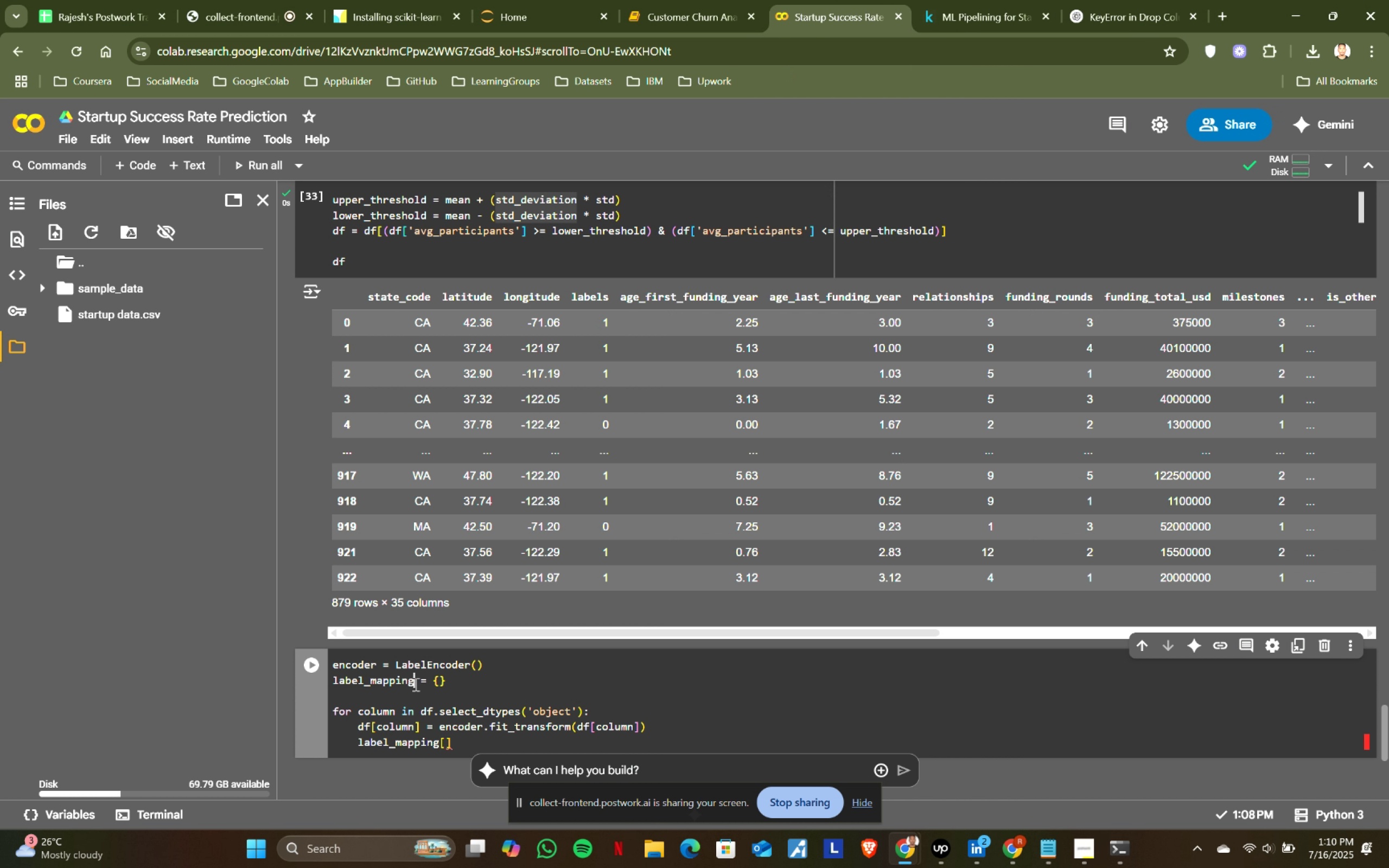 
key(S)
 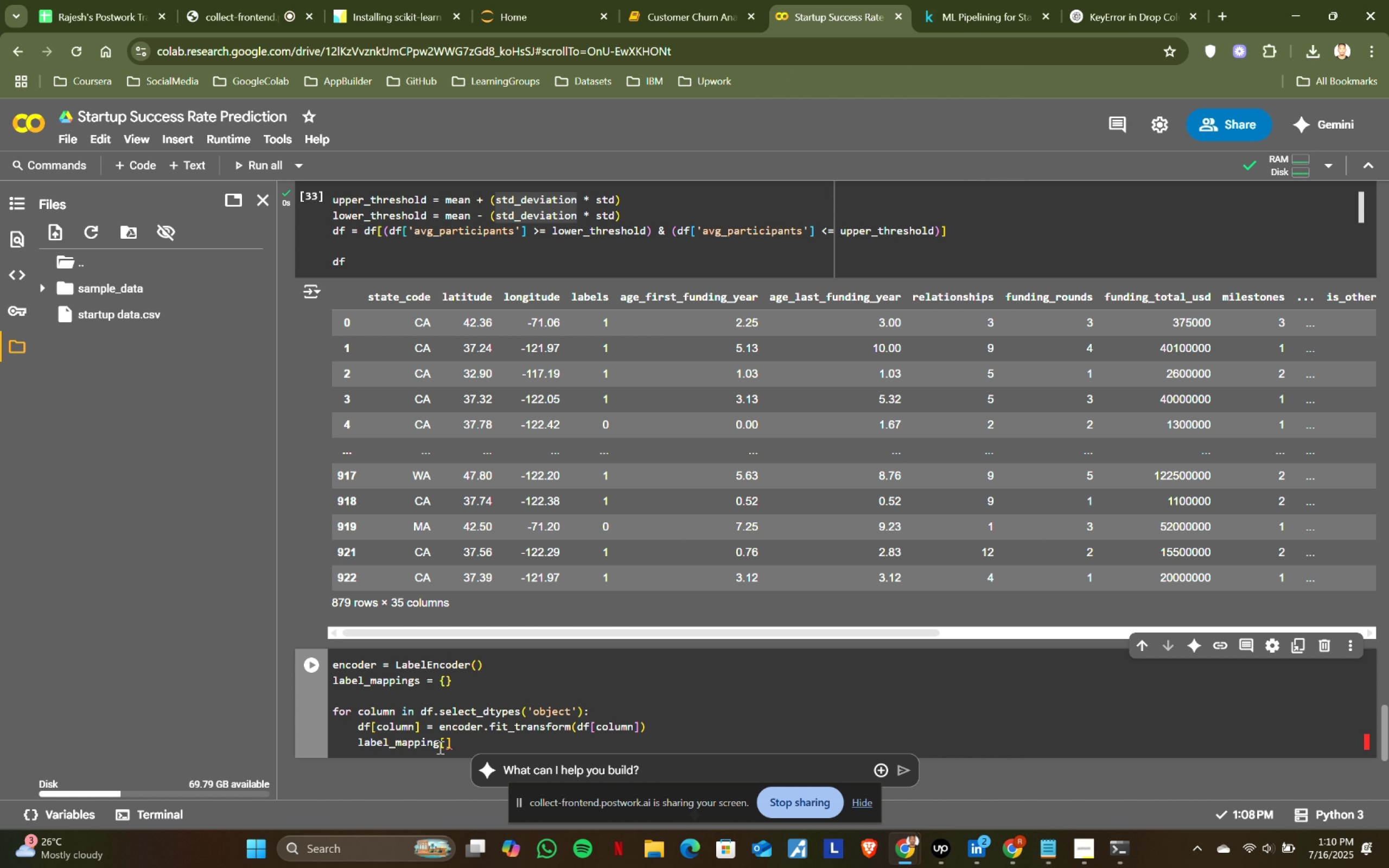 
left_click([439, 745])
 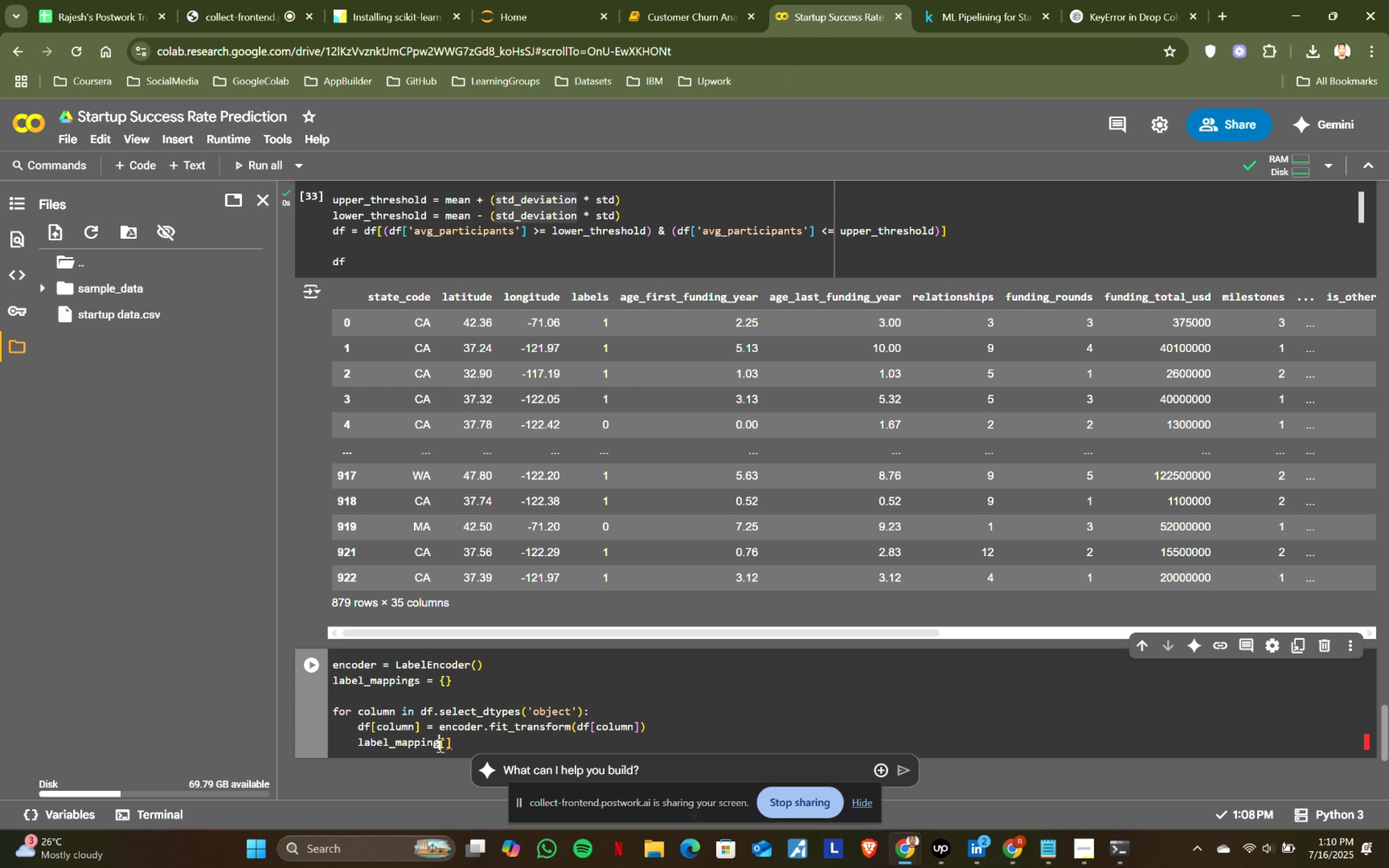 
key(S)
 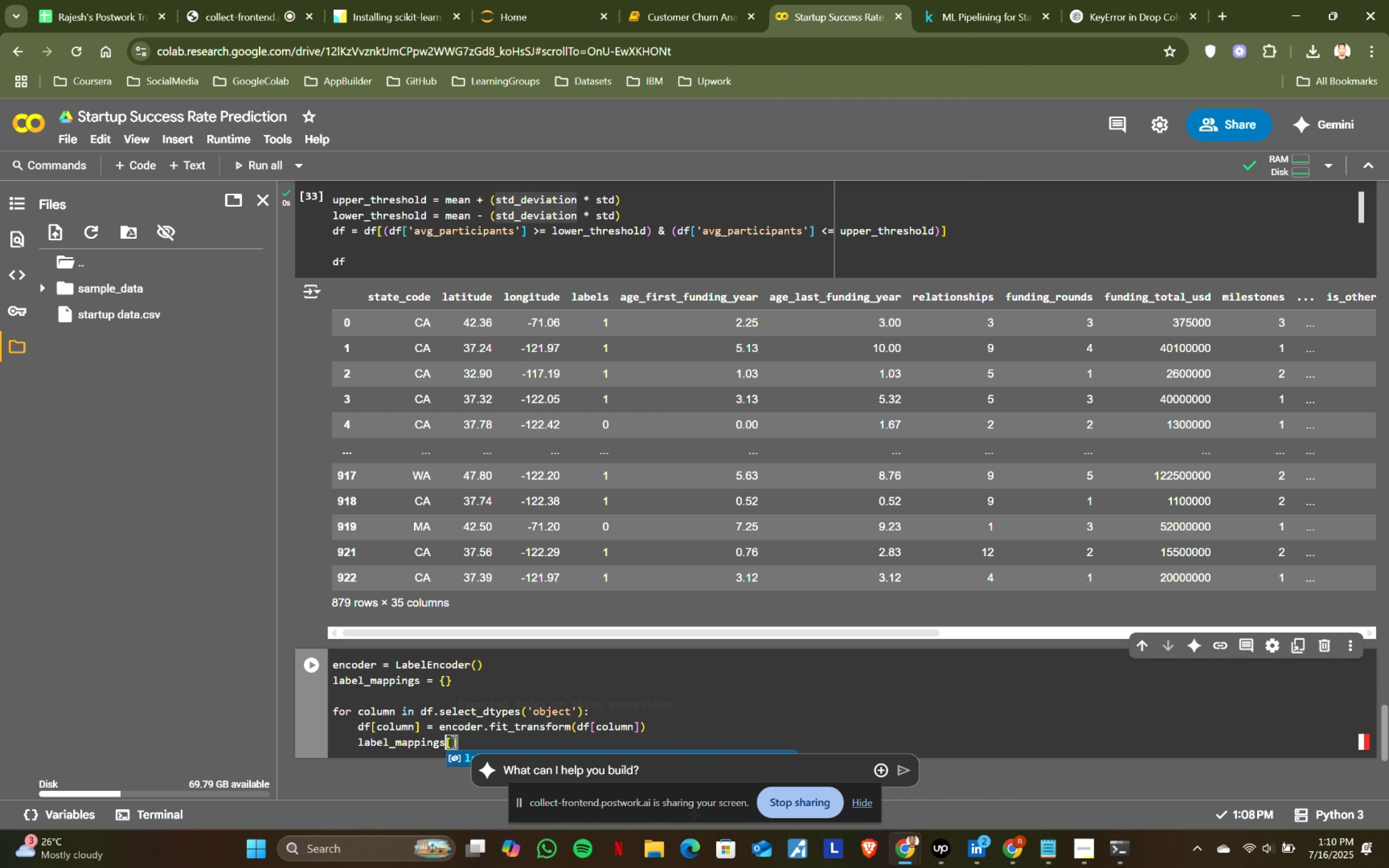 
left_click([453, 742])
 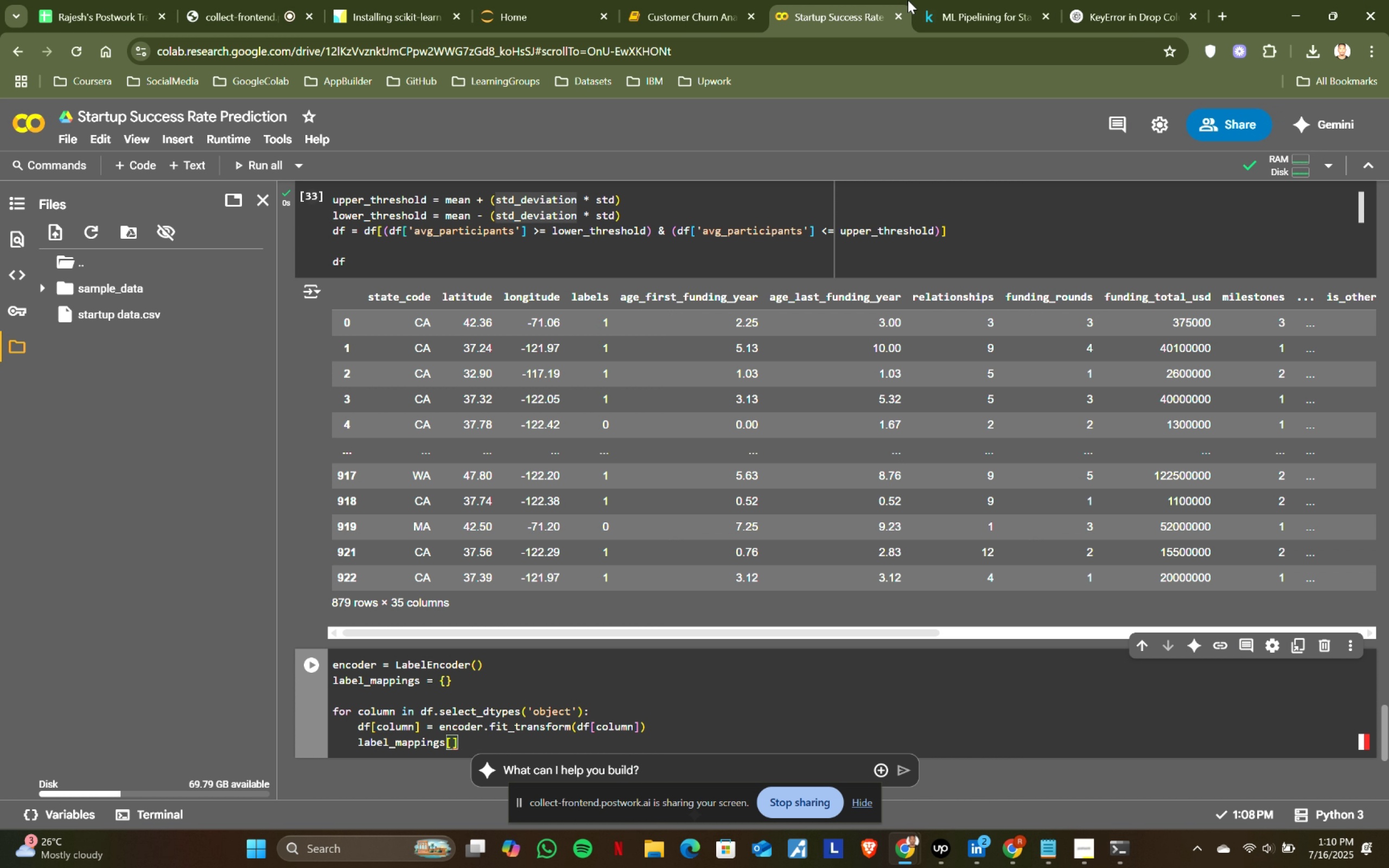 
left_click([935, 0])
 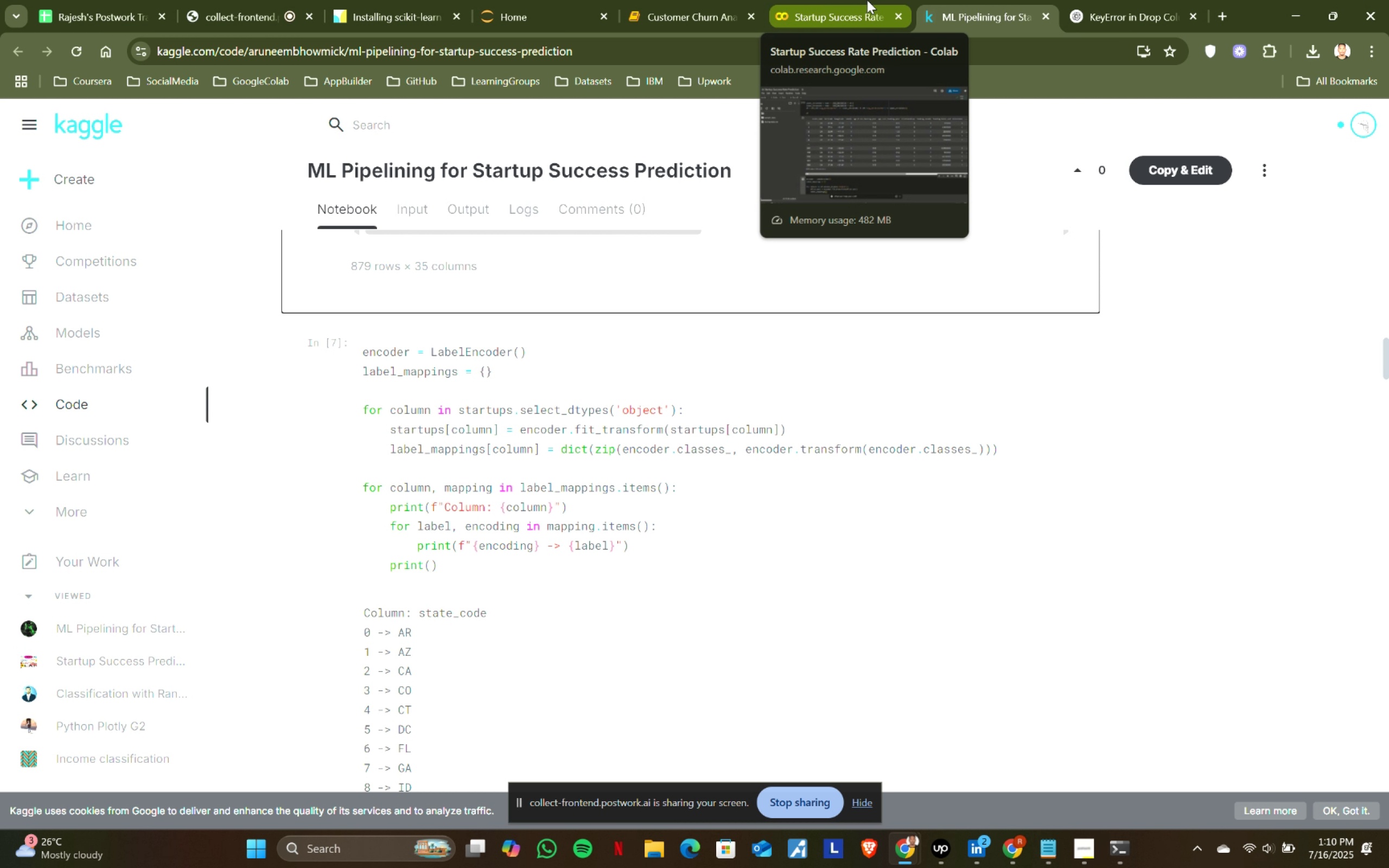 
left_click([867, 0])
 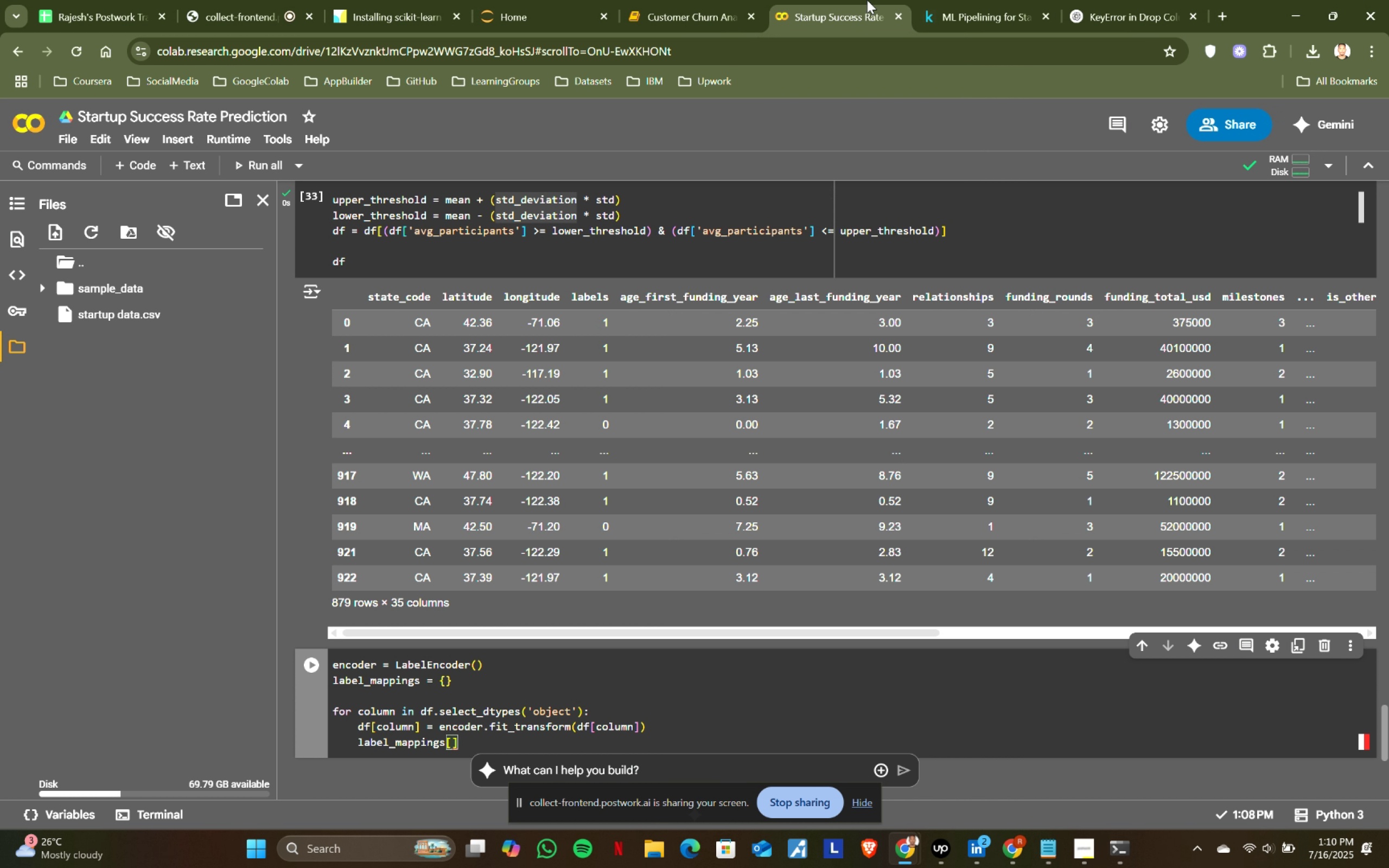 
type(colum,n)
key(Backspace)
key(Backspace)
type(n)
 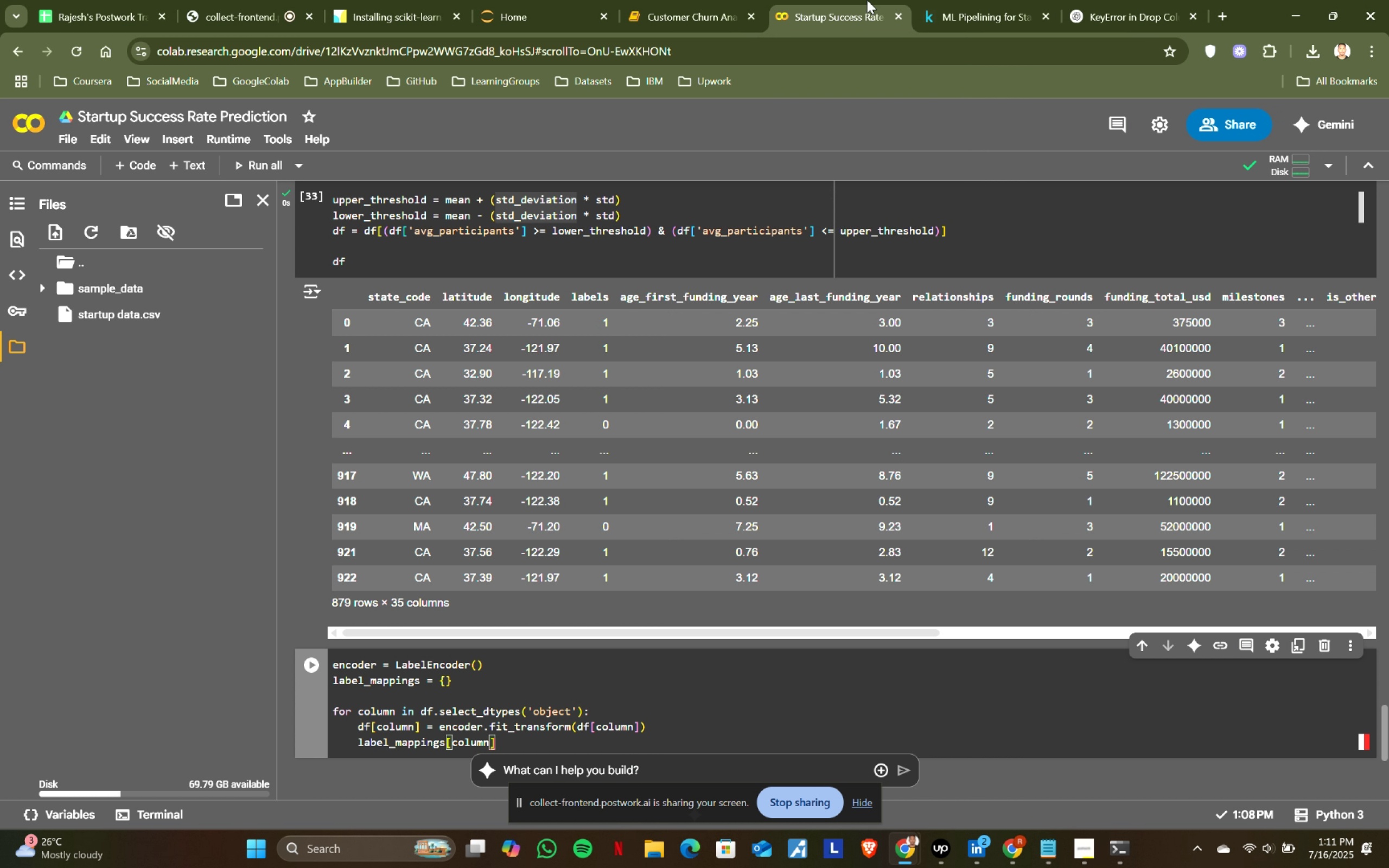 
key(ArrowRight)
 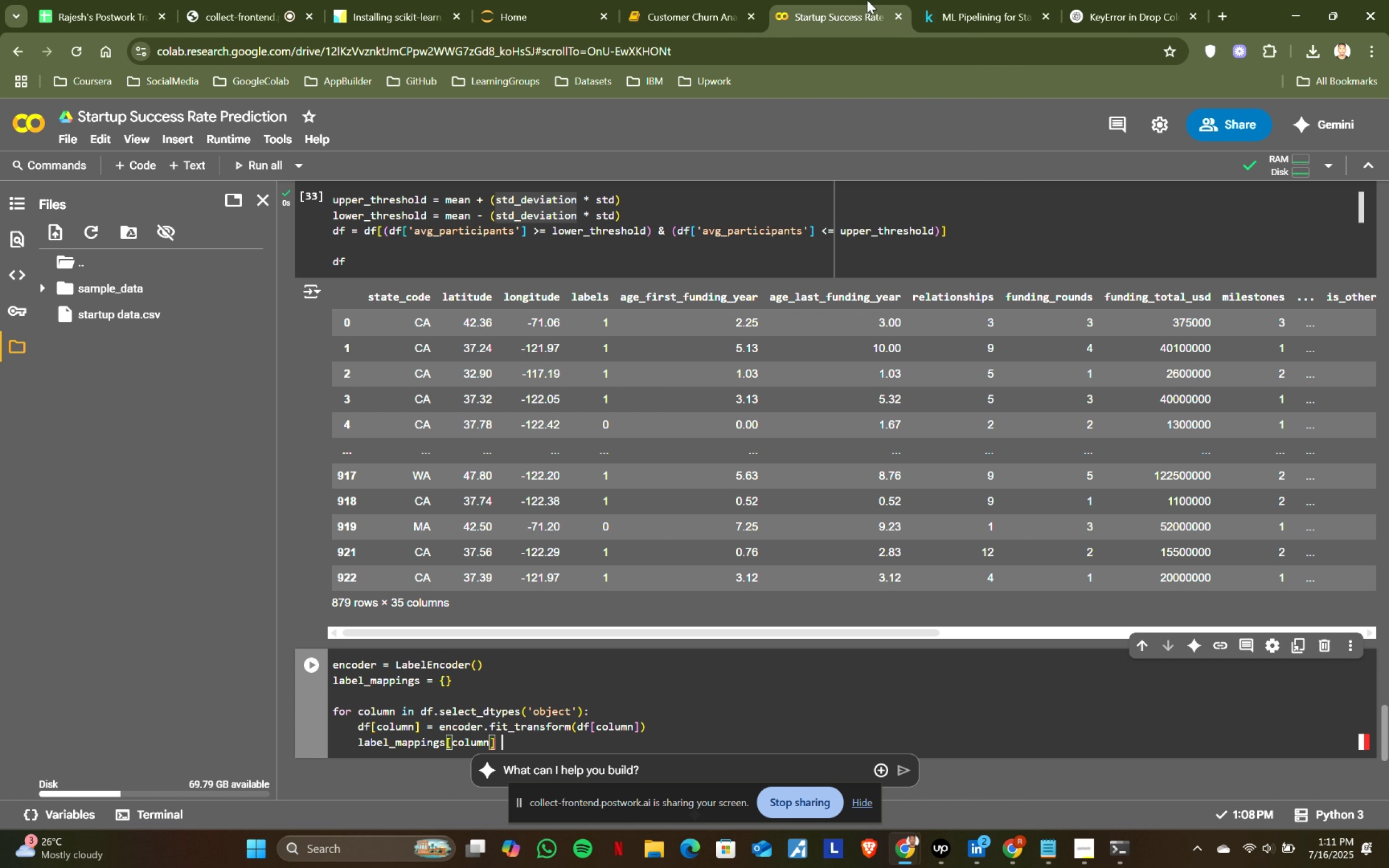 
key(Space)
 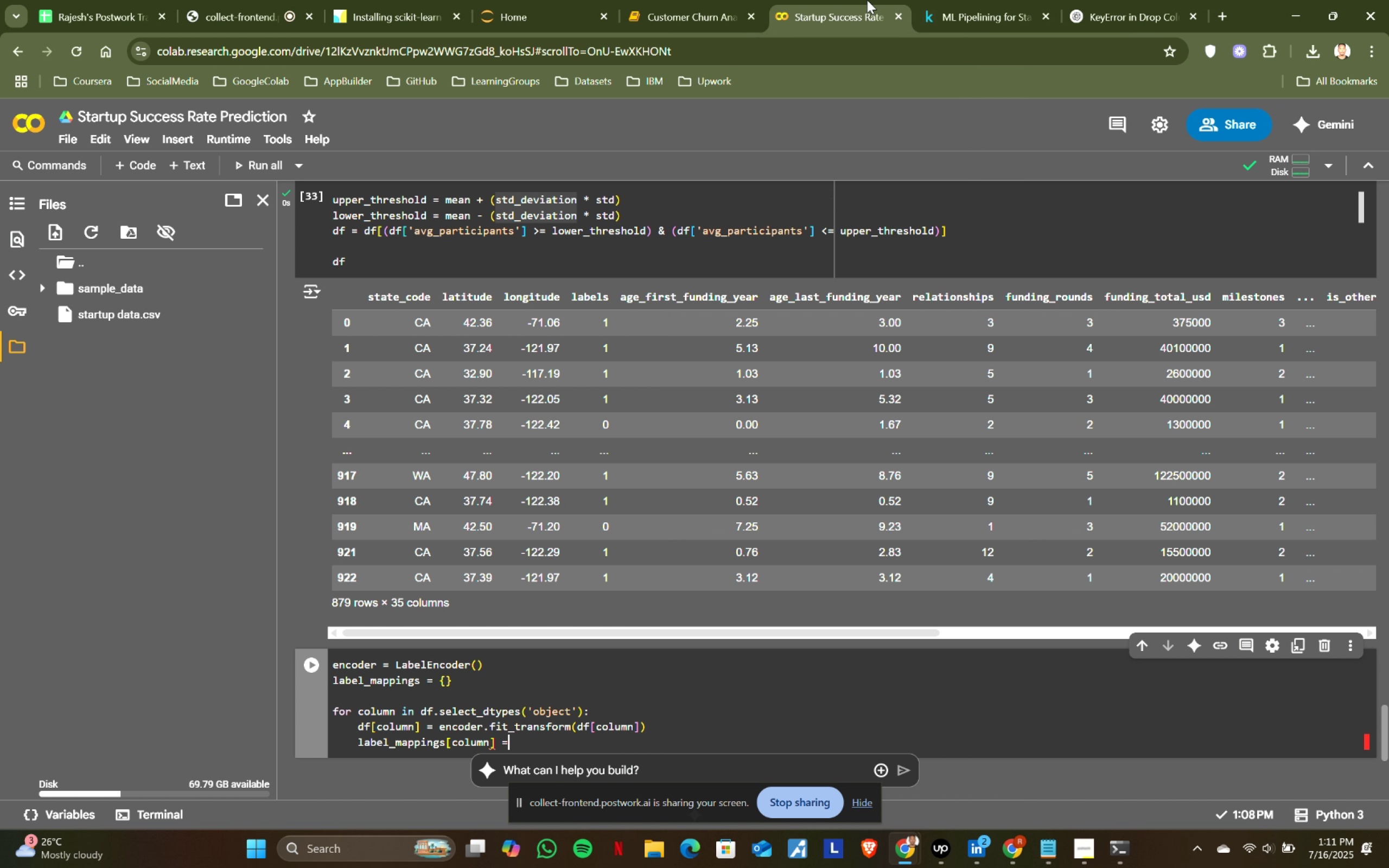 
key(Equal)
 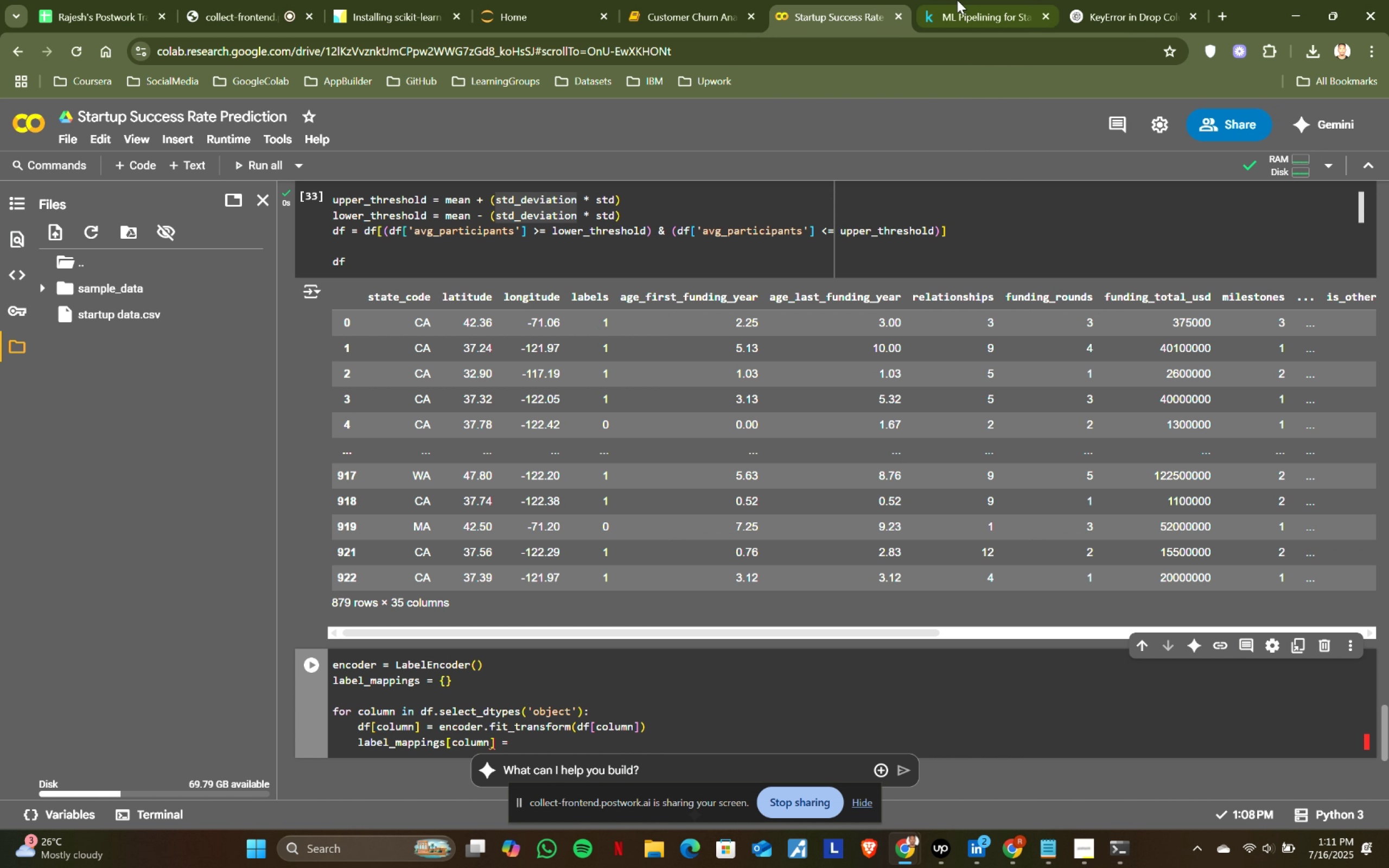 
key(Space)
 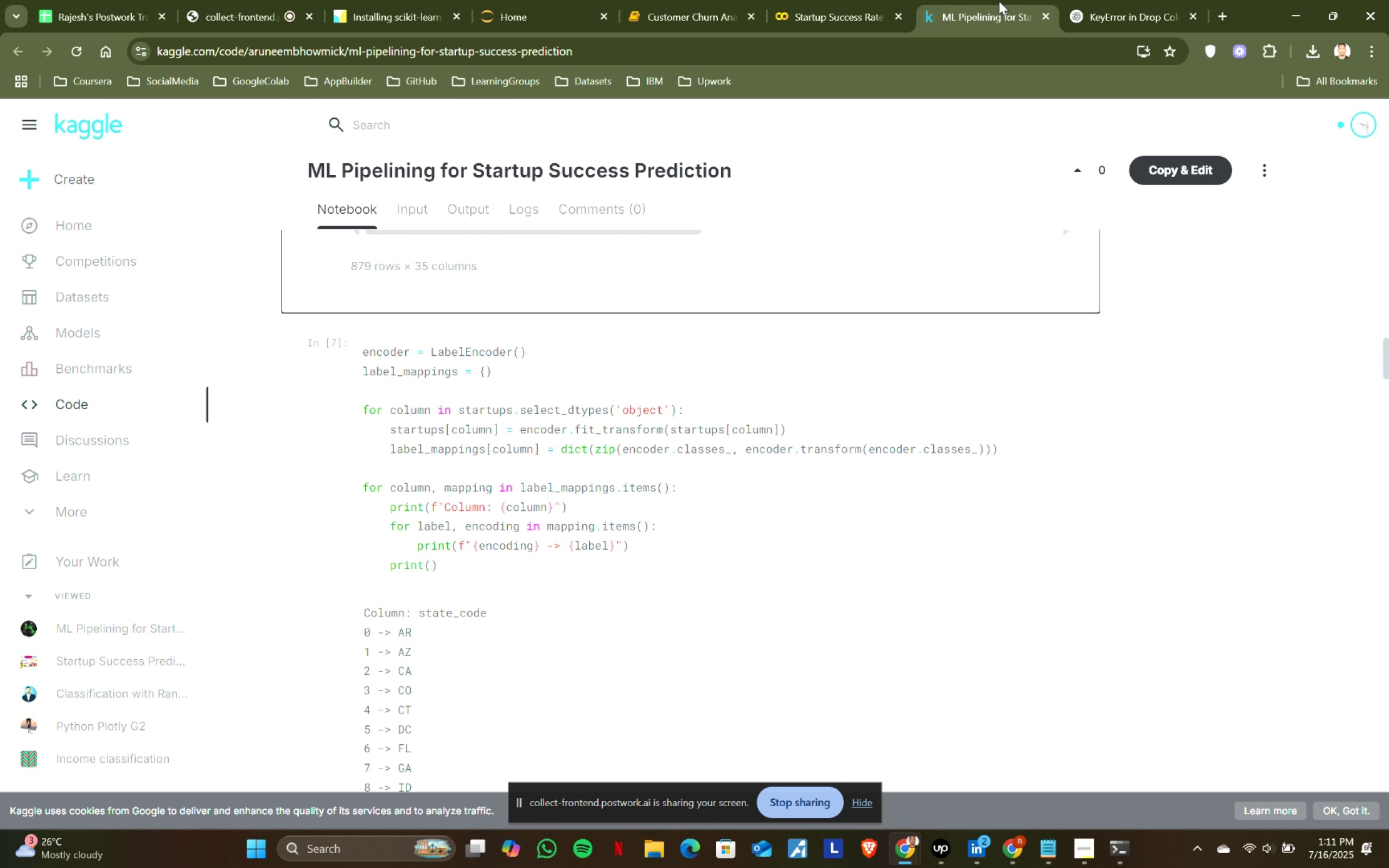 
left_click([1004, 0])
 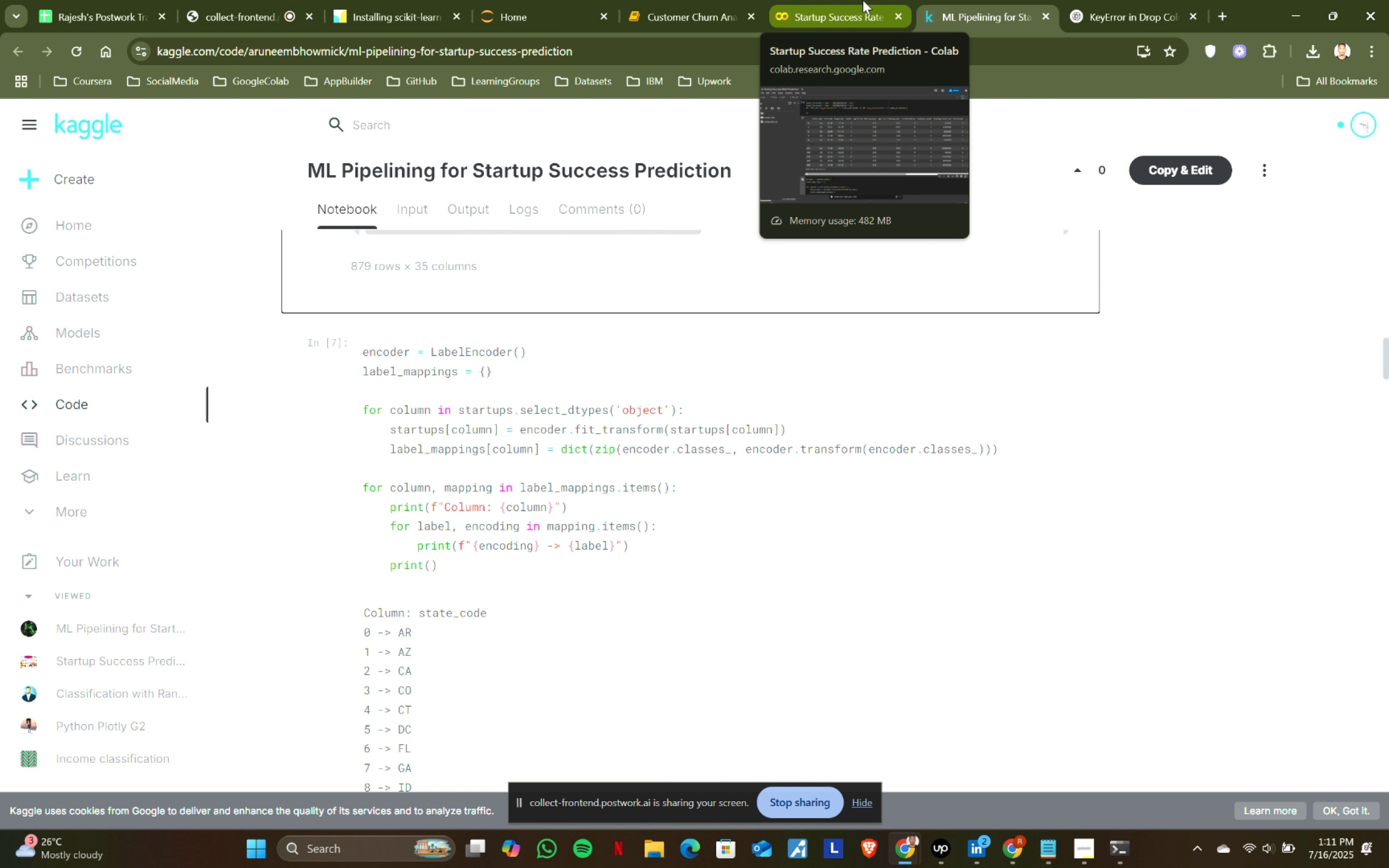 
left_click([863, 0])
 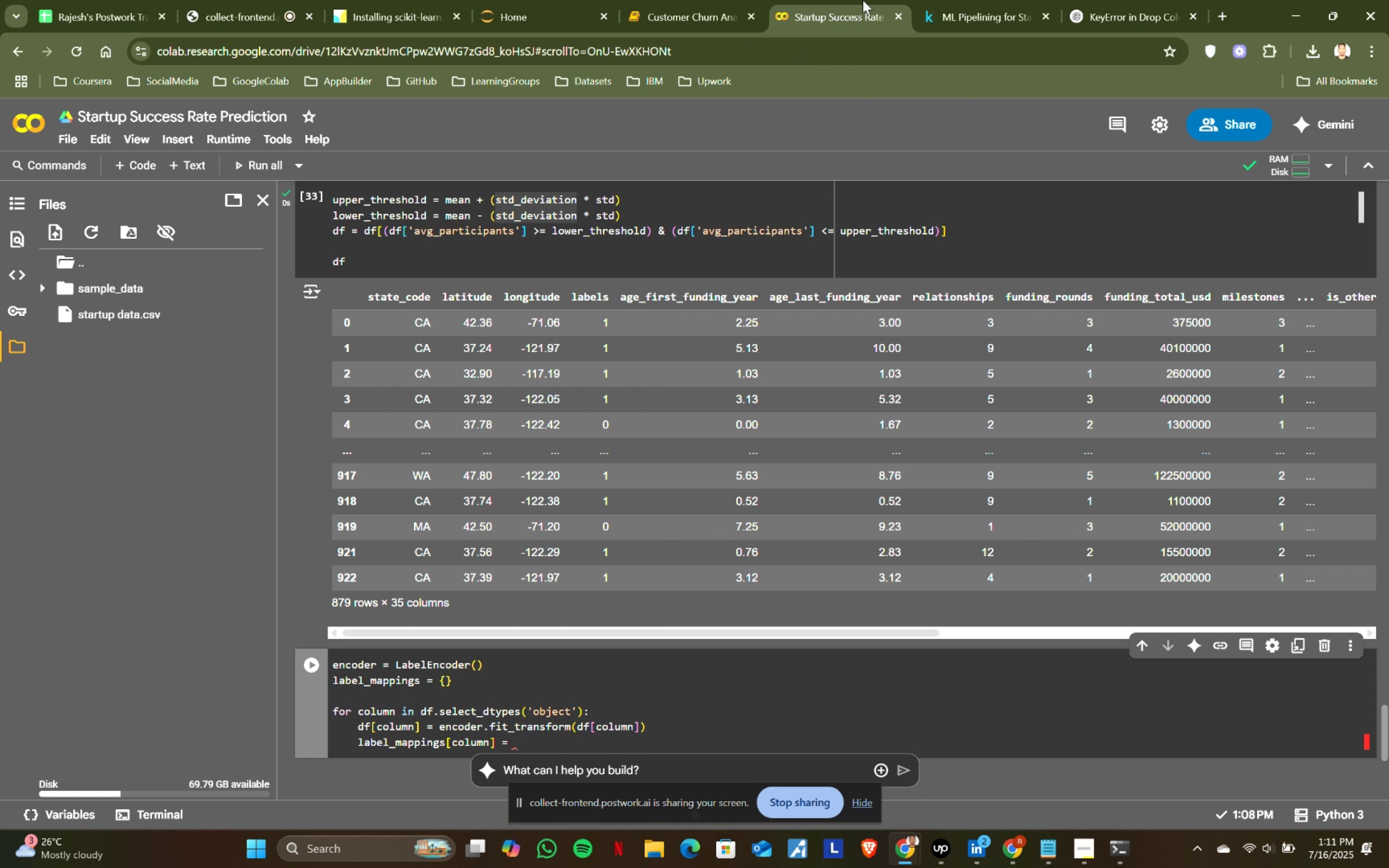 
type(dict(zip()
 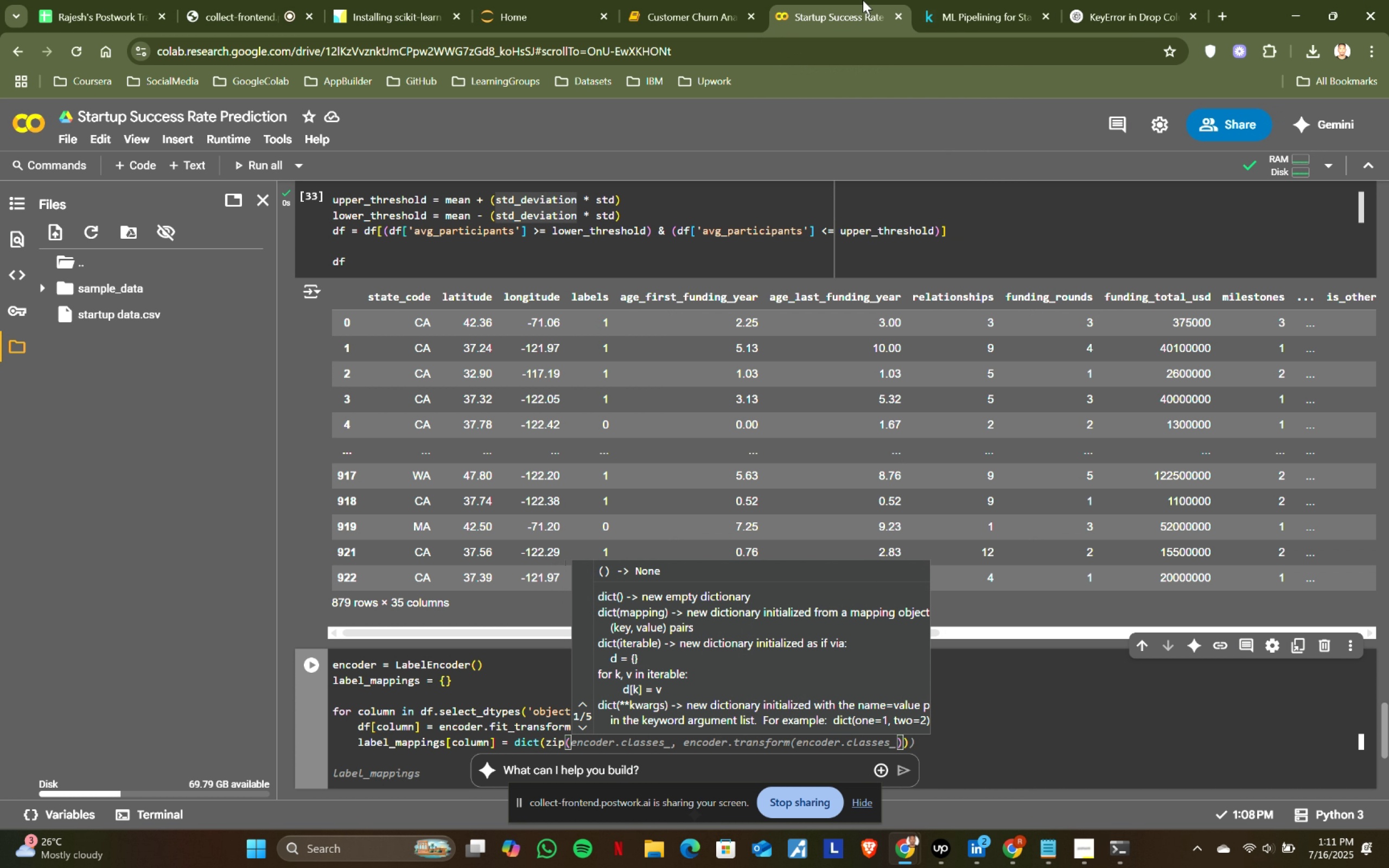 
left_click([944, 0])
 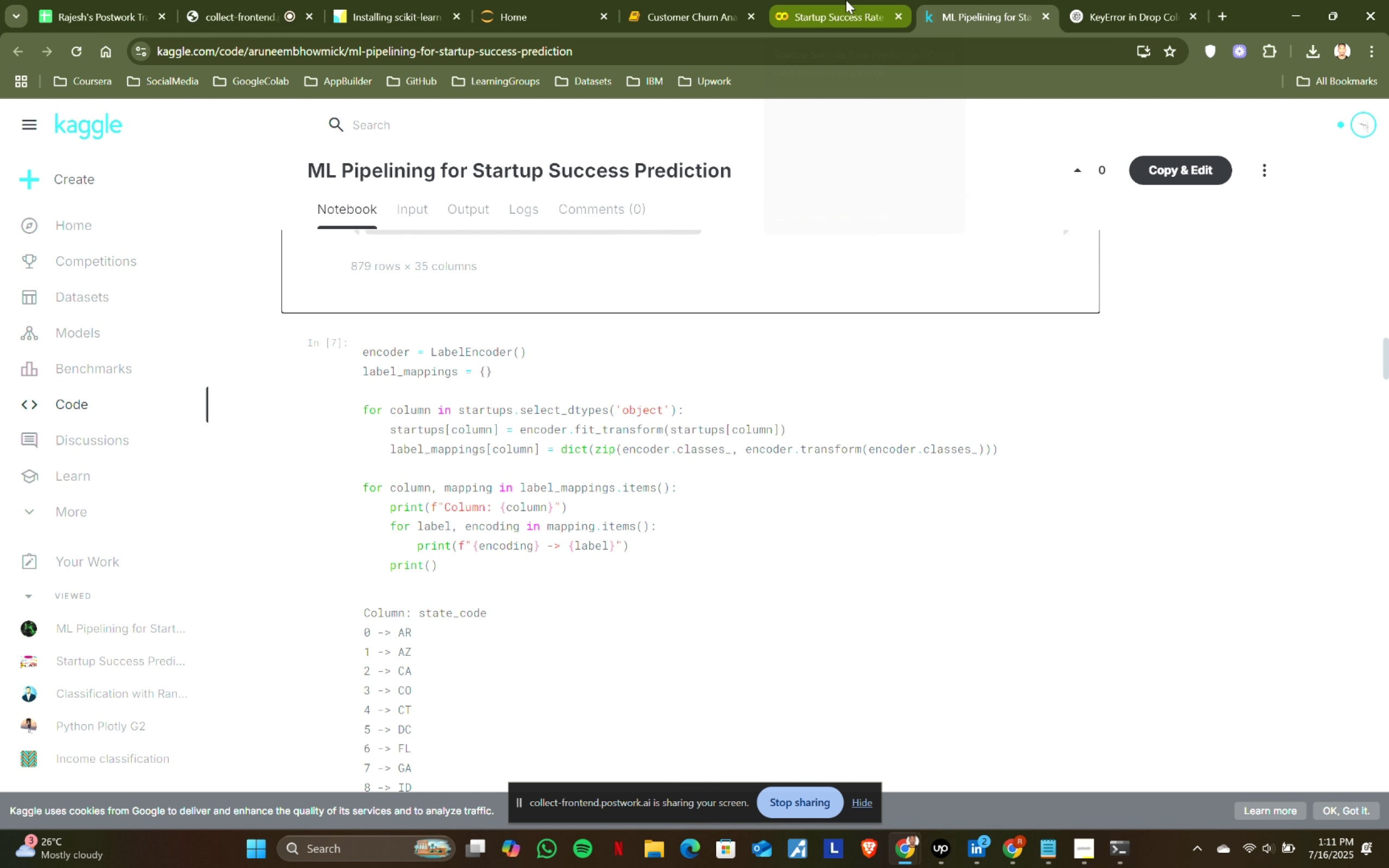 
left_click([846, 0])
 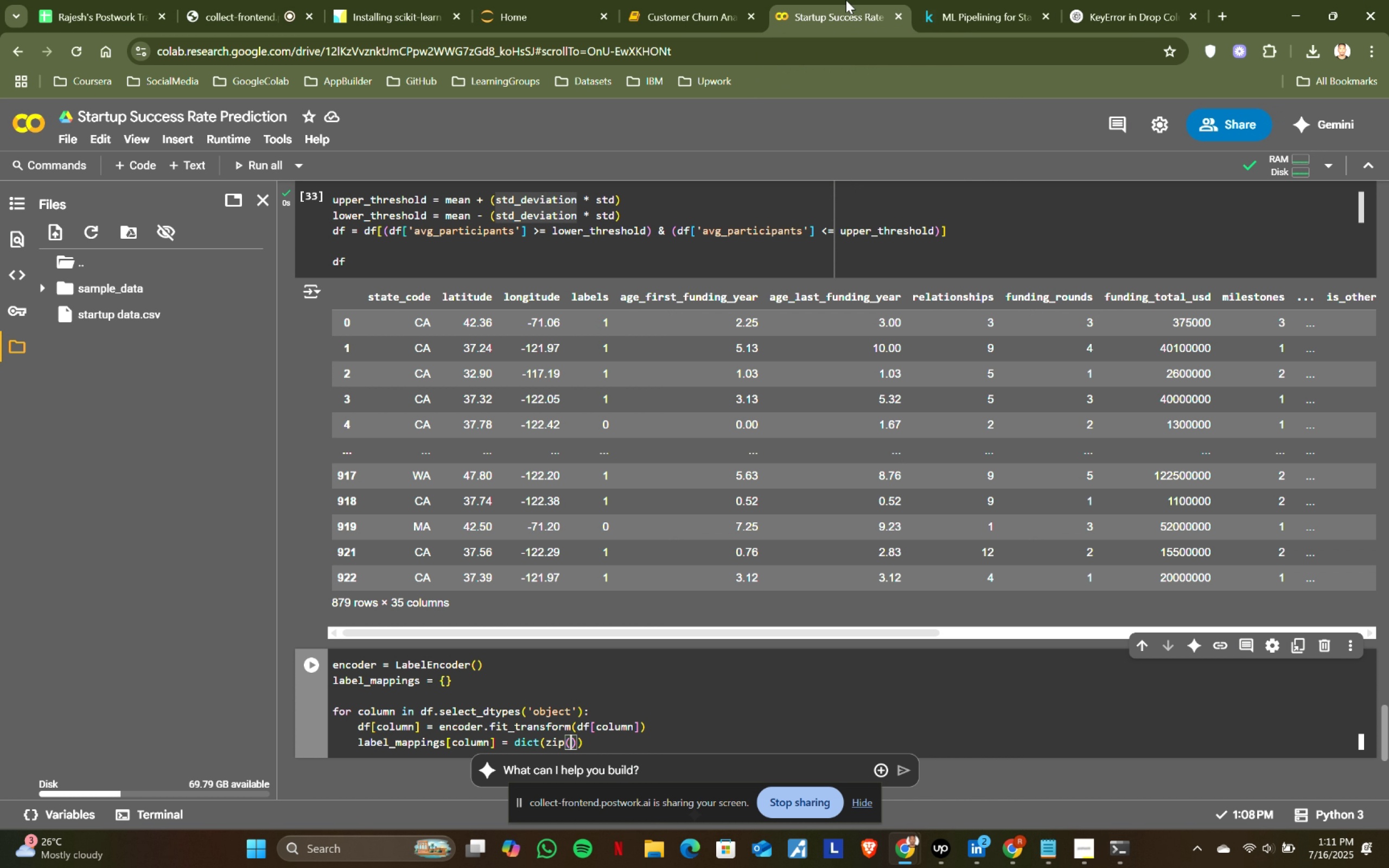 
type(encoder.classes_, )
 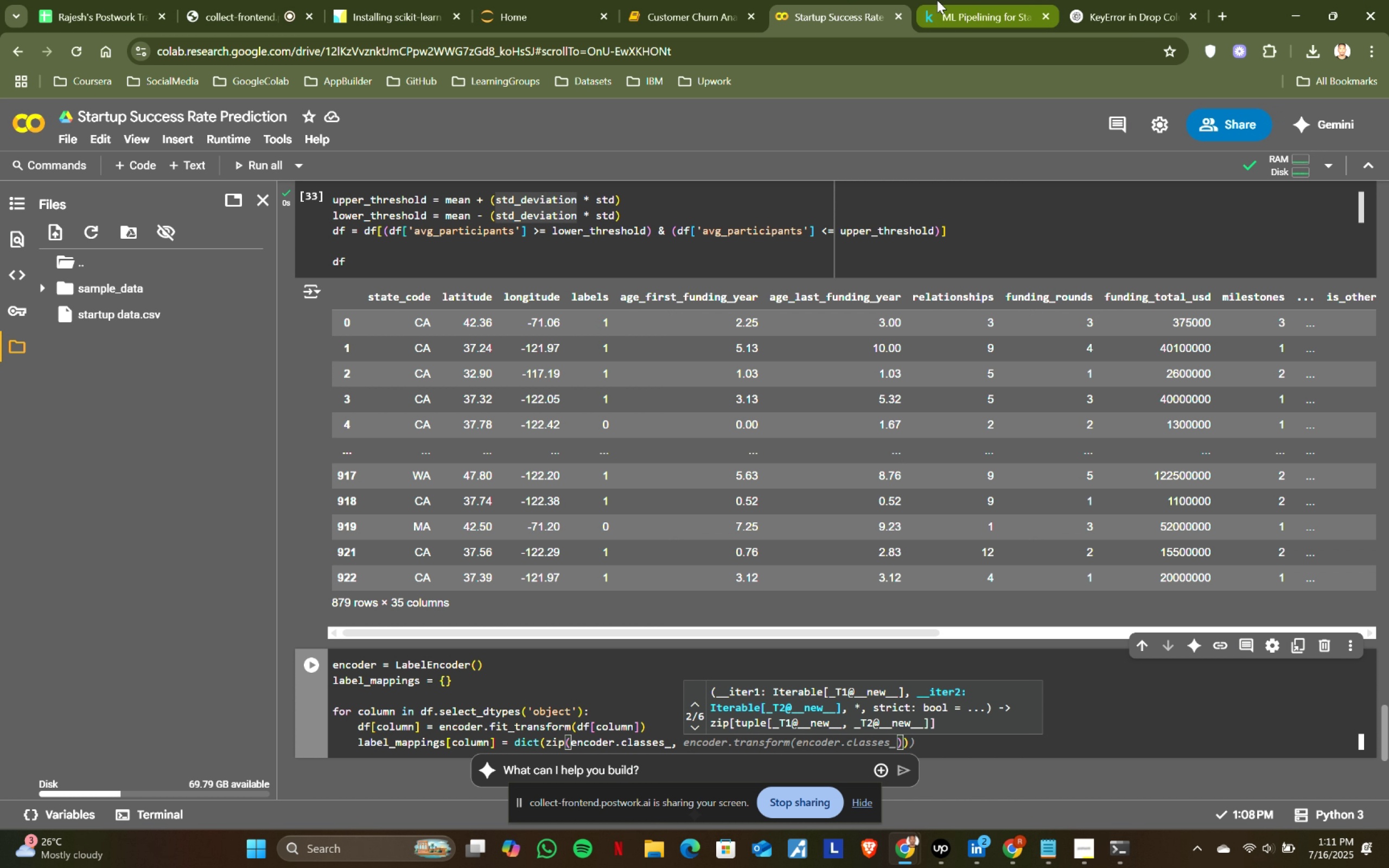 
left_click([937, 0])
 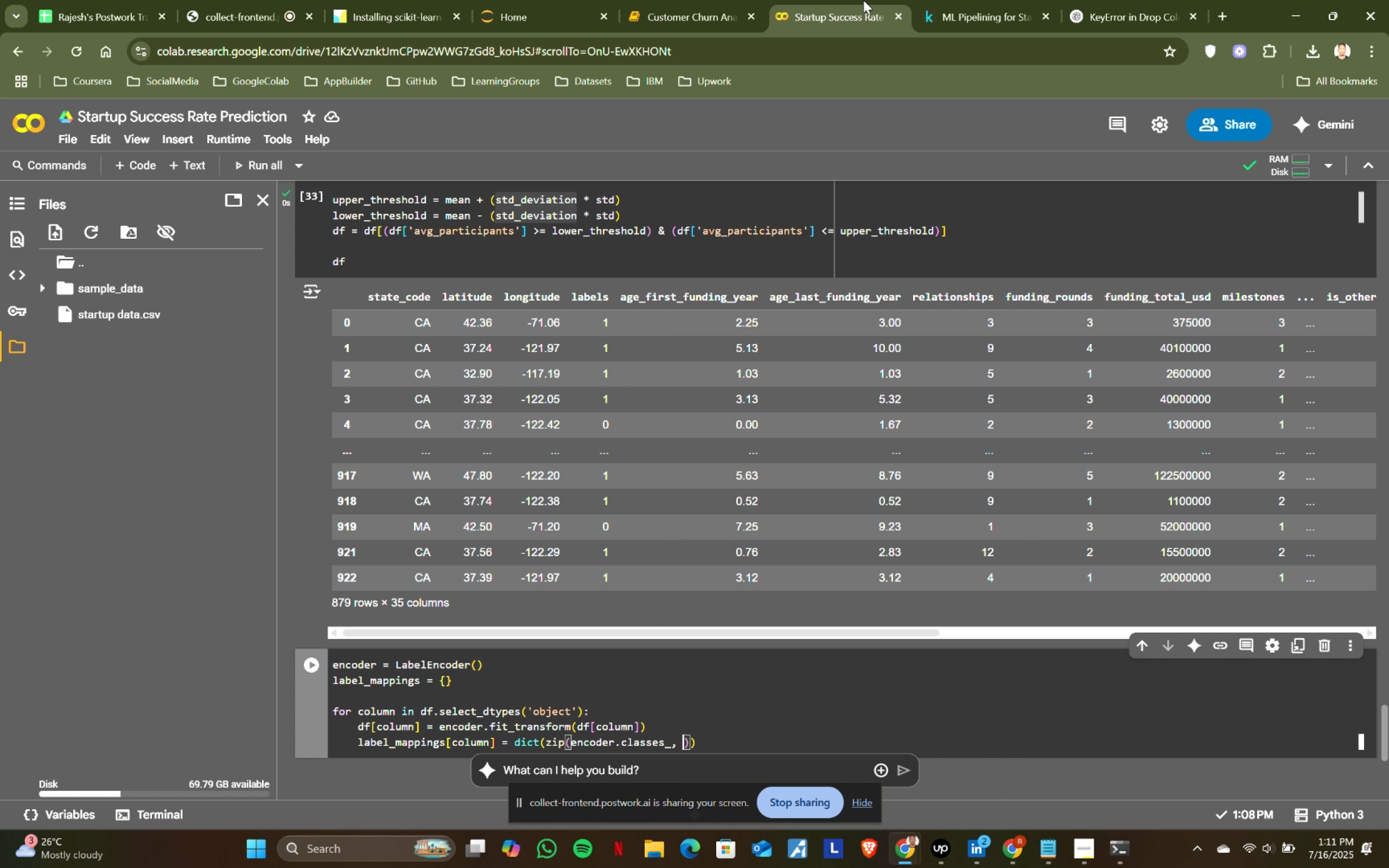 
left_click([863, 0])
 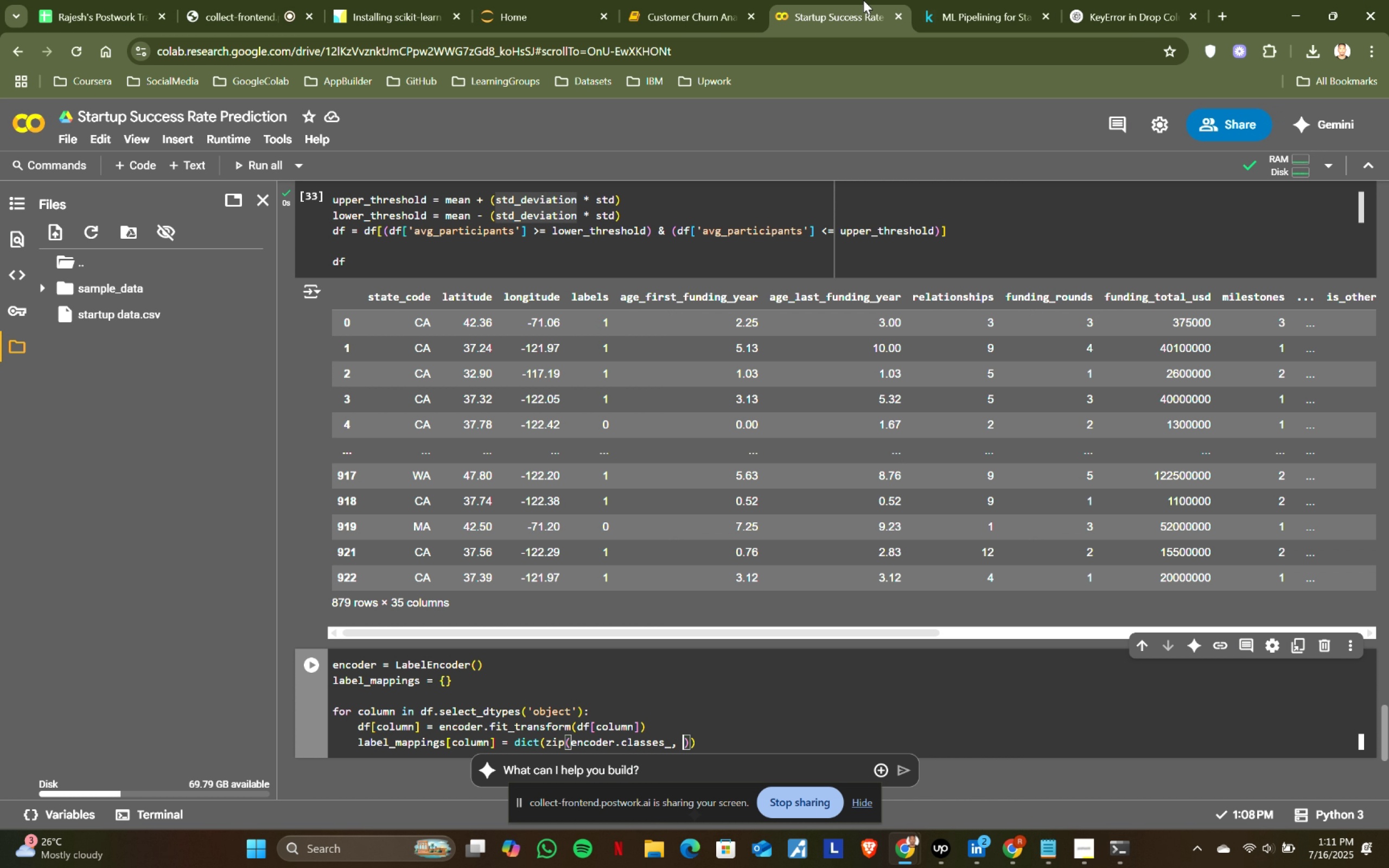 
type(encoder.trand)
key(Backspace)
type(d)
key(Backspace)
type(sform(encoder.classd)
key(Backspace)
type(ed)
key(Backspace)
type(s_)
 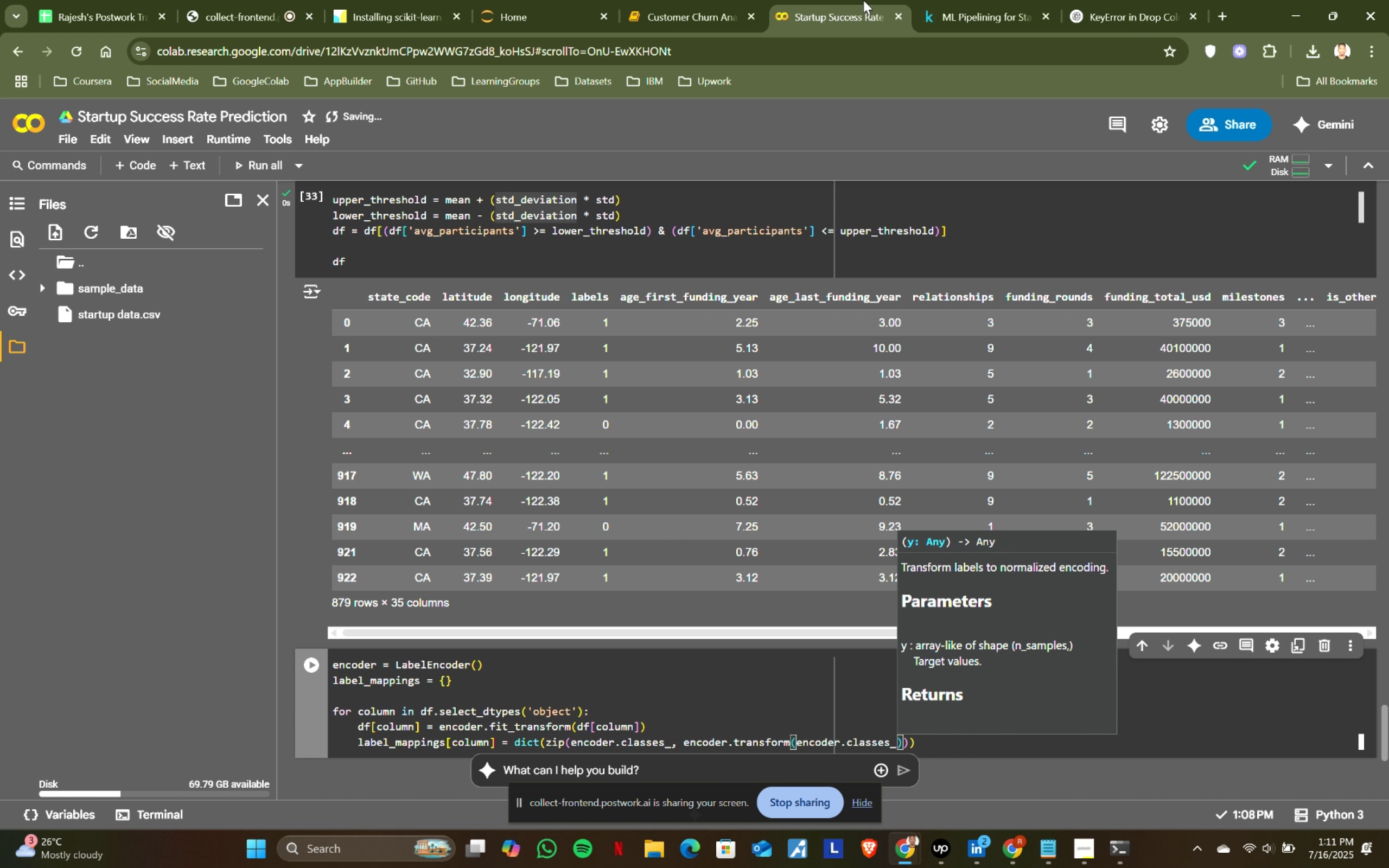 
key(ArrowRight)
 